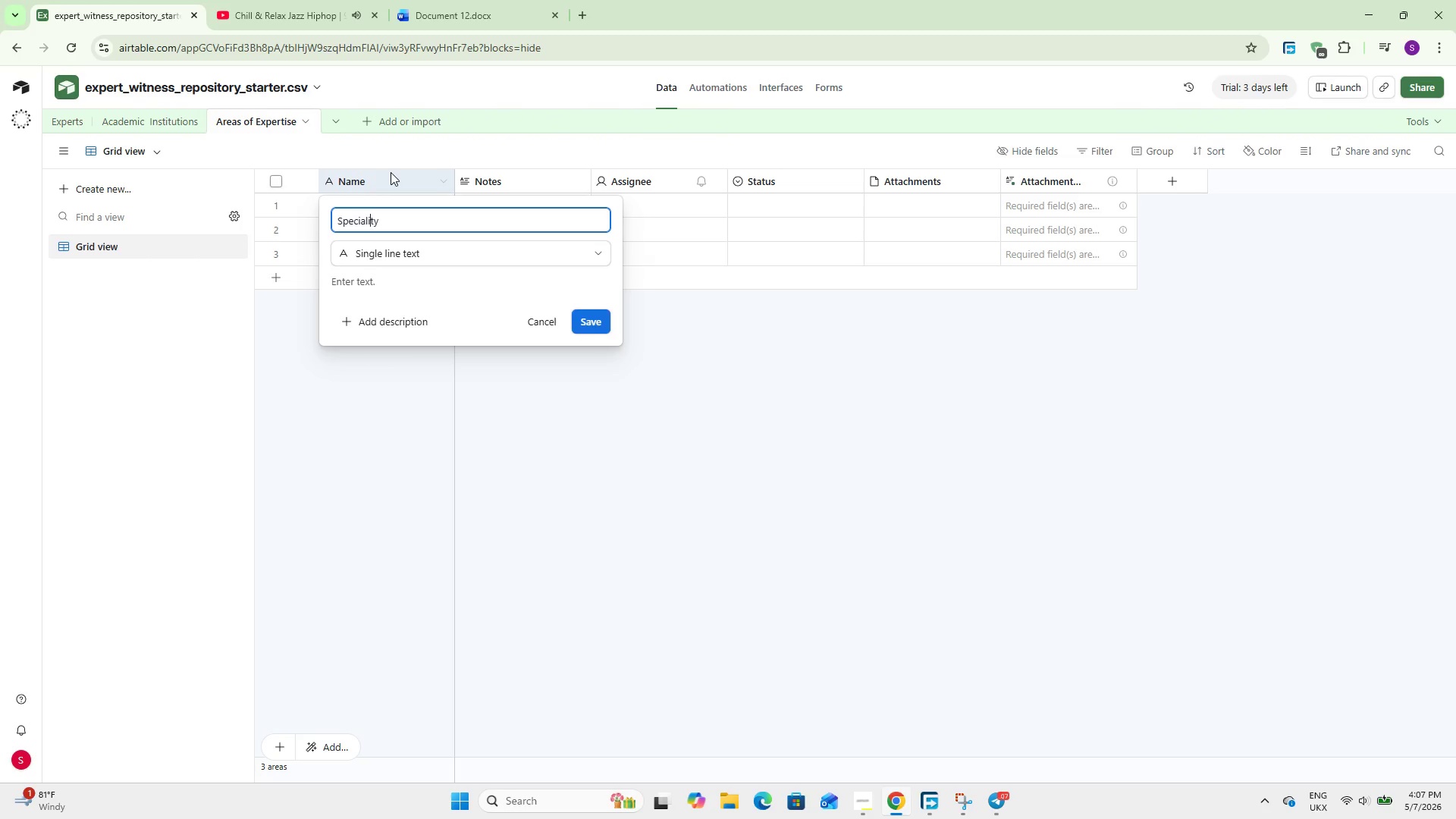 
key(ArrowLeft)
 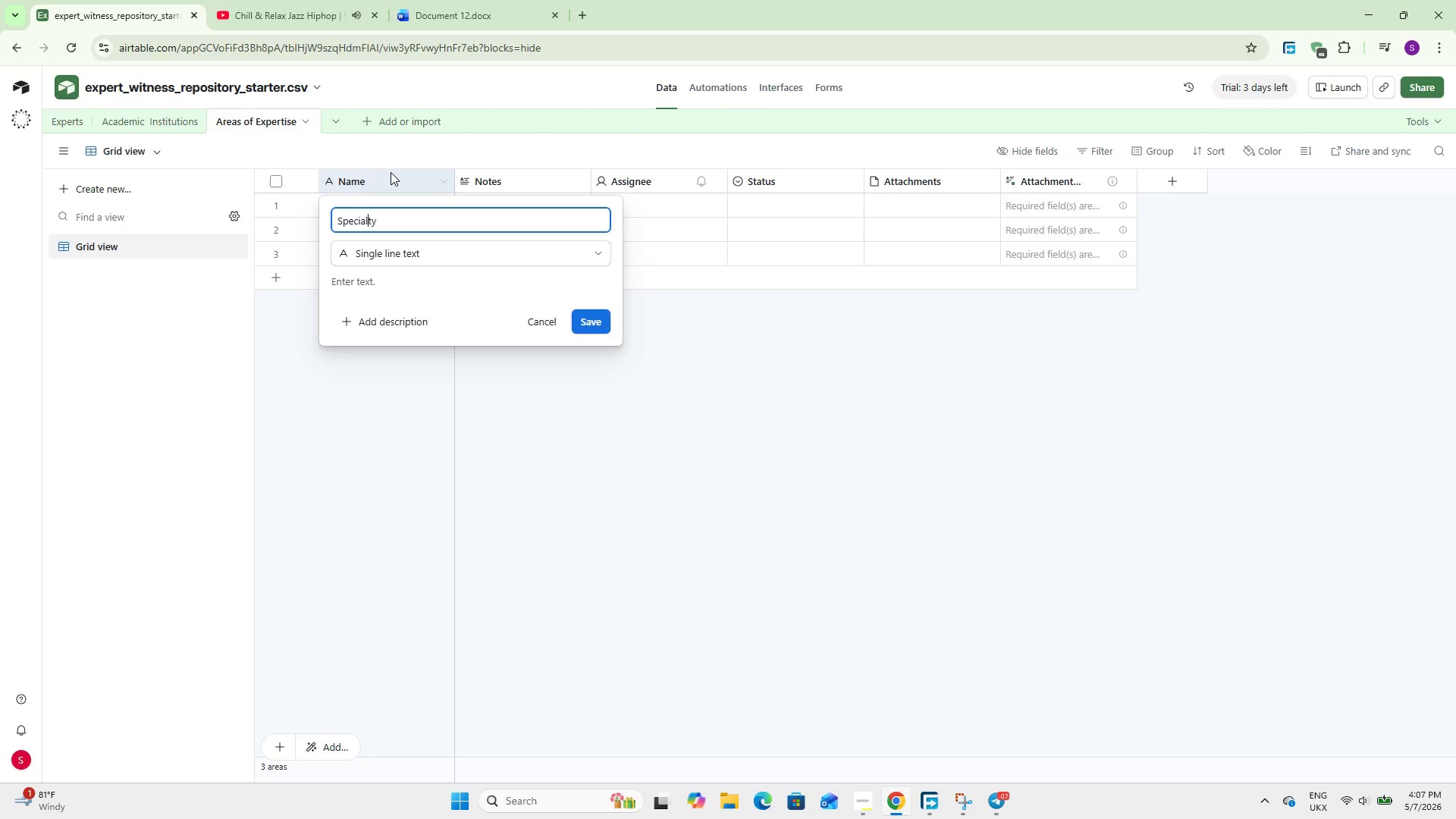 
key(Backspace)
 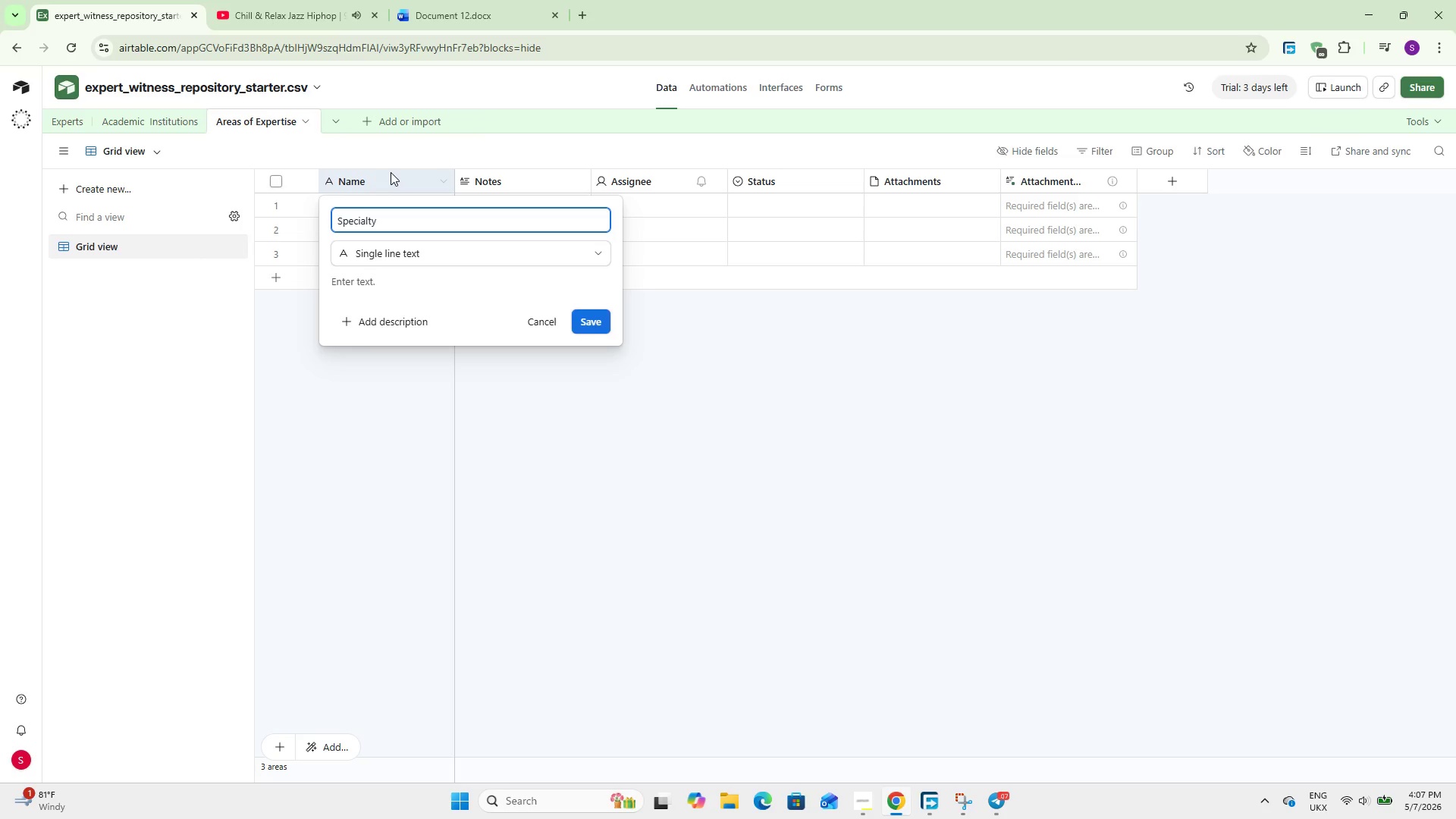 
key(ArrowRight)
 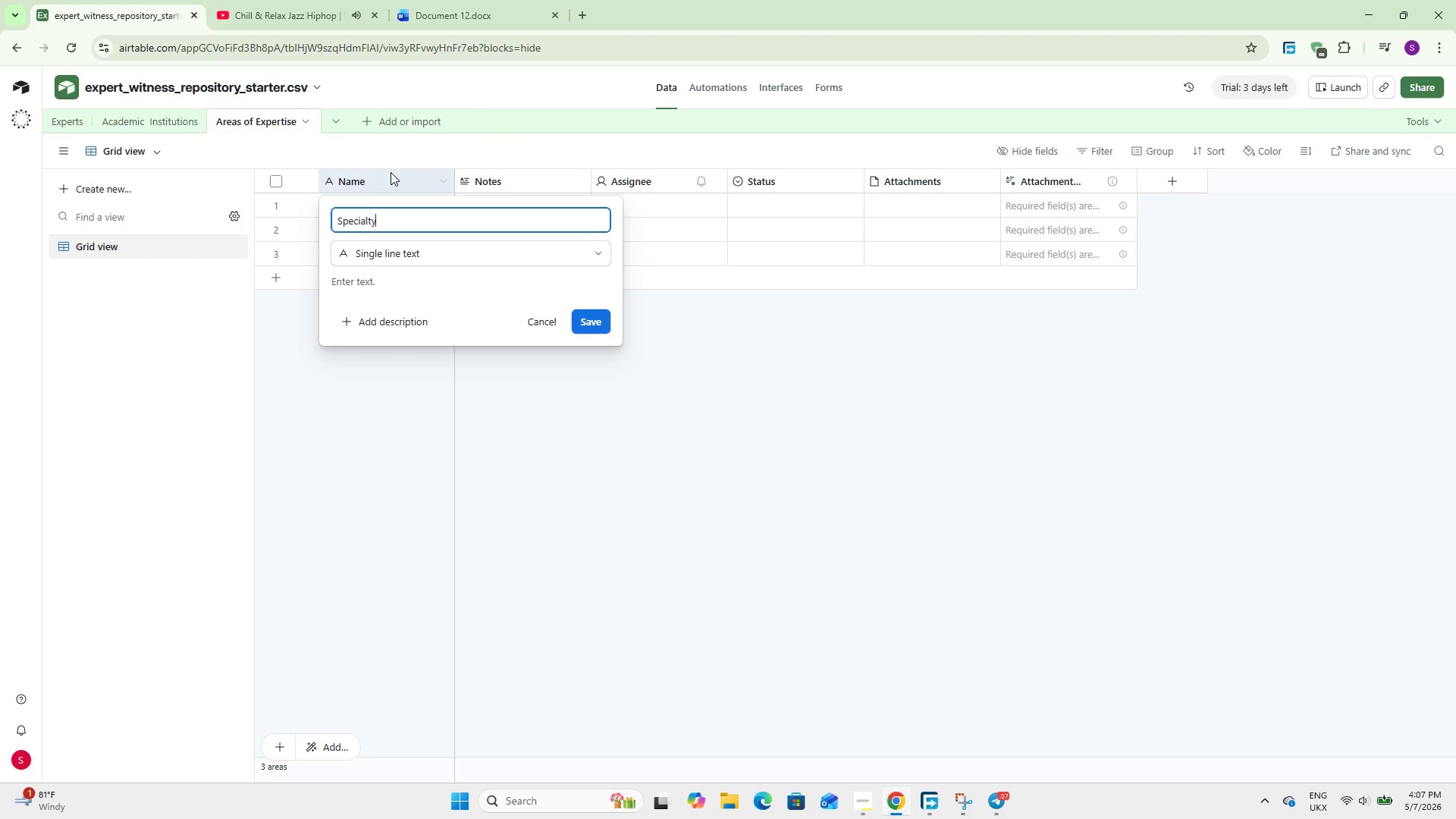 
key(ArrowRight)
 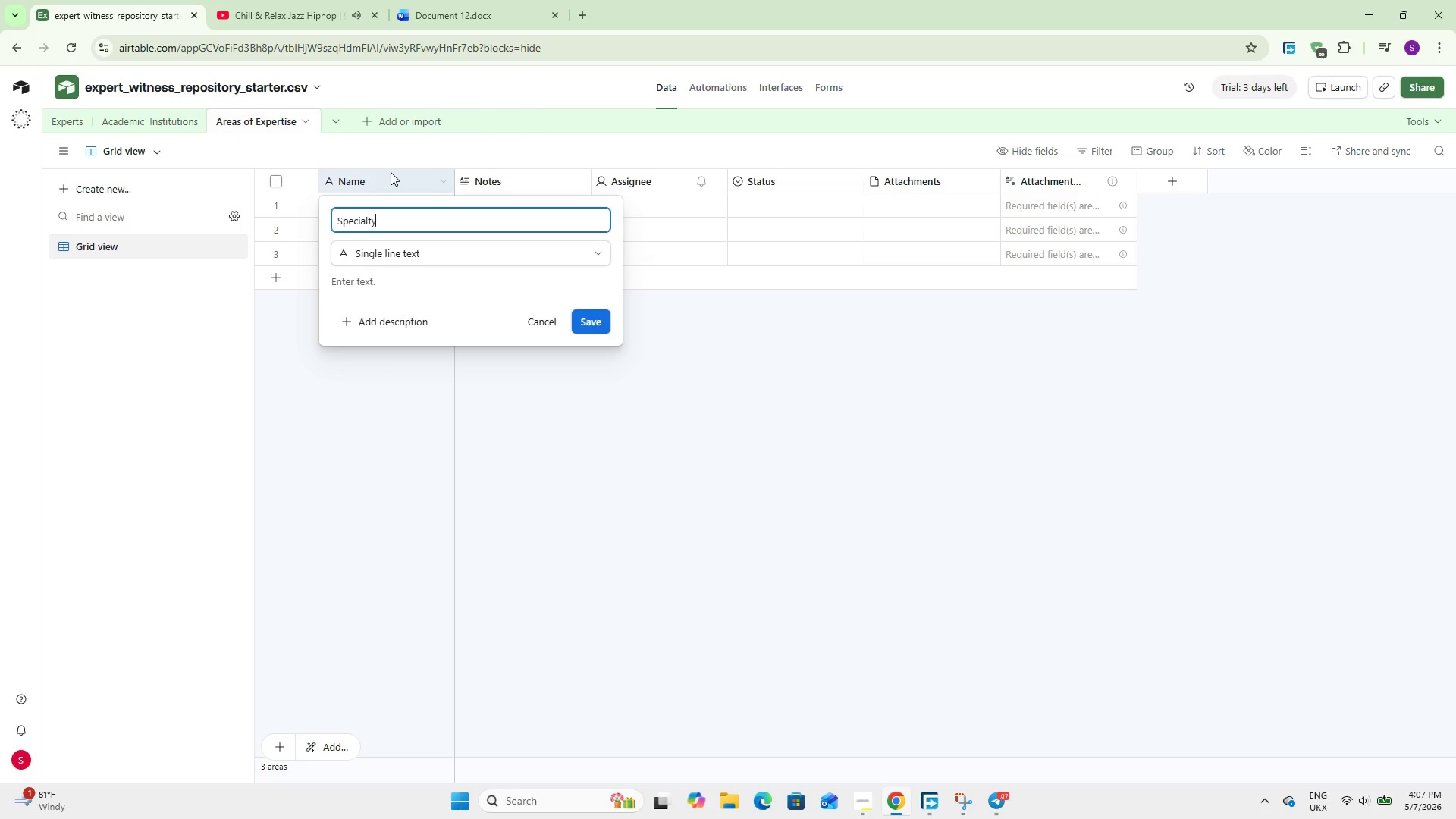 
key(ArrowRight)
 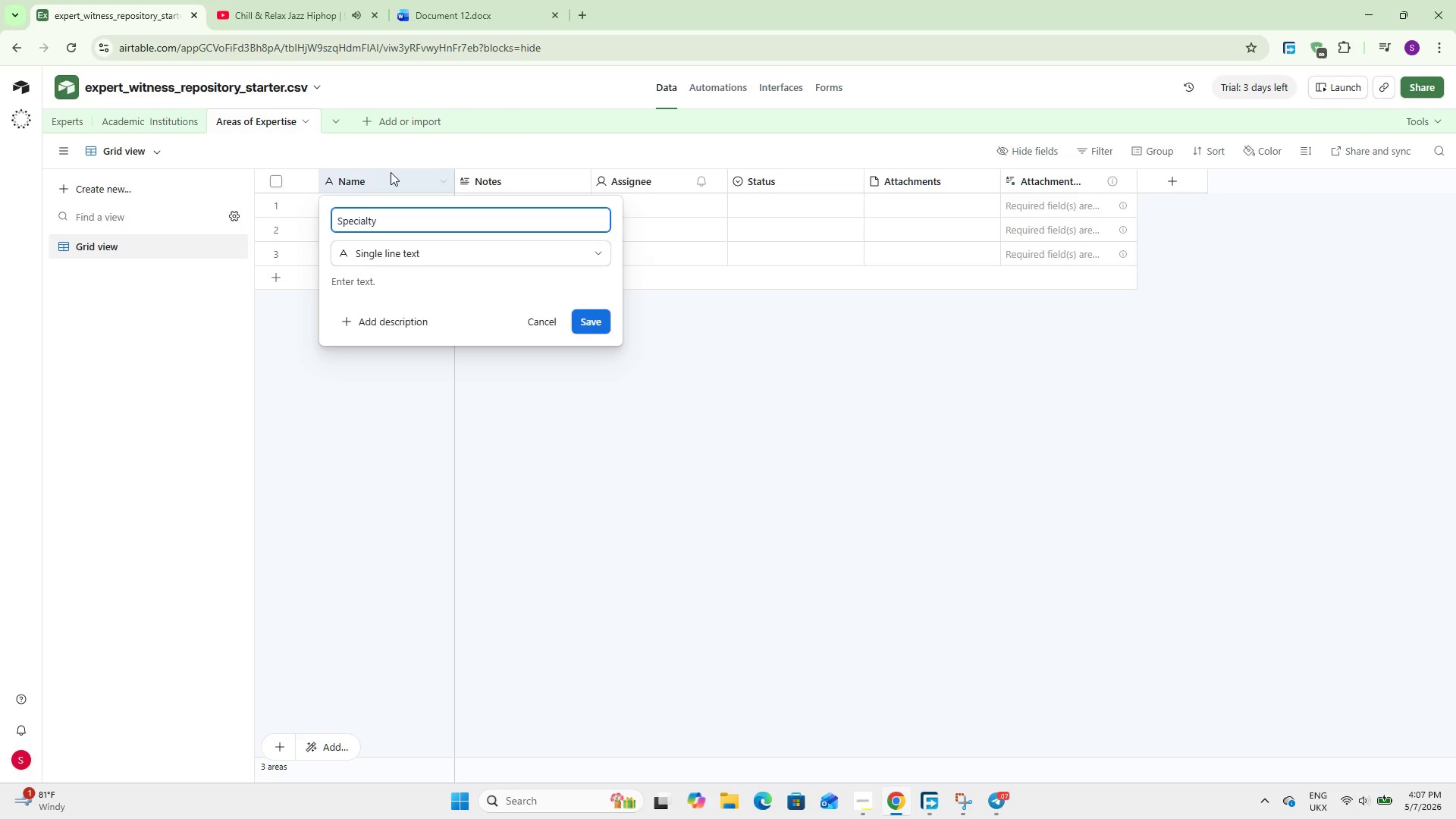 
type( Name)
 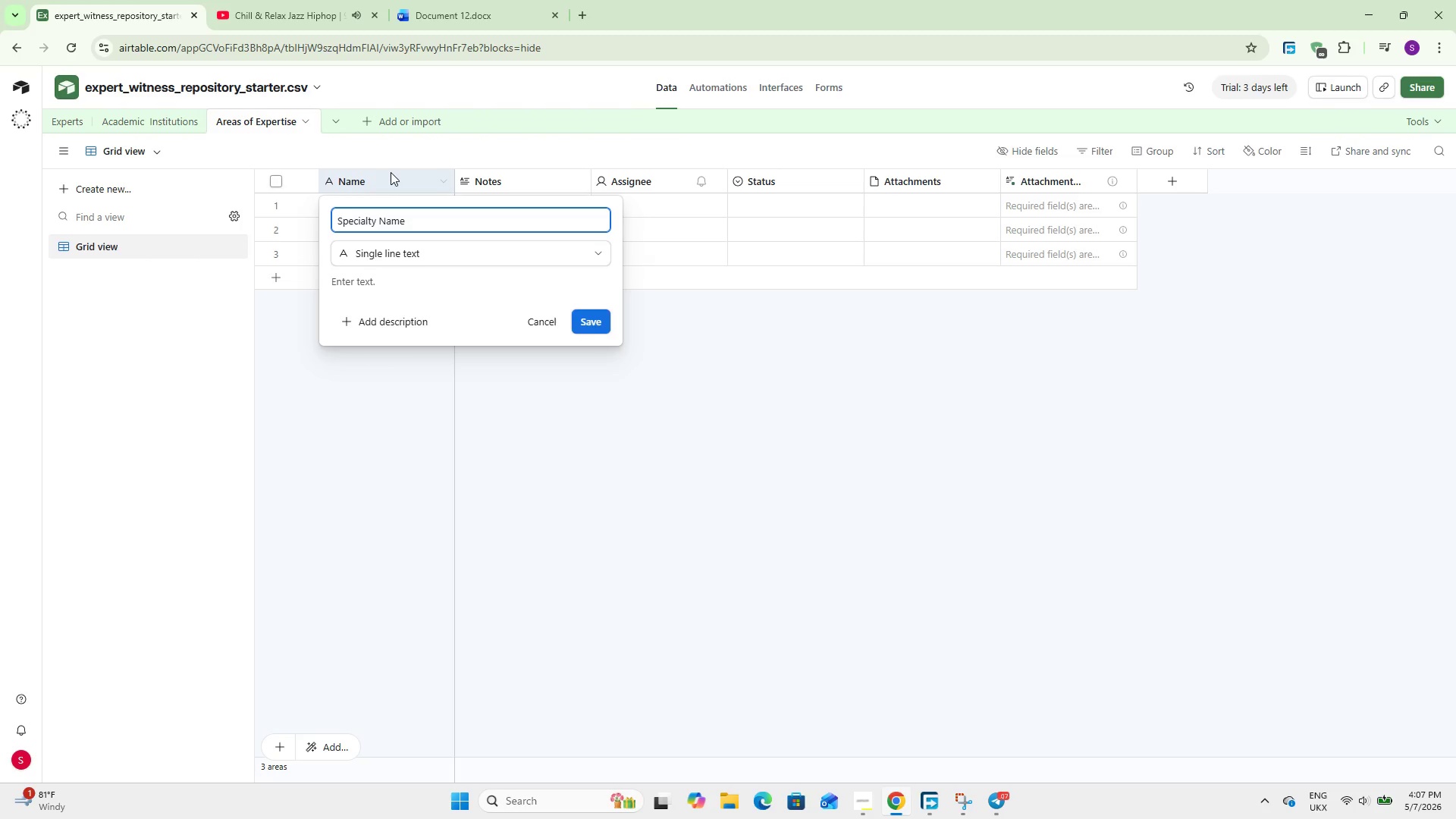 
left_click([586, 316])
 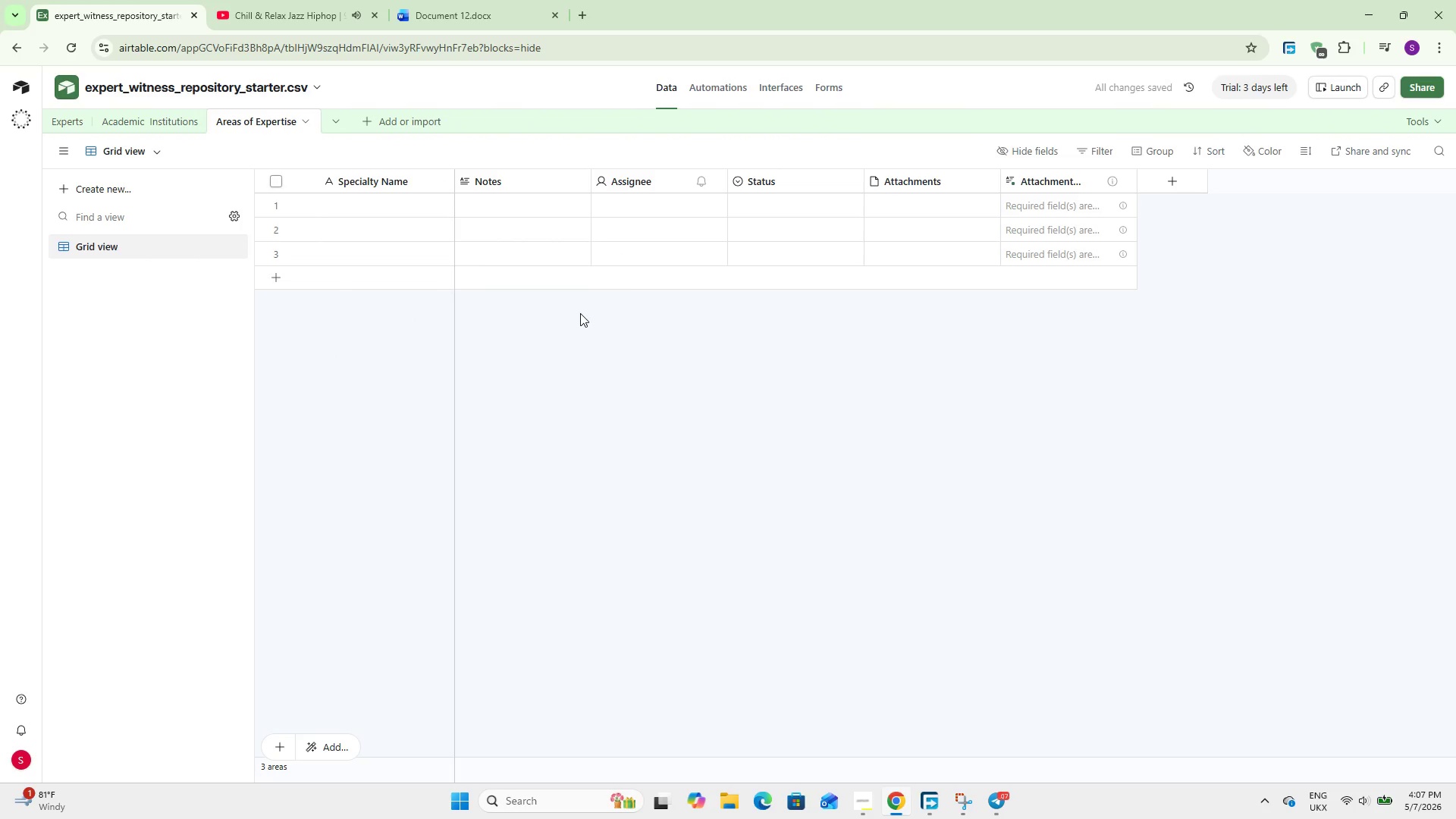 
wait(8.09)
 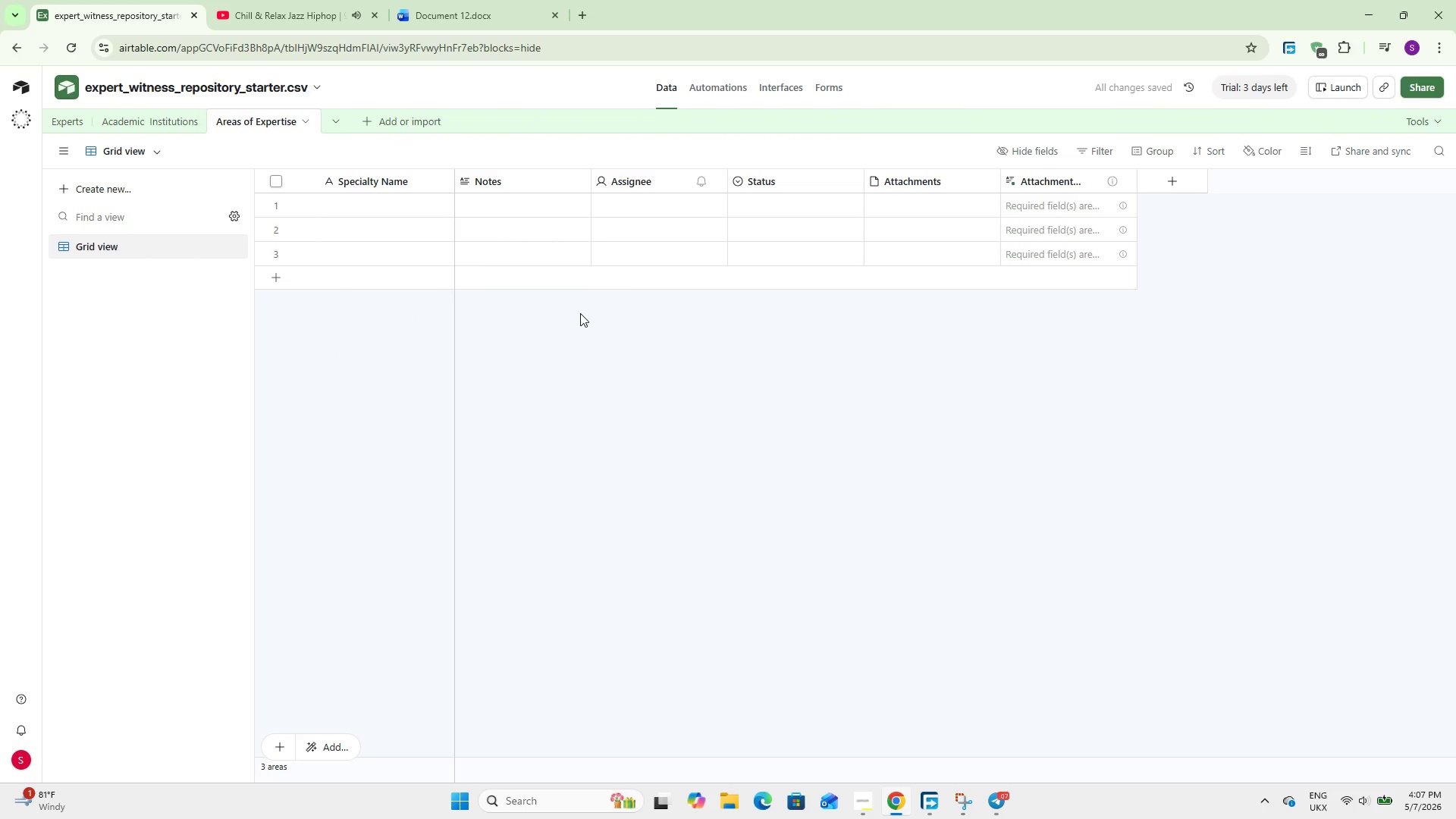 
double_click([518, 176])
 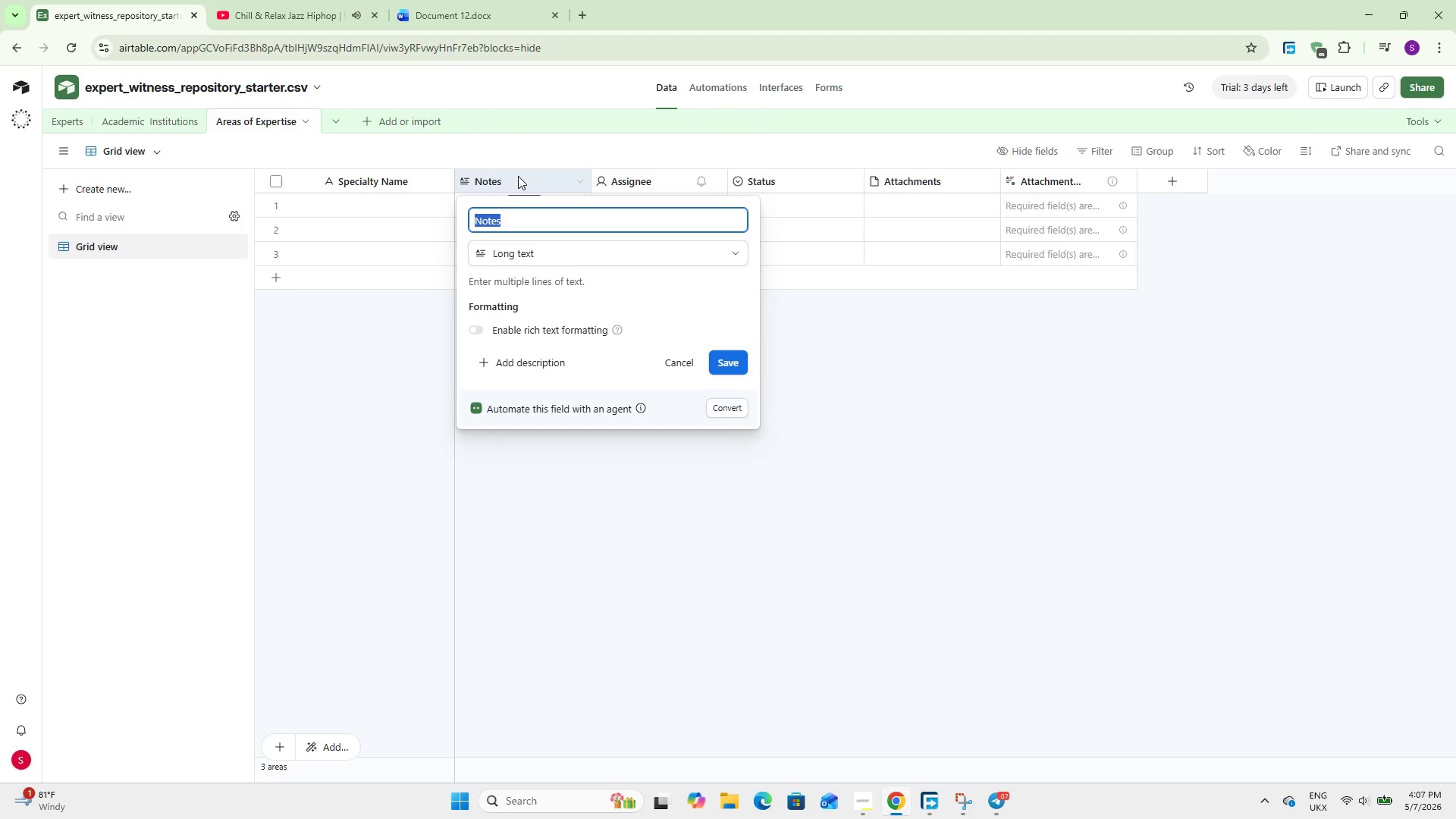 
type(Discipline Category)
 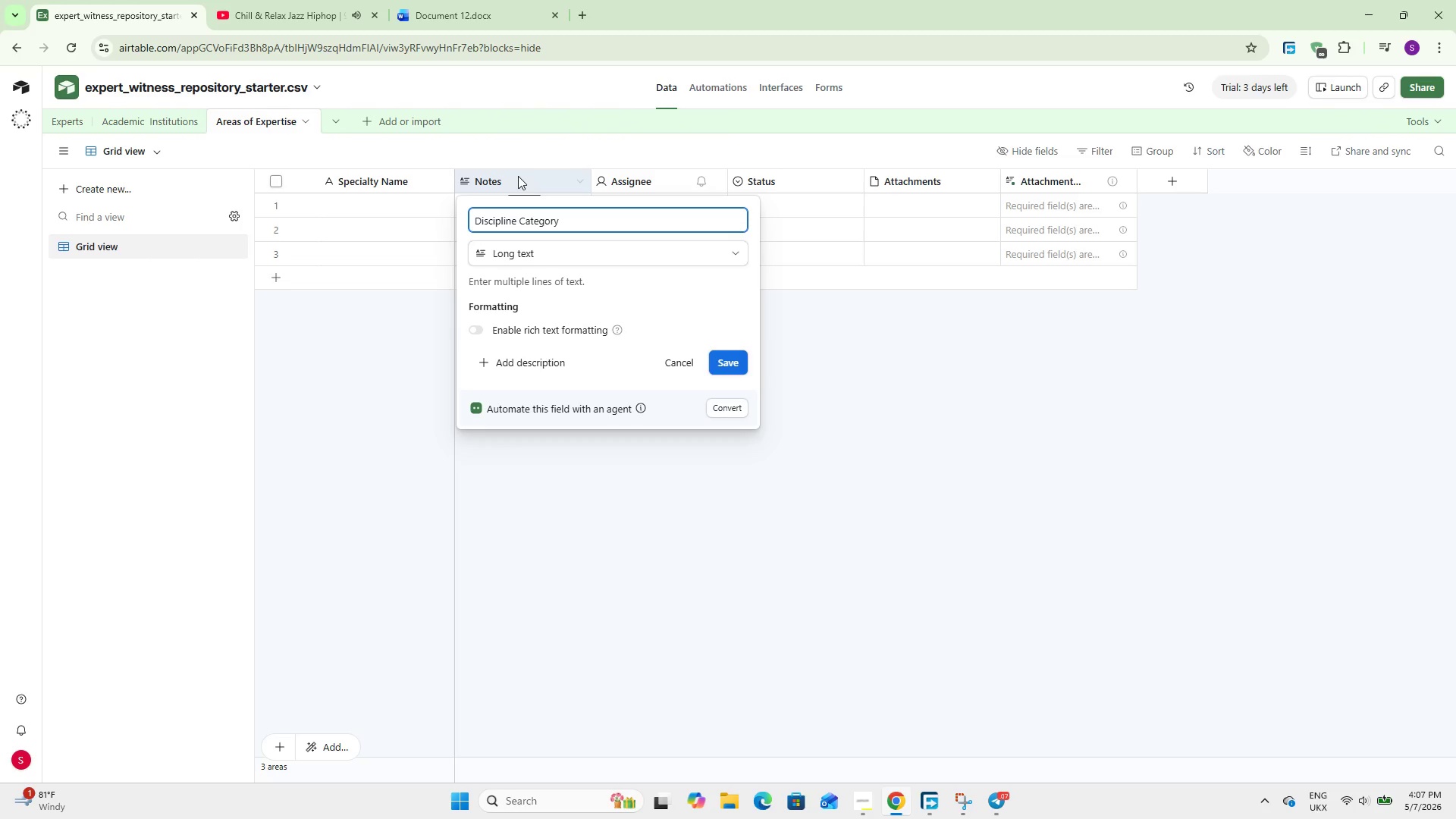 
left_click([521, 253])
 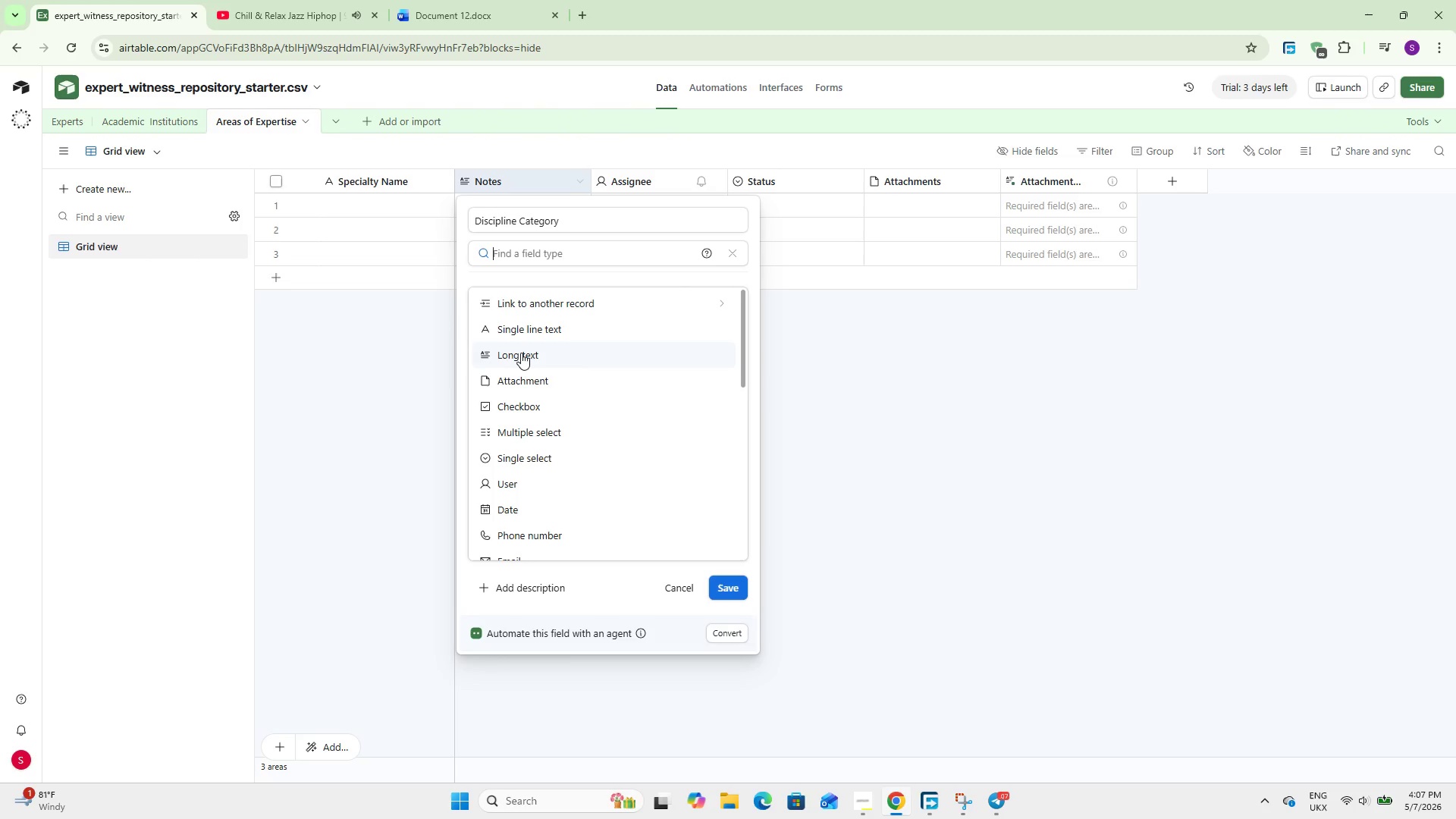 
left_click([535, 456])
 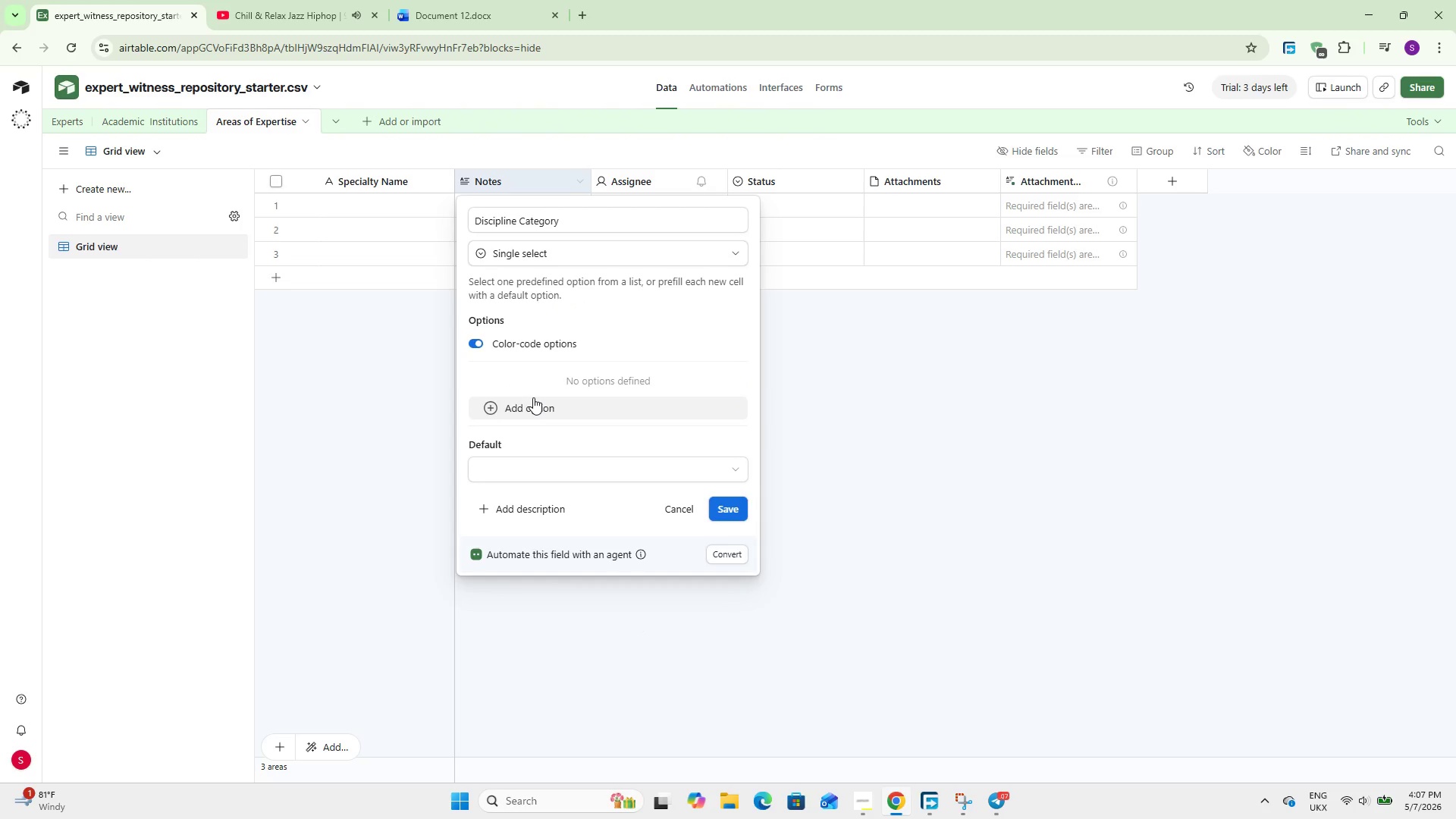 
left_click([533, 397])
 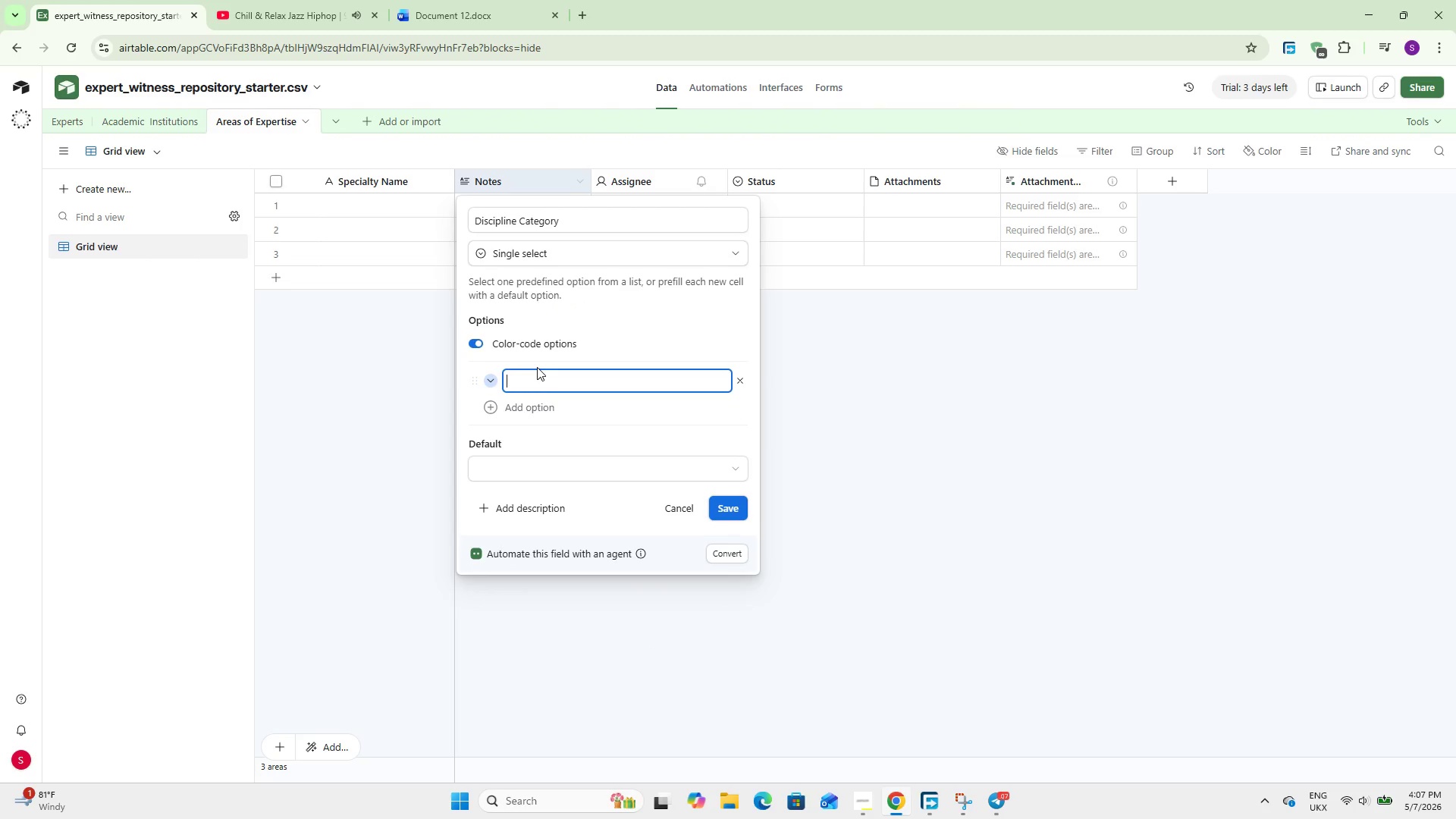 
type(Structural Engineering)
 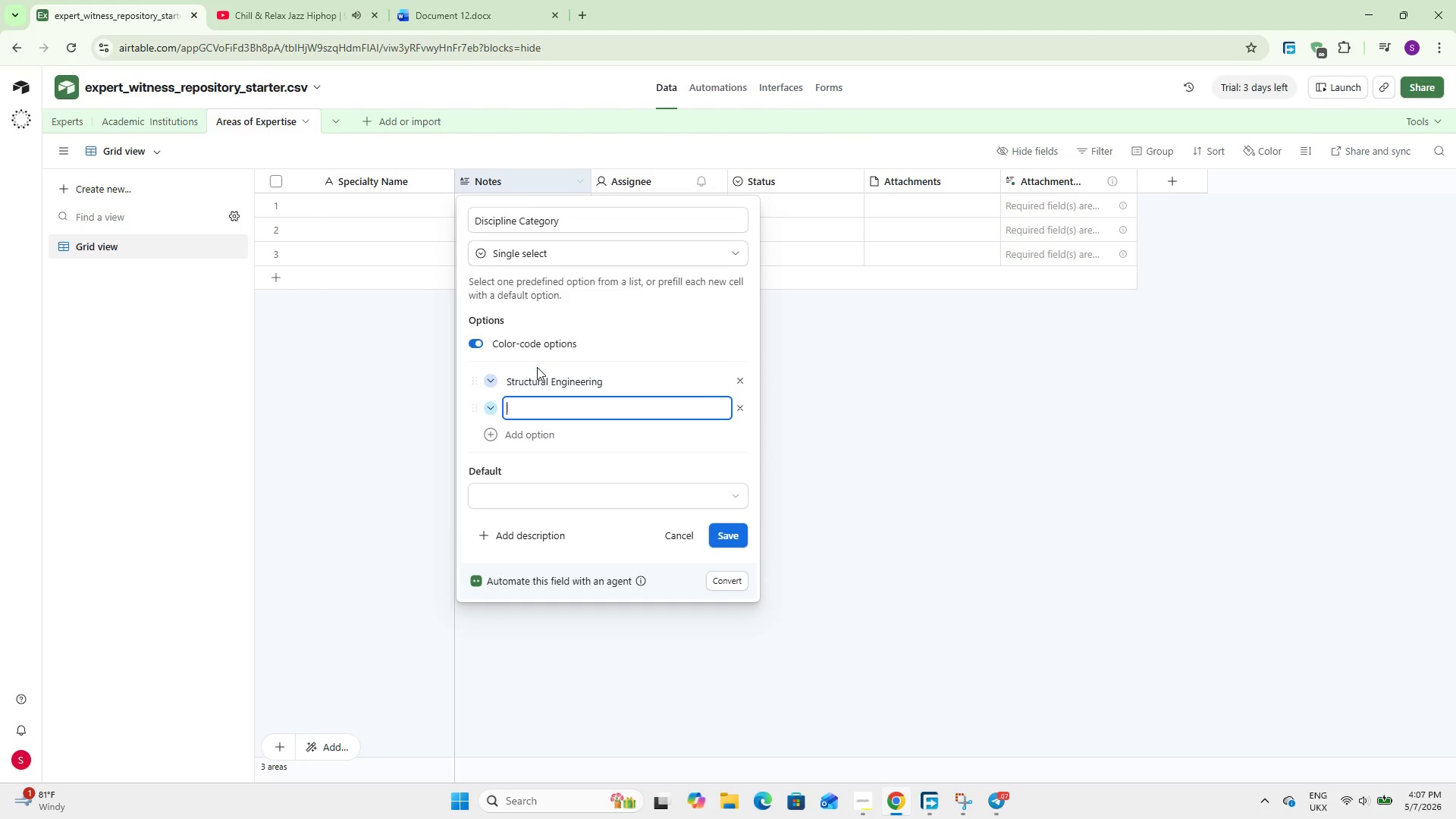 
key(Enter)
 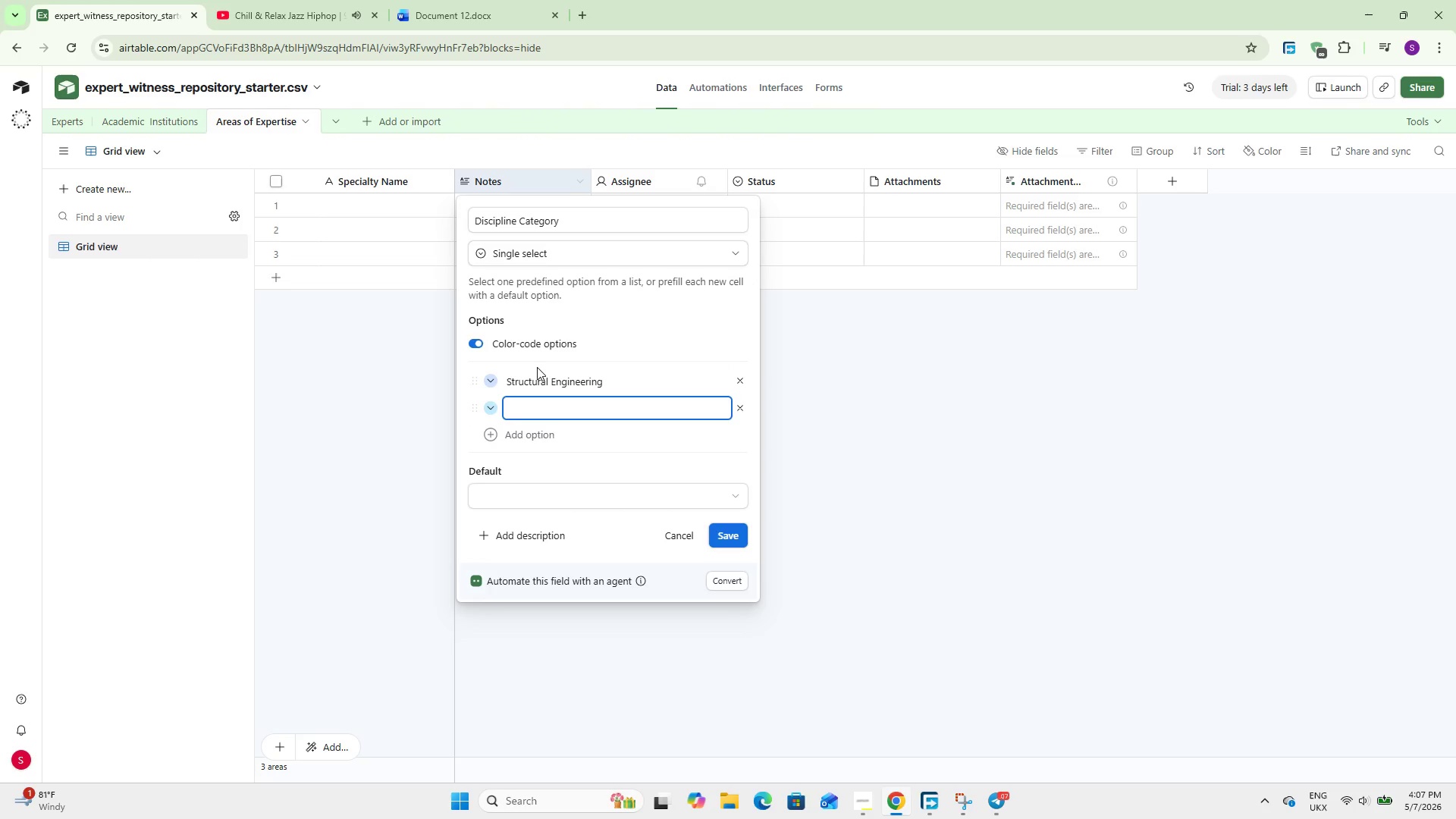 
type(Geotechnical Engineering')
key(Backspace)
 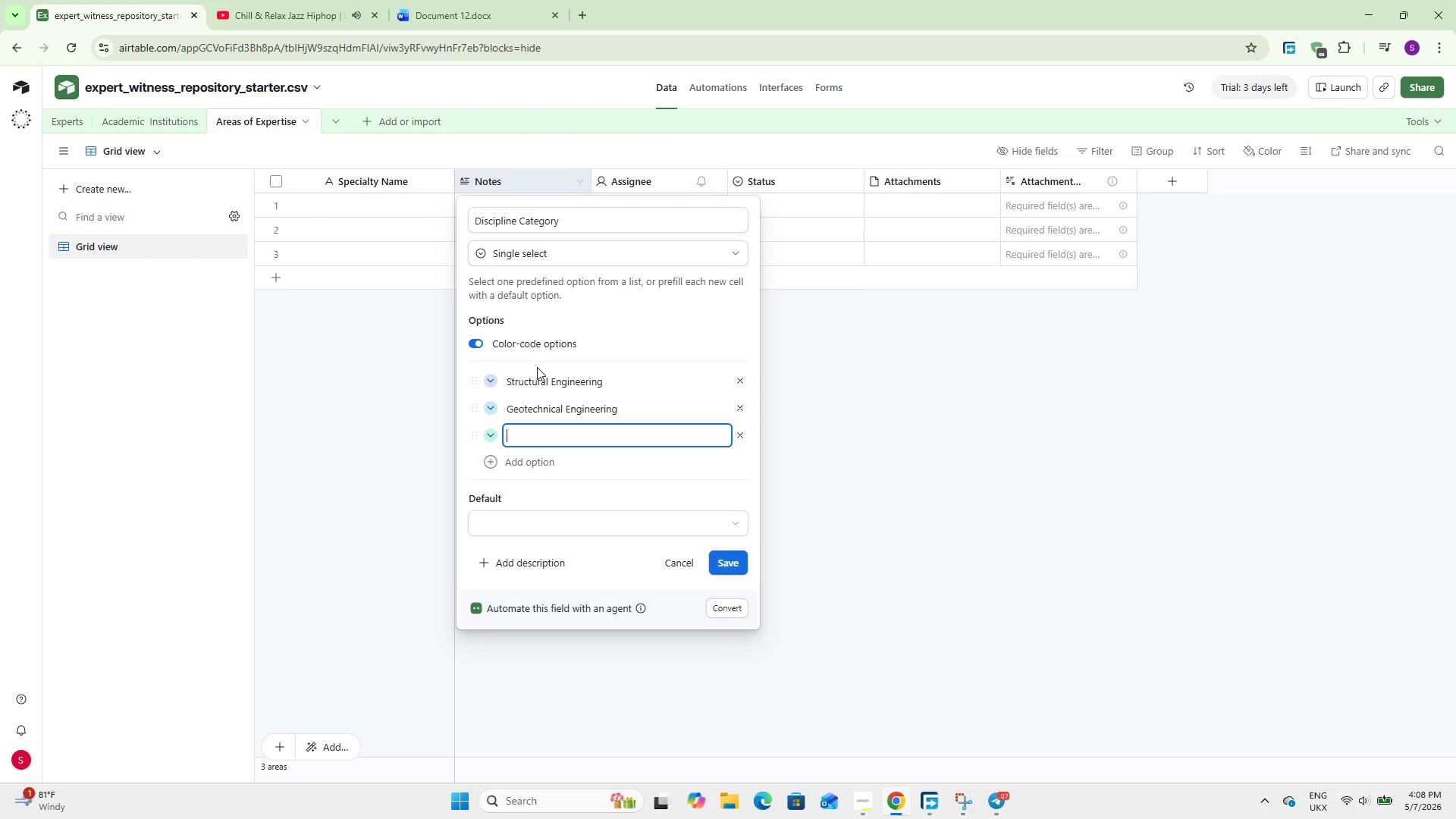 
 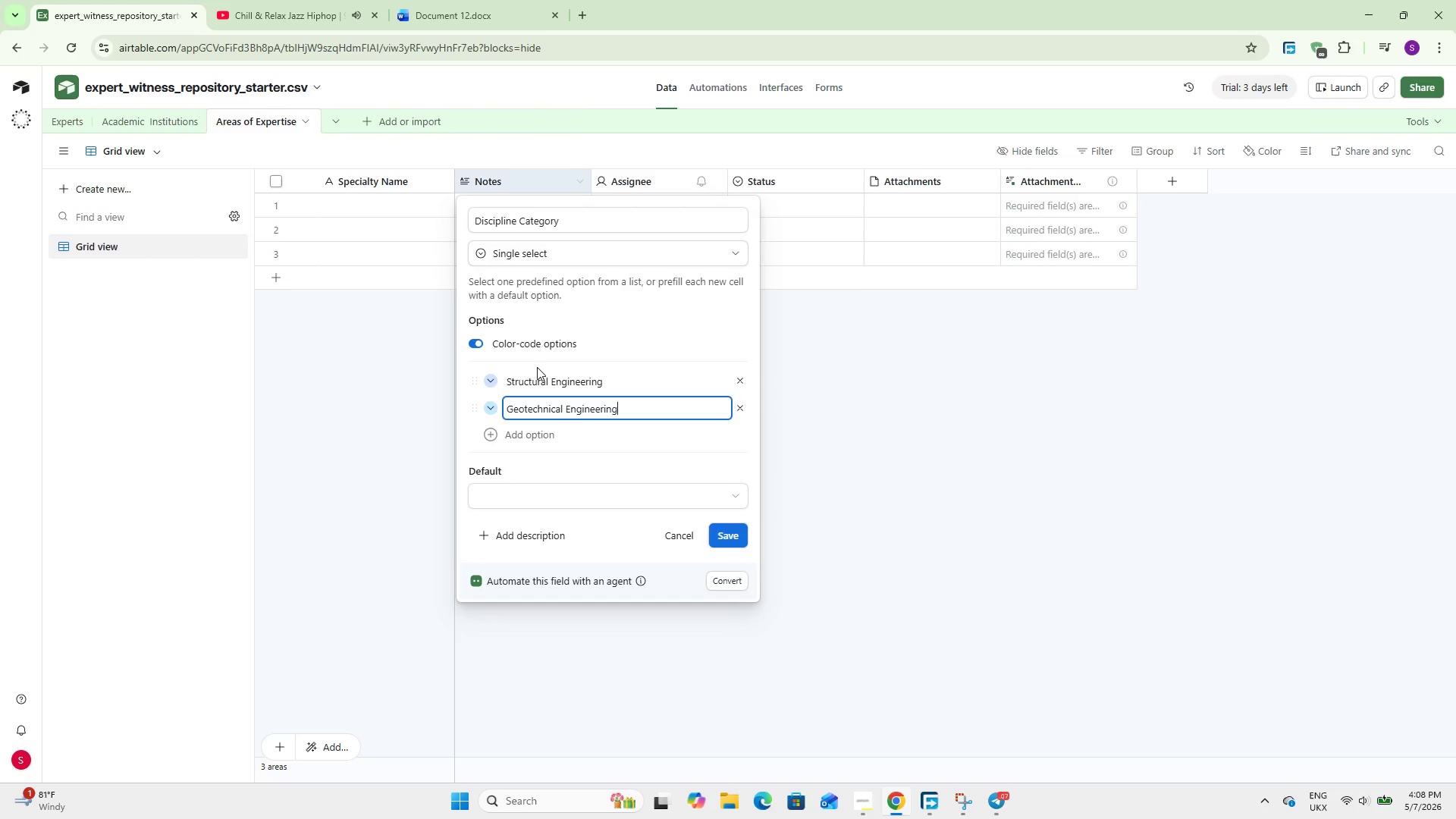 
key(Enter)
 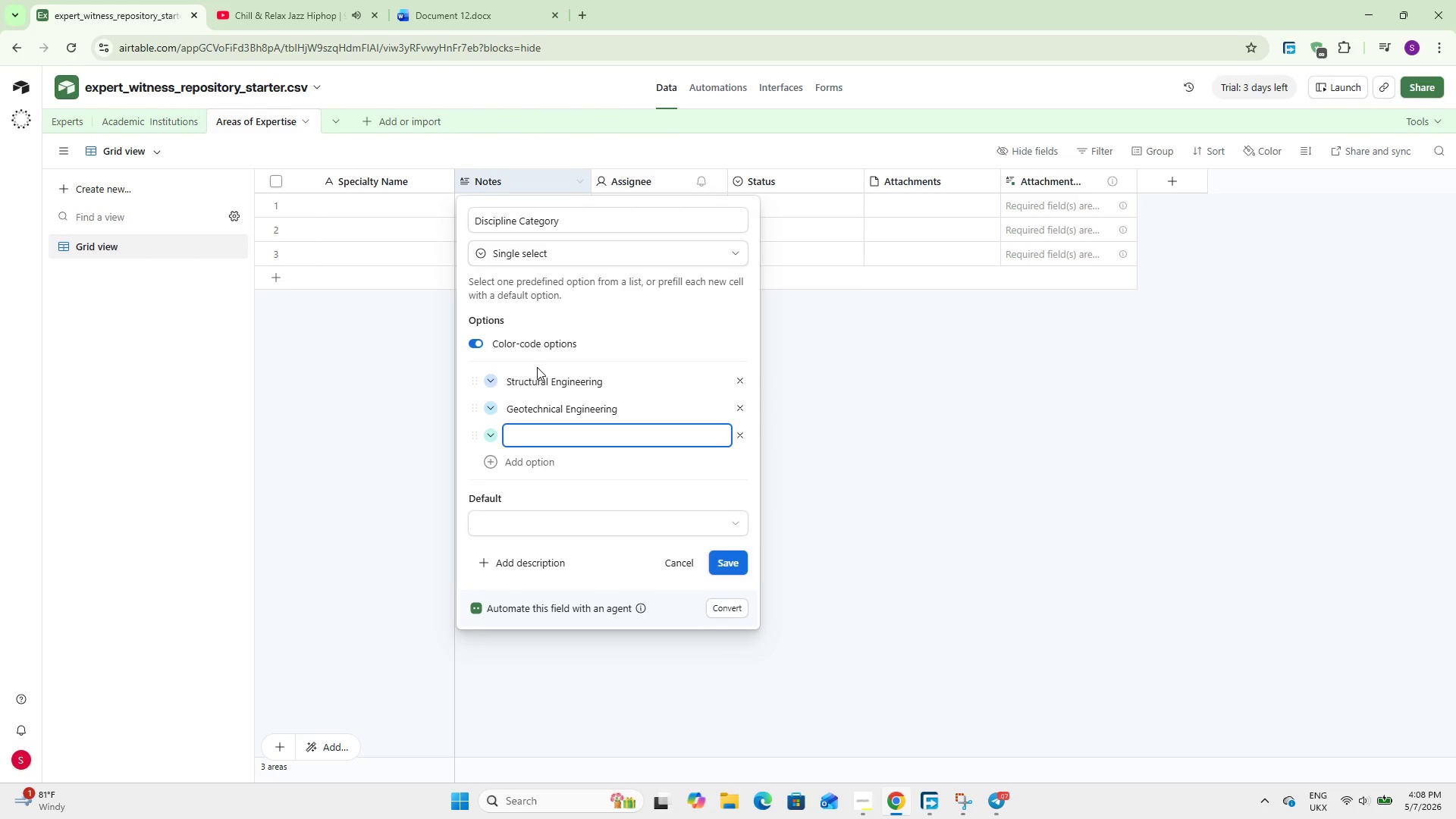 
type(Materials Science)
 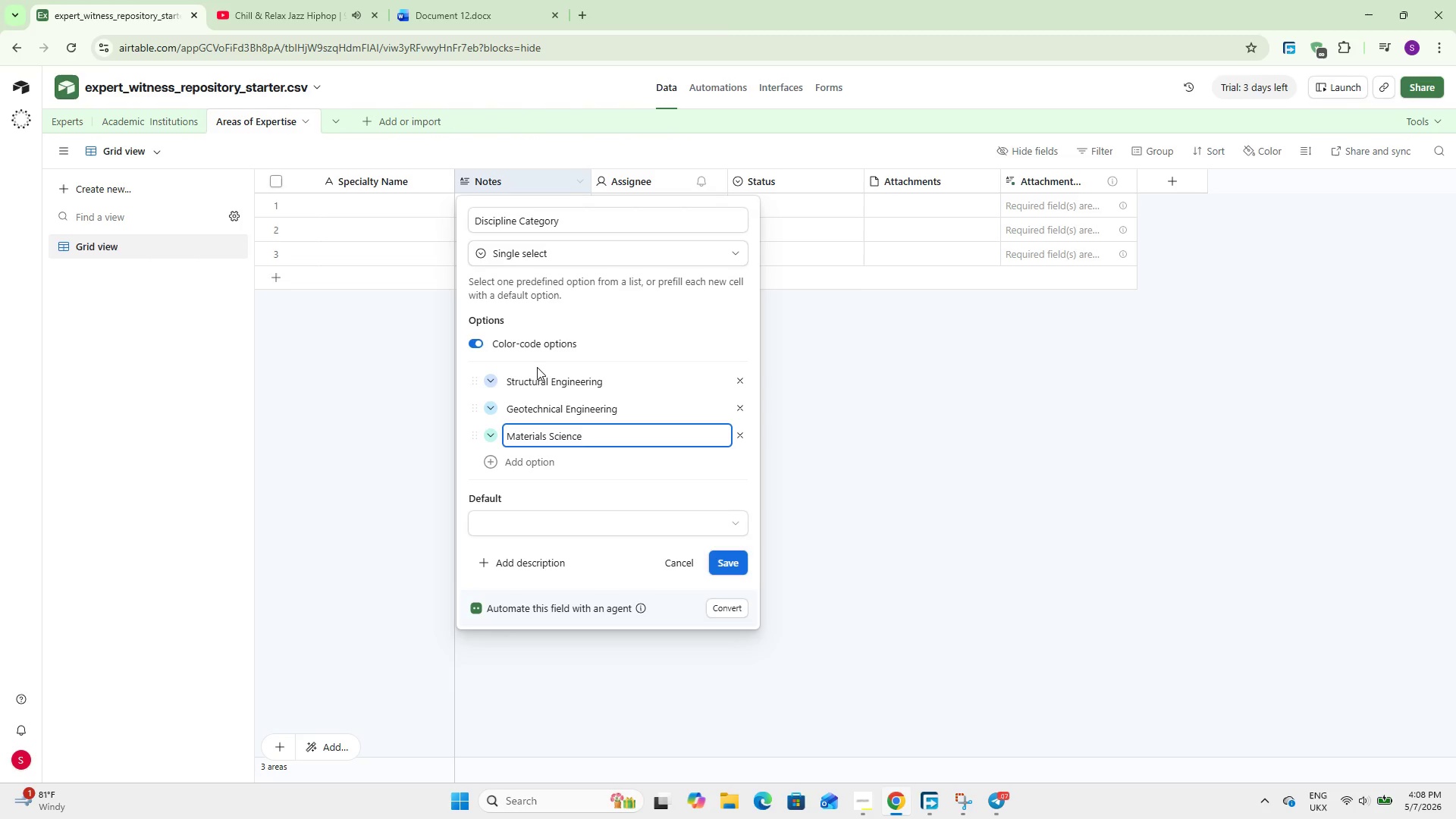 
 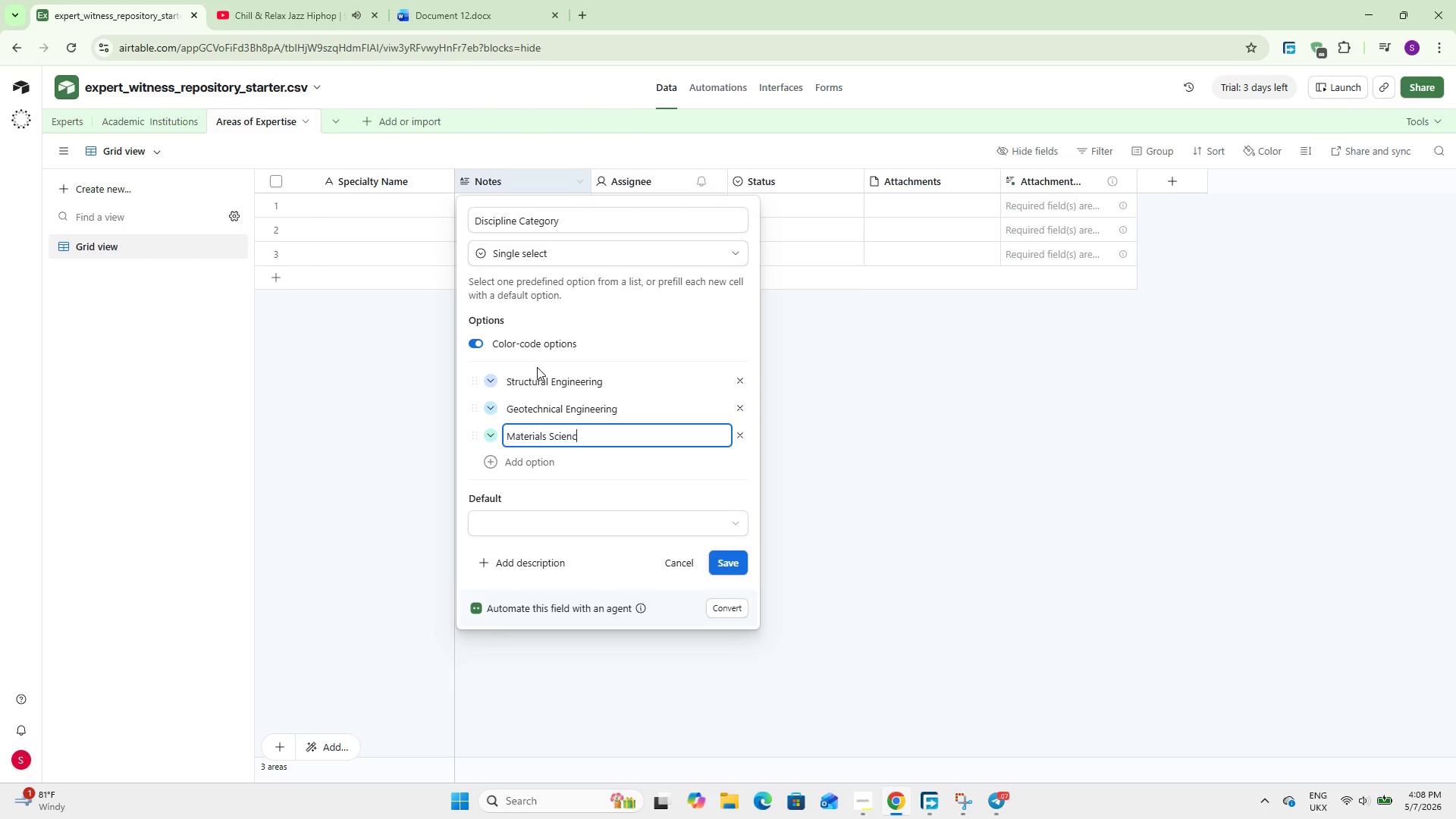 
hold_key(key=ShiftLeft, duration=1.0)
 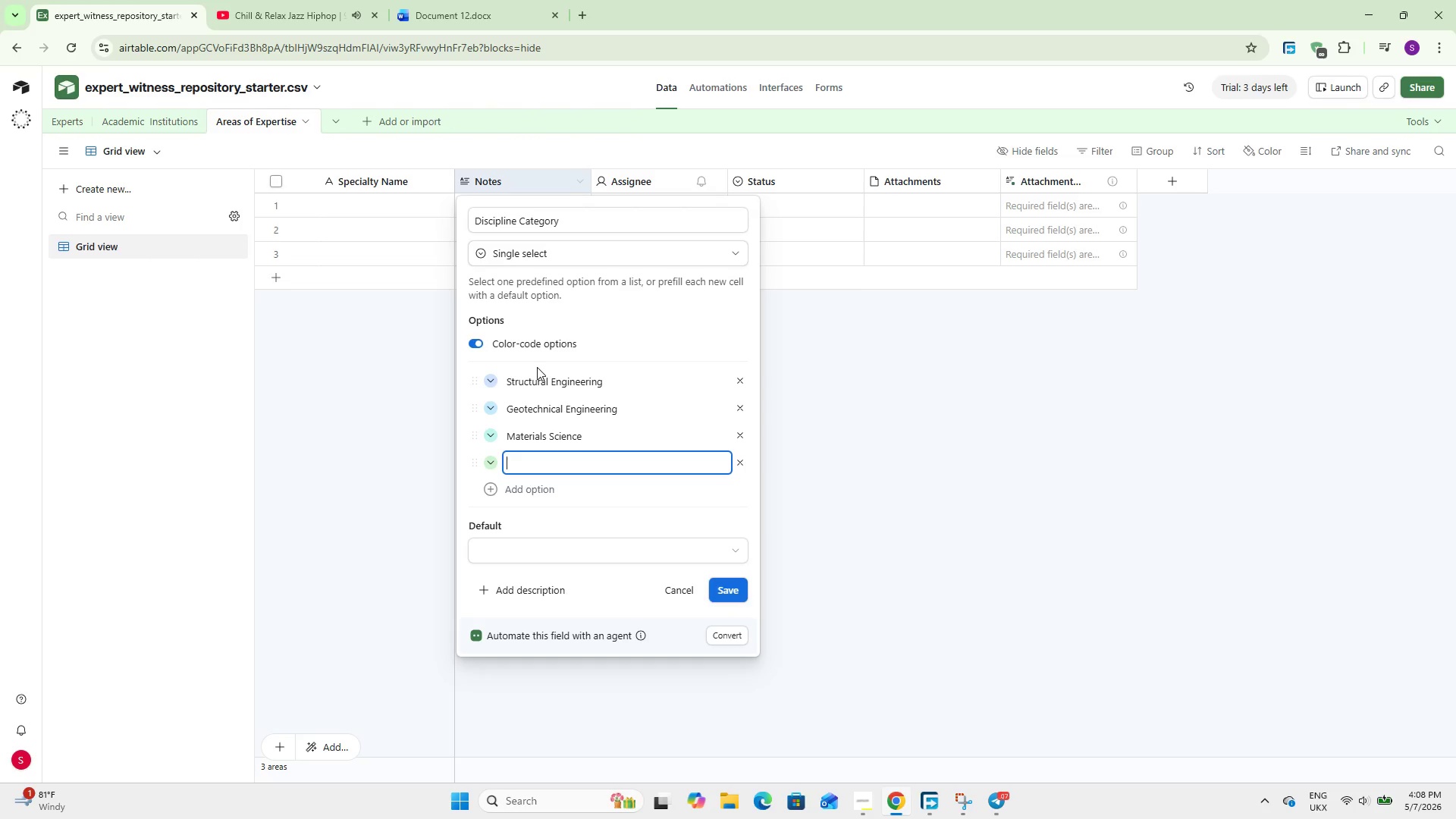 
key(Enter)
 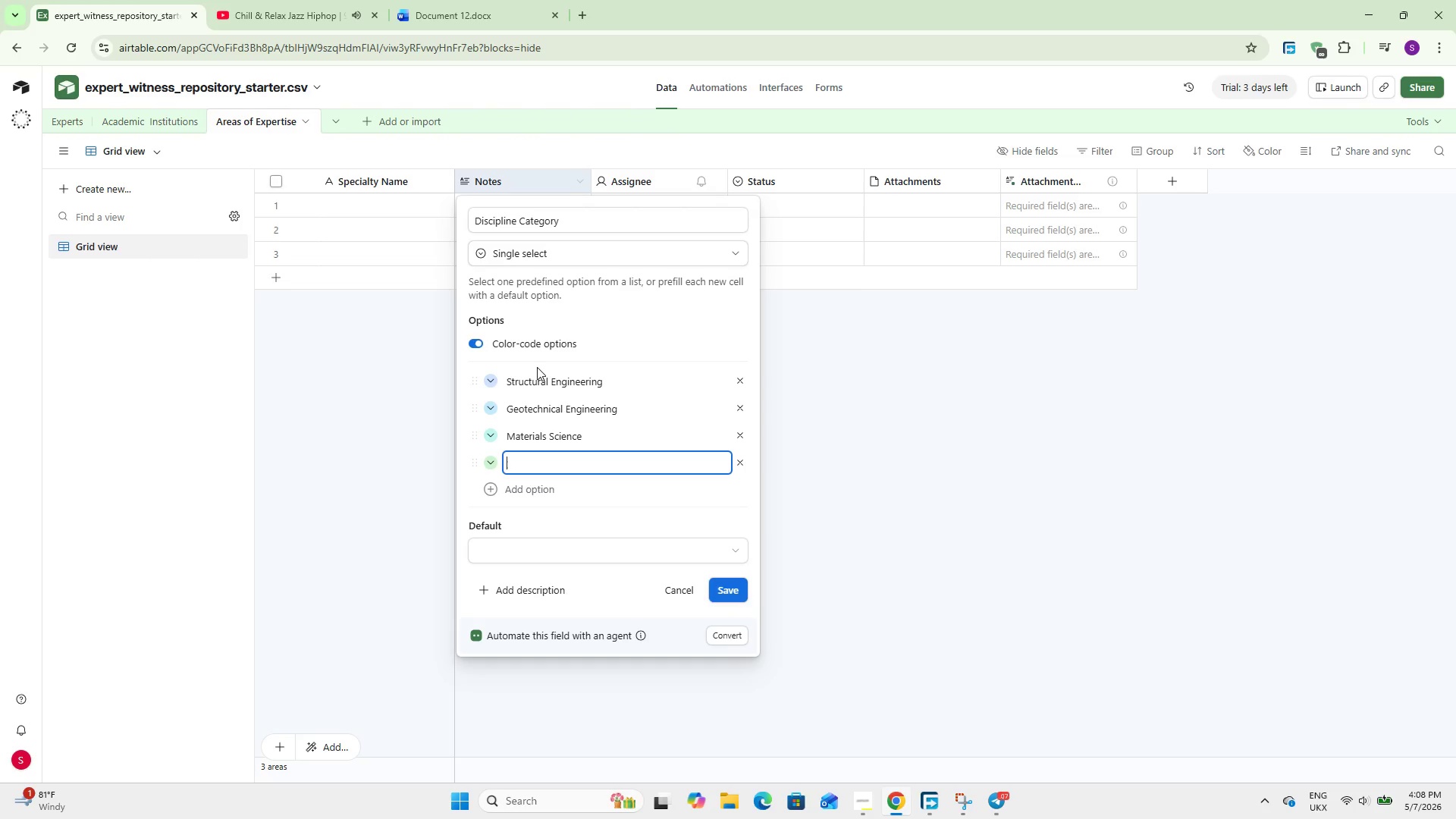 
type(Forensic Science)
 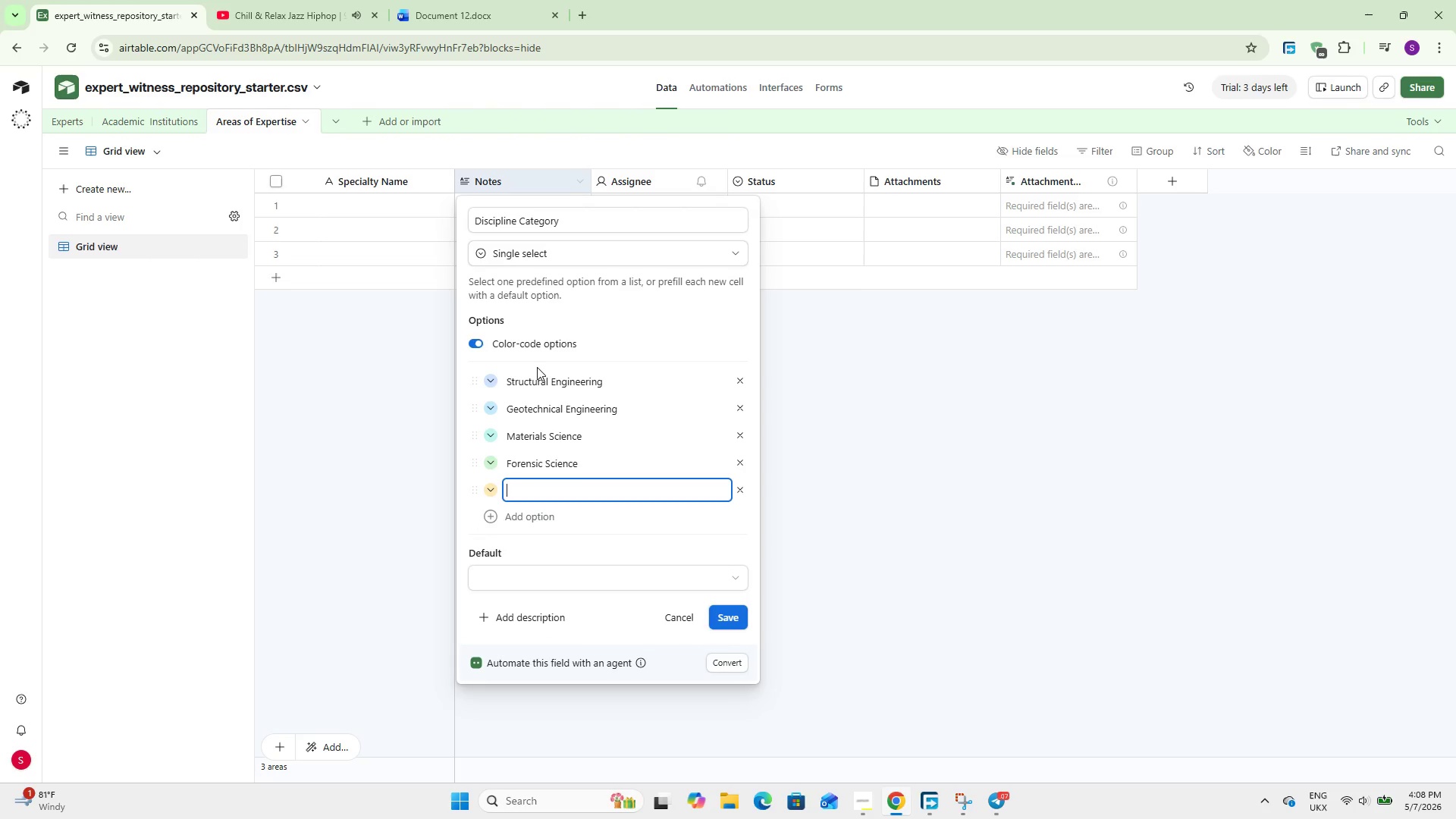 
 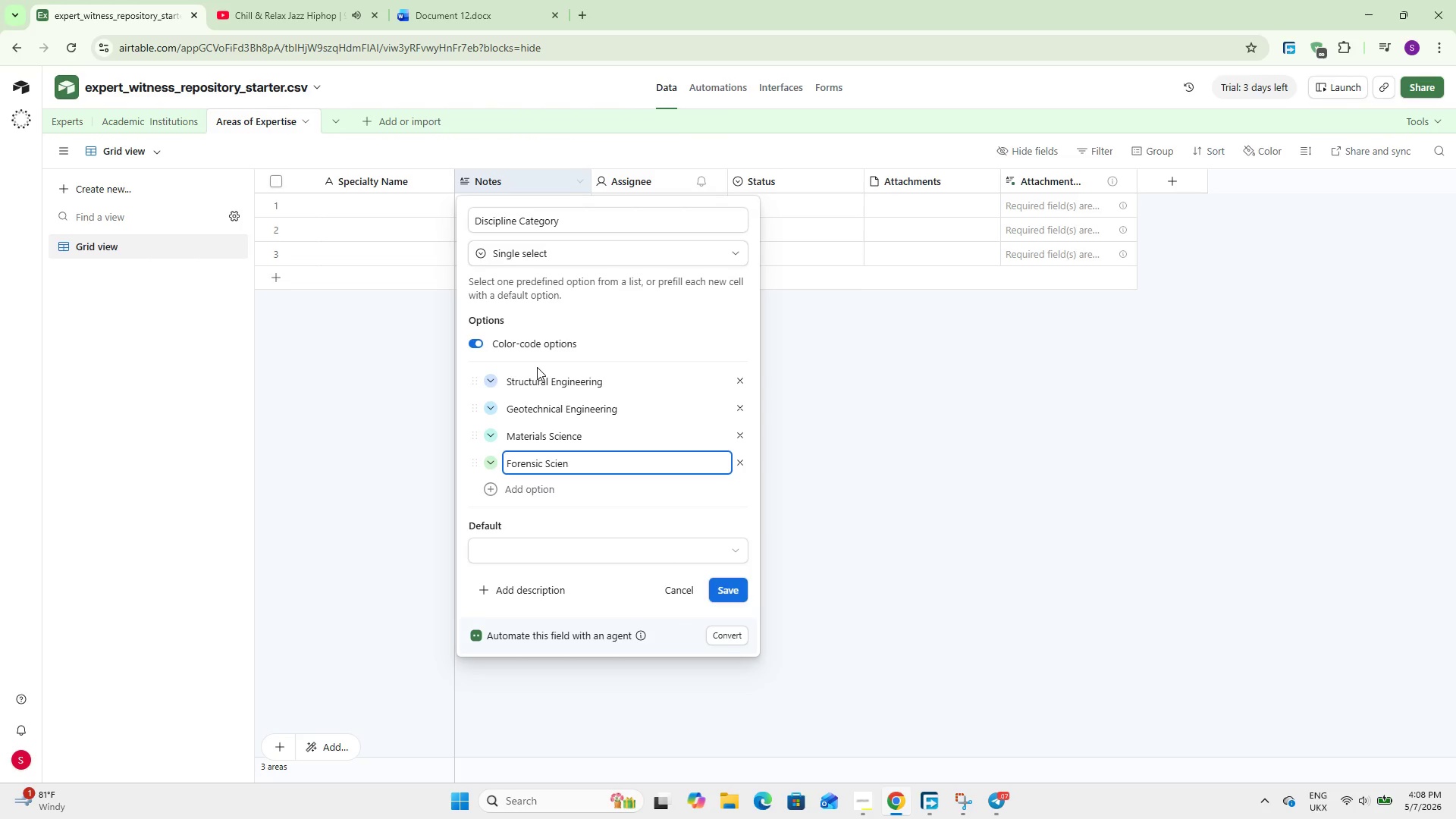 
key(Enter)
 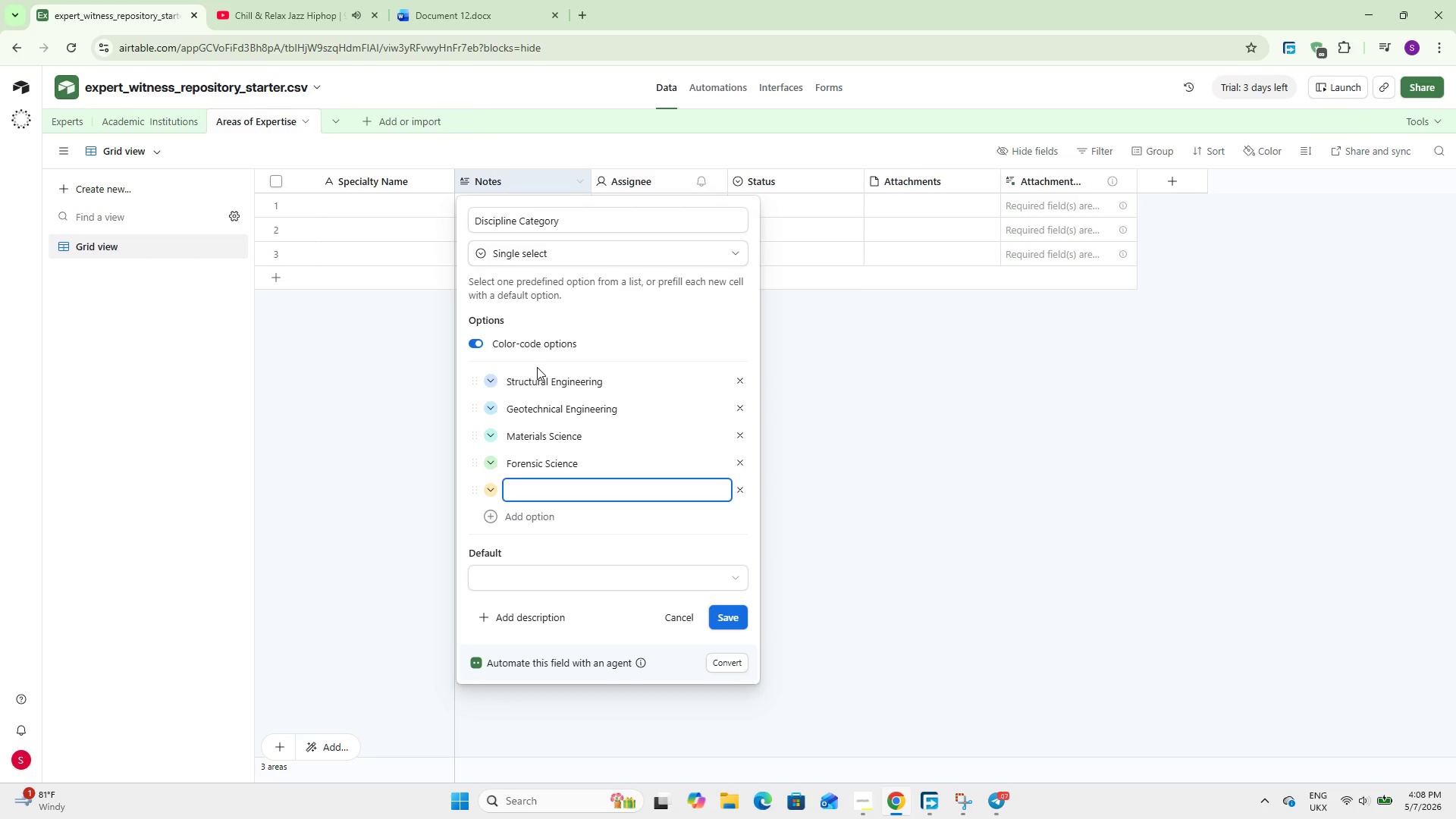 
wait(5.36)
 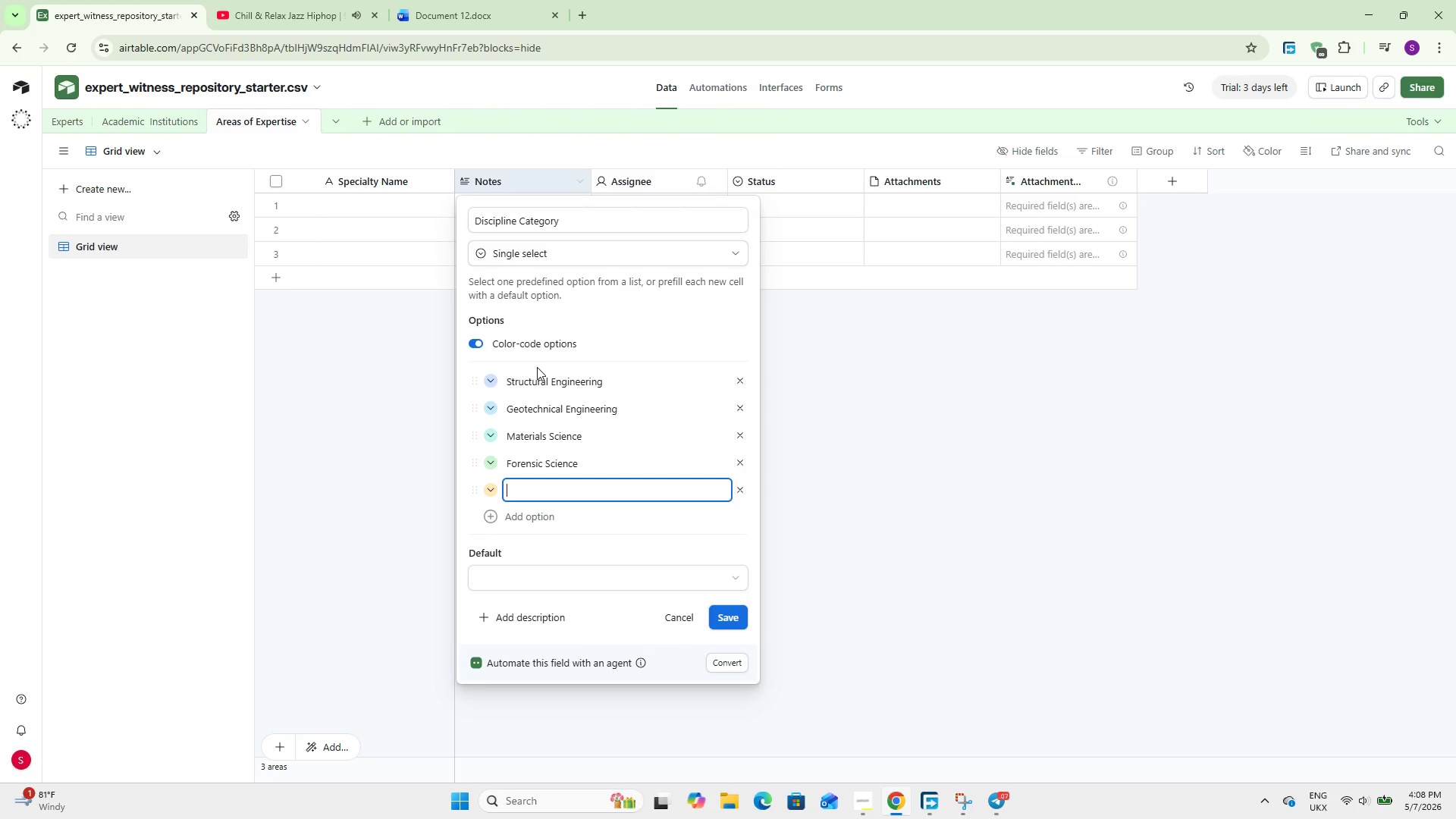 
type(Medical / Neurology)
 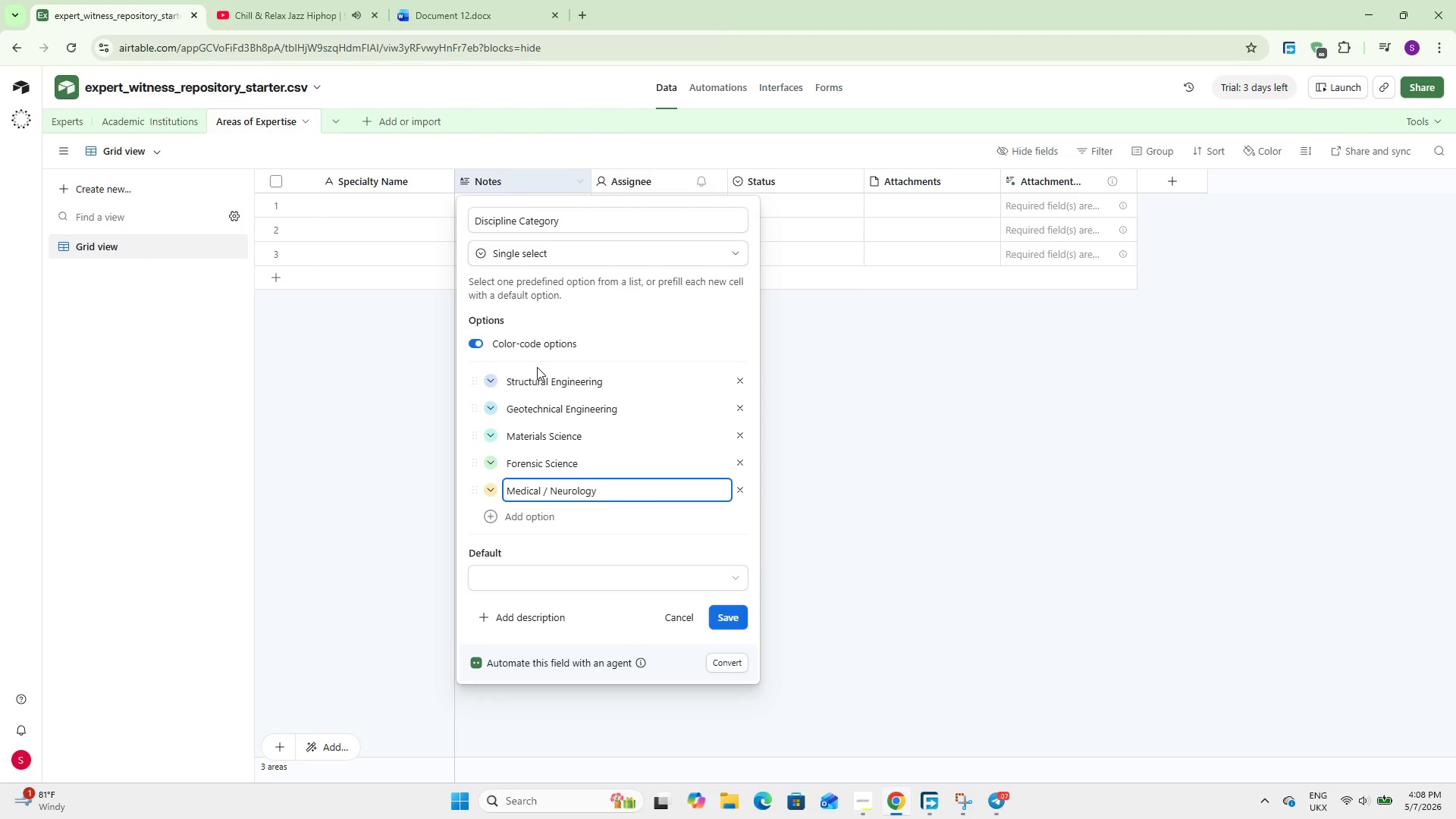 
key(Enter)
 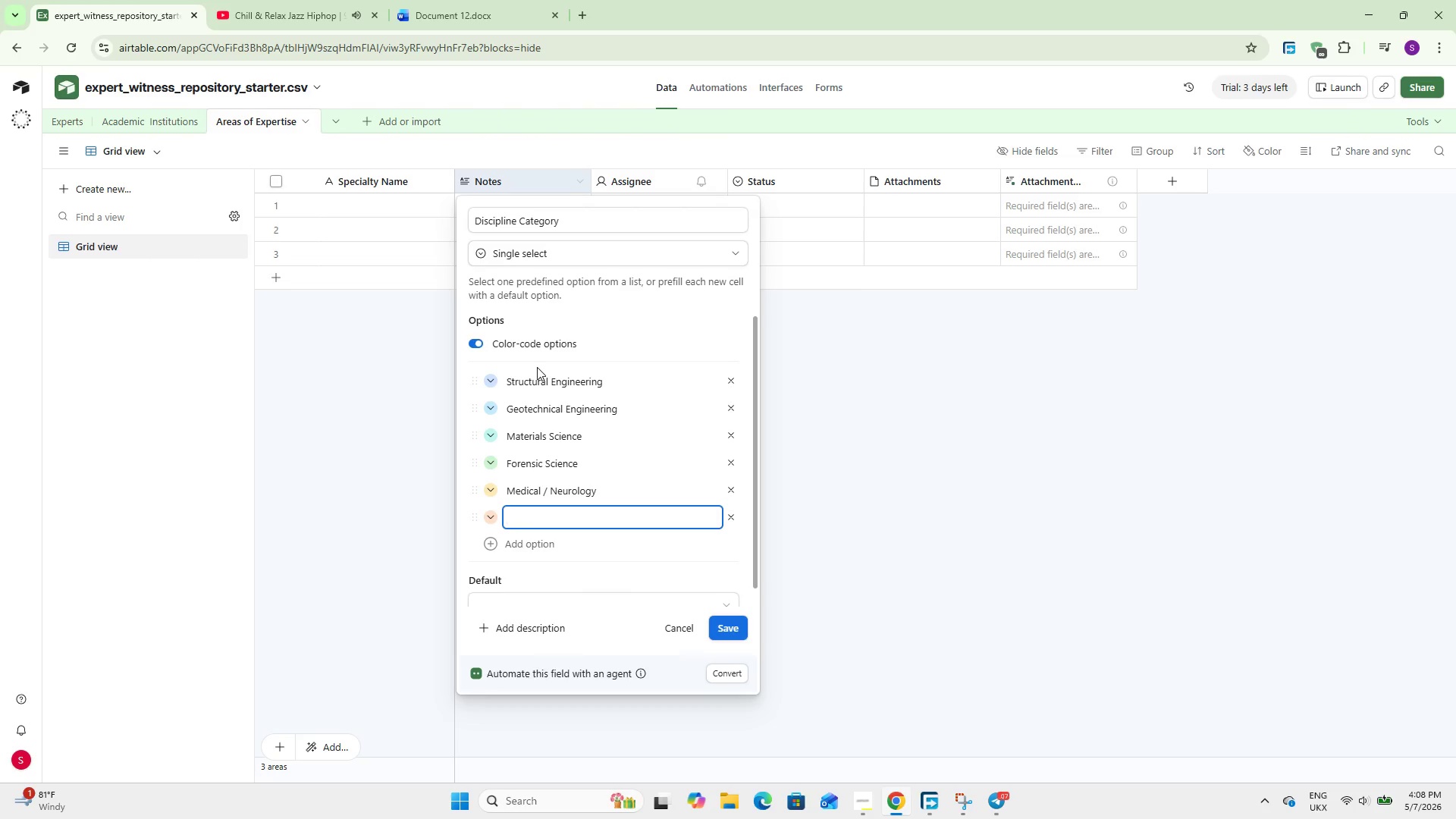 
type(Enviromental Science)
 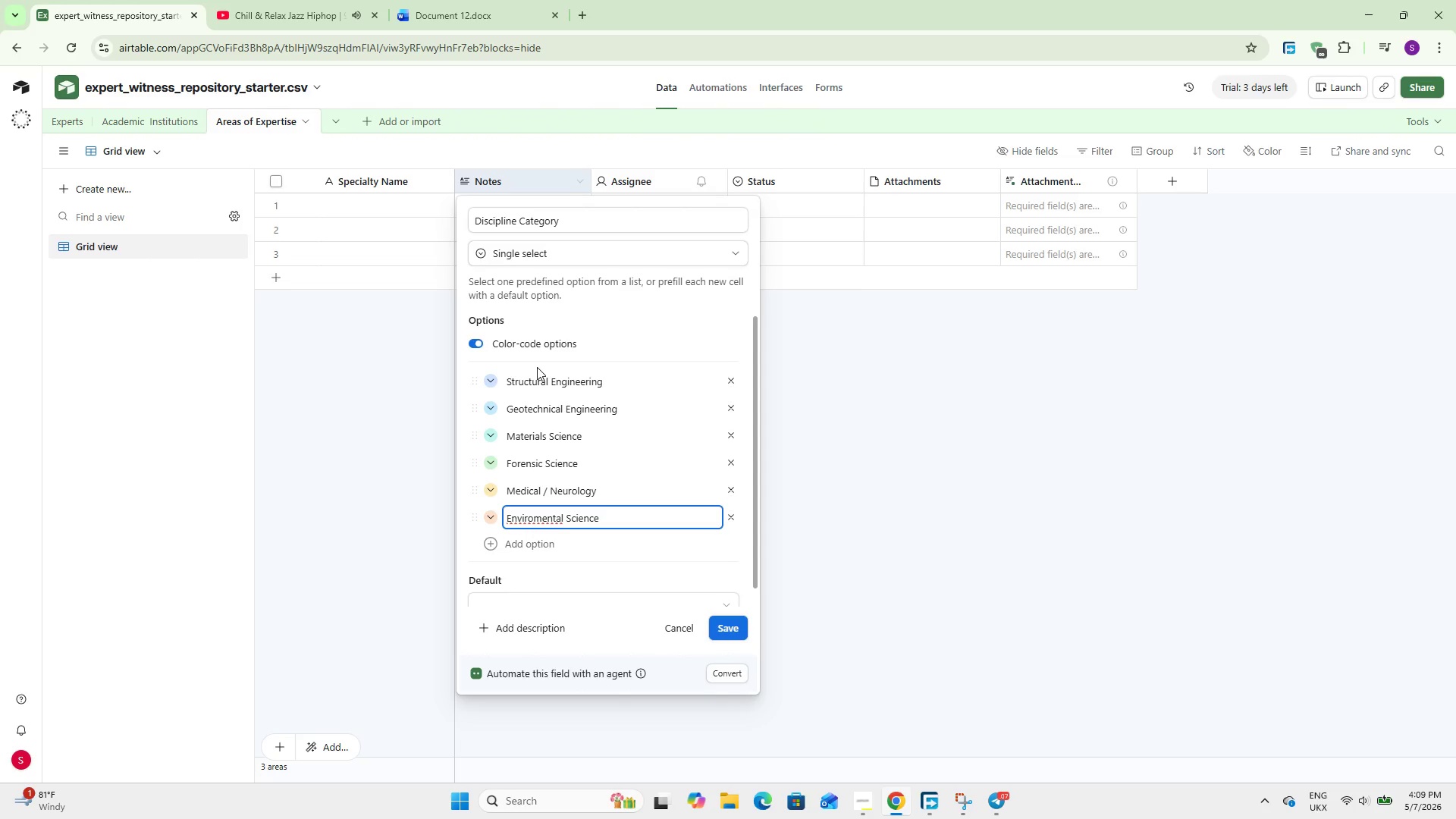 
hold_key(key=ArrowLeft, duration=0.75)
 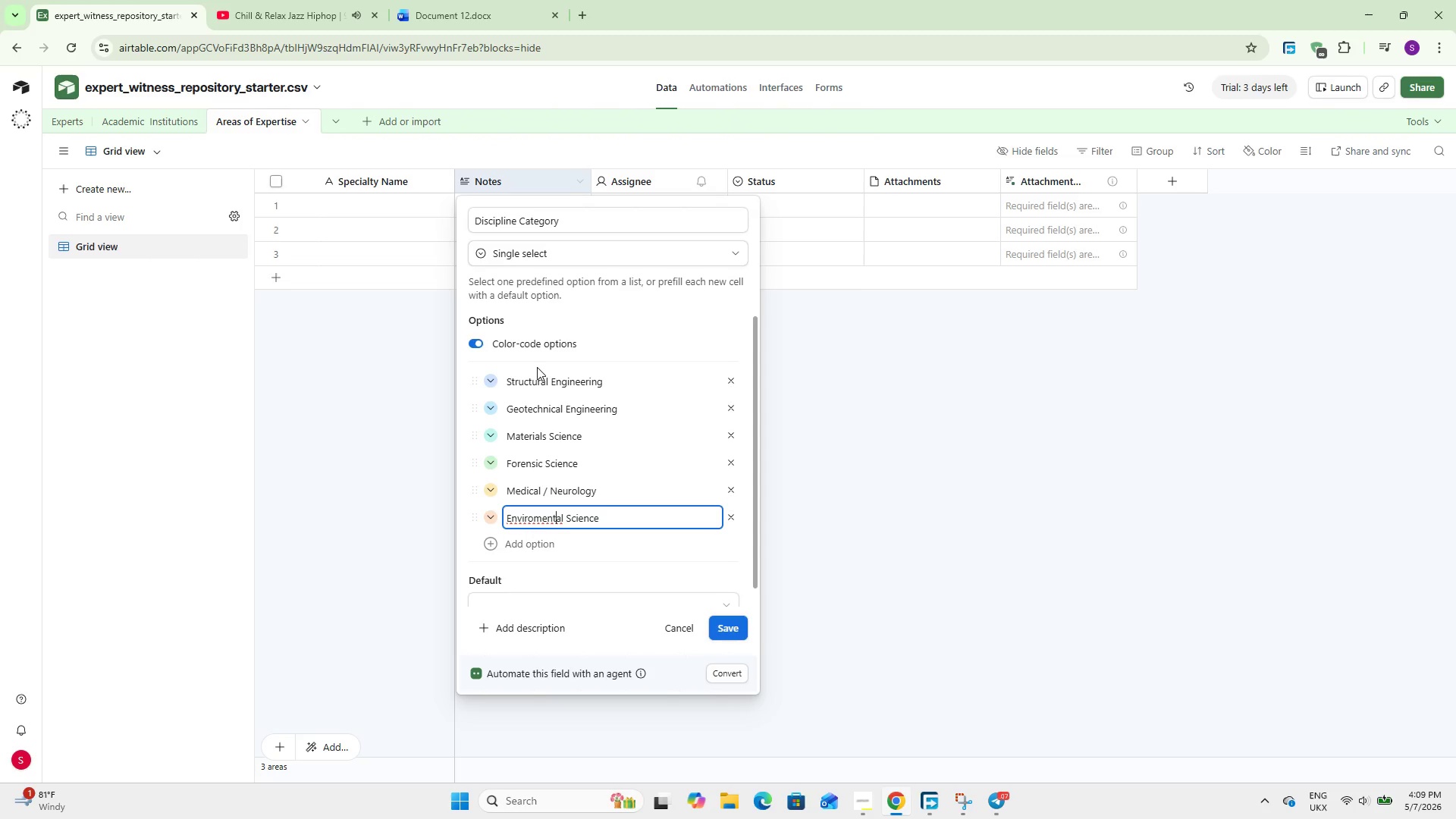 
key(ArrowLeft)
 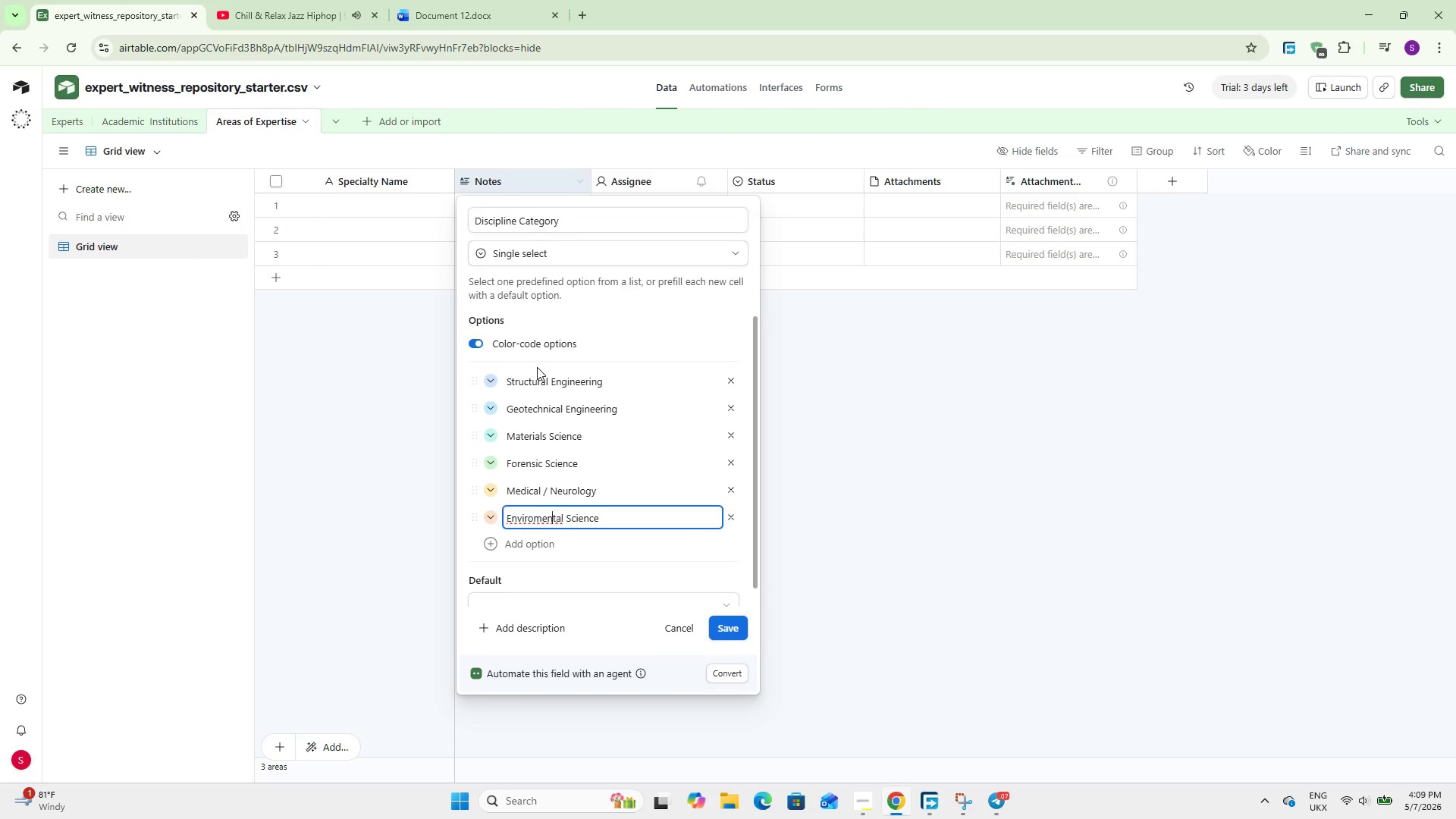 
key(ArrowLeft)
 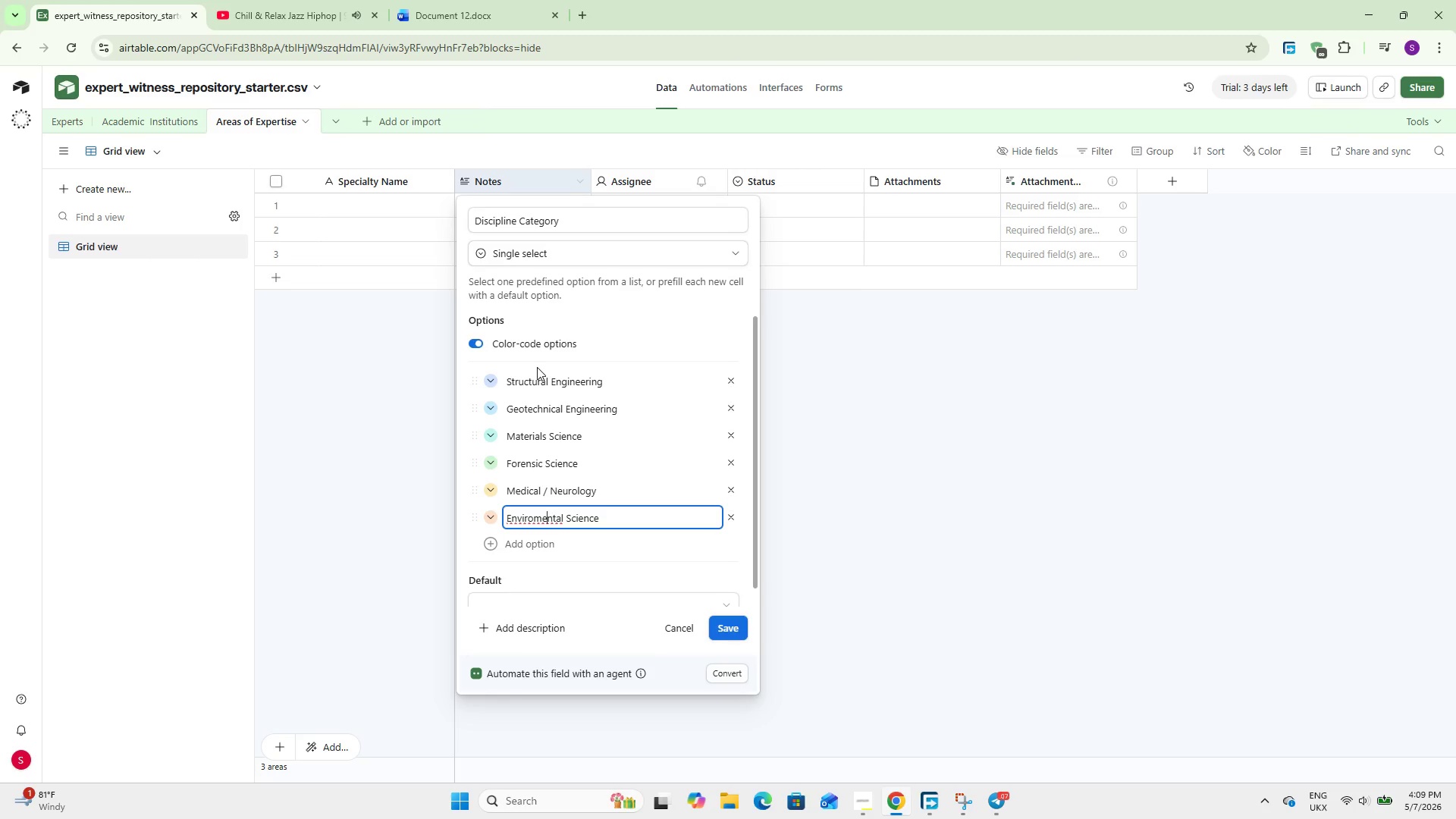 
key(ArrowLeft)
 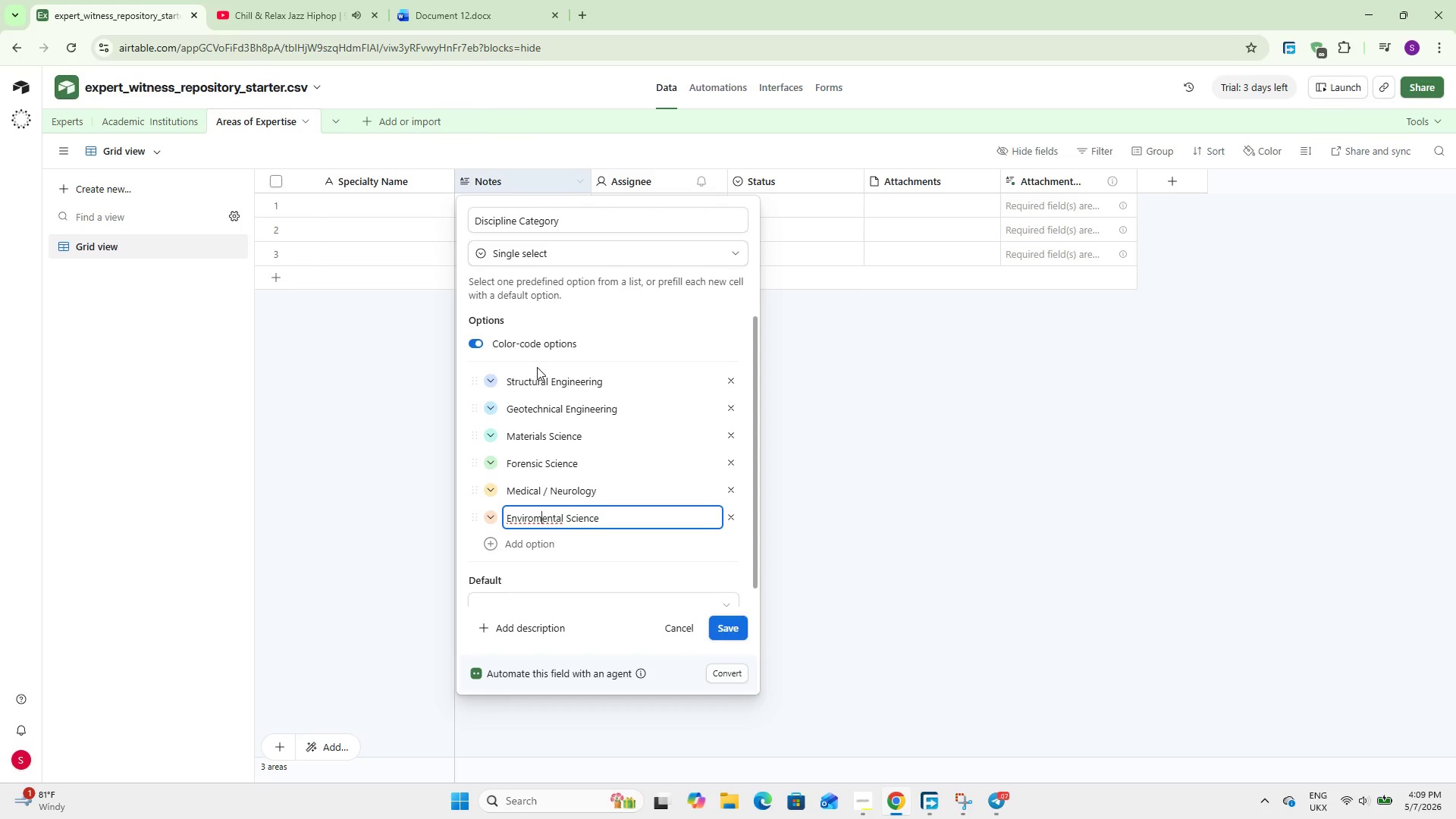 
key(ArrowLeft)
 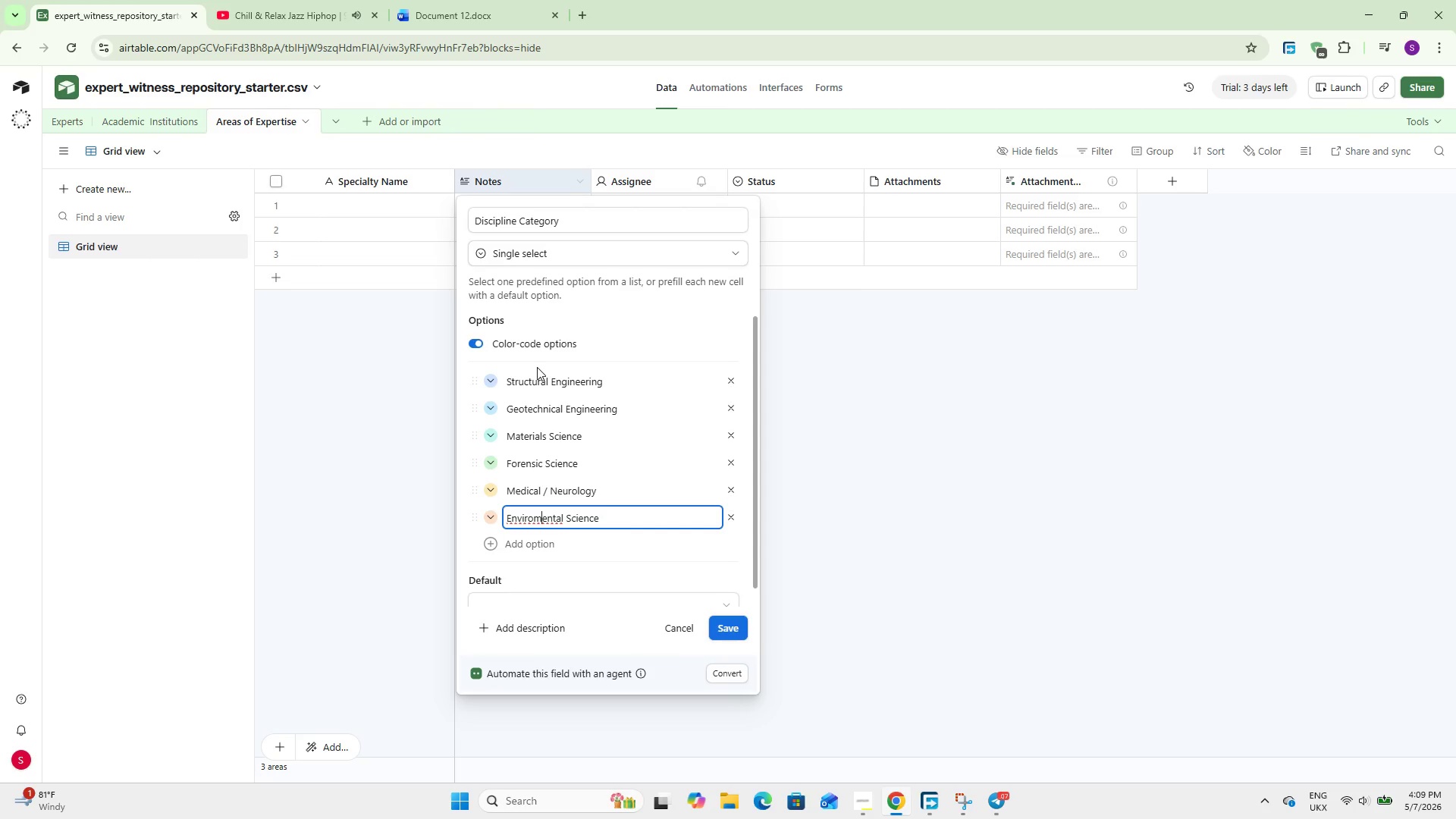 
key(ArrowLeft)
 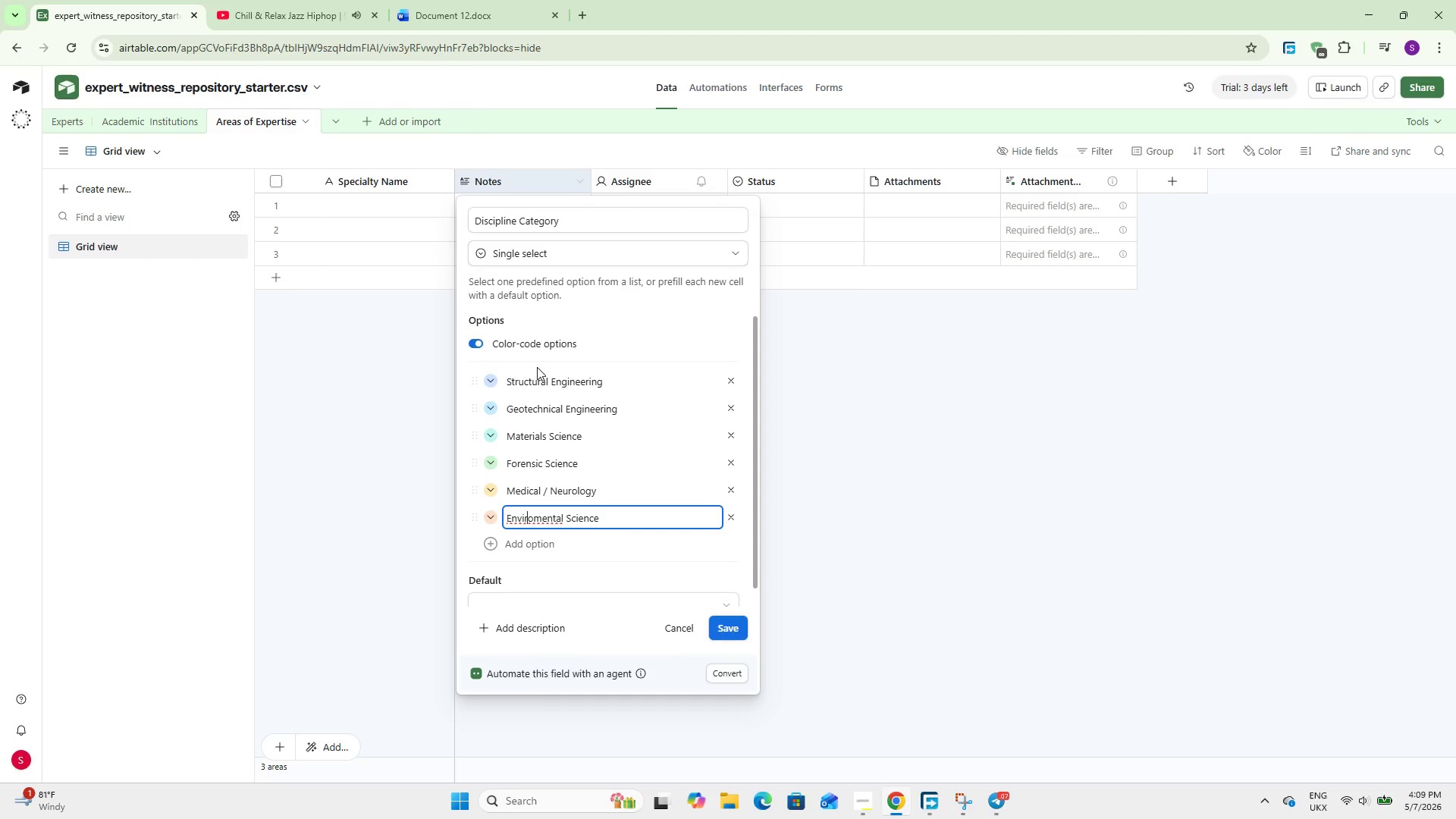 
key(ArrowLeft)
 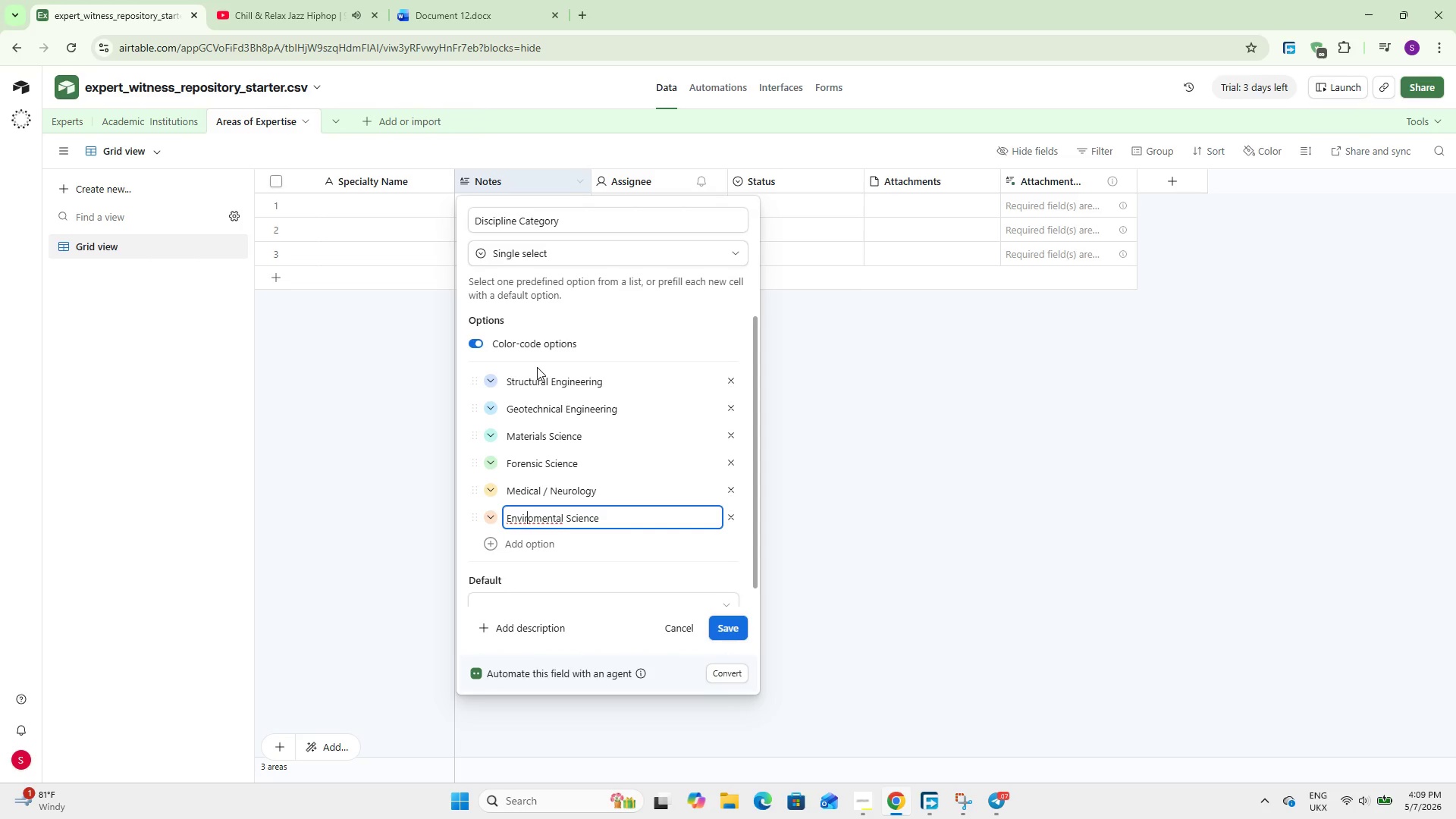 
key(ArrowRight)
 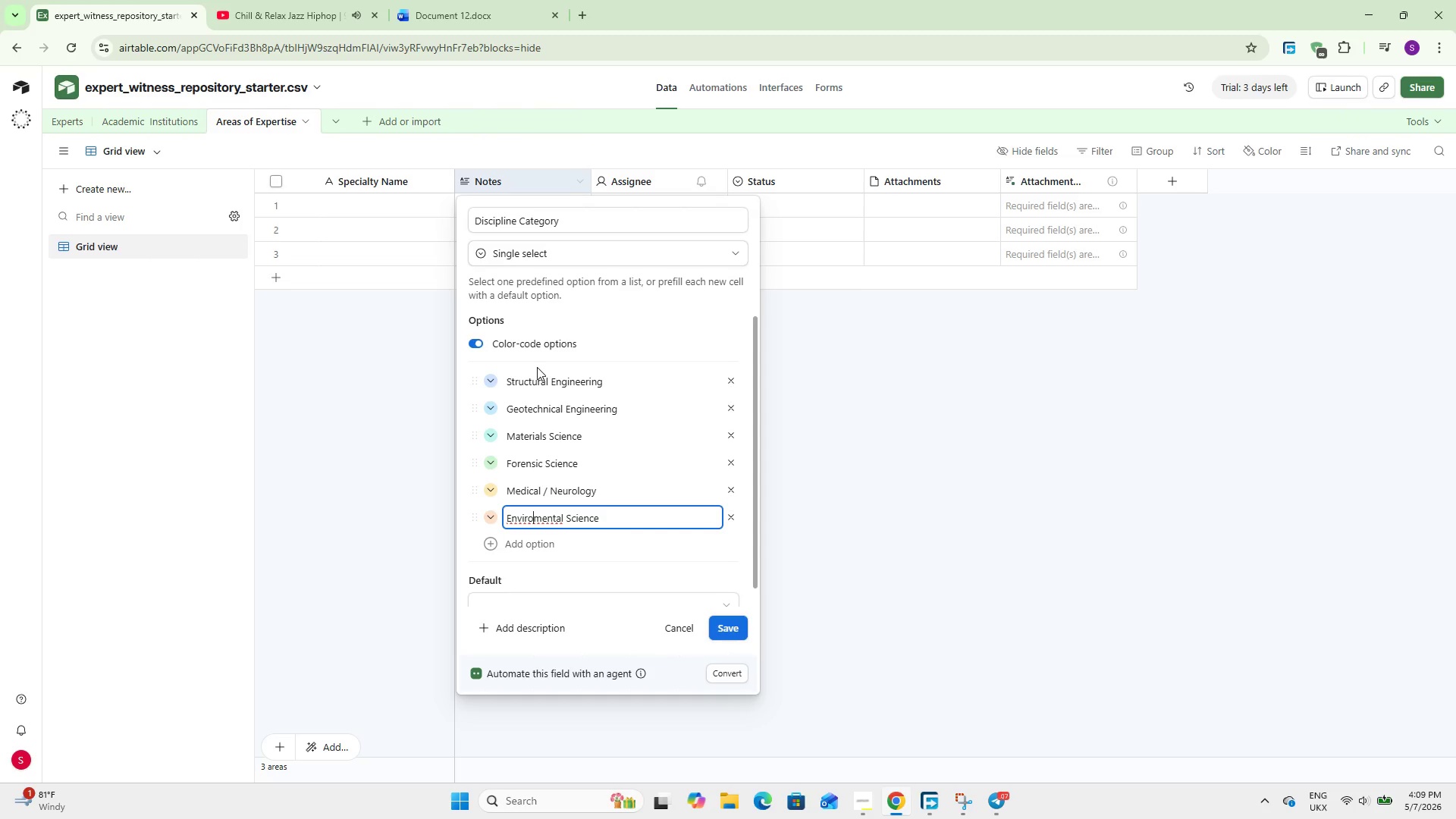 
hold_key(key=ArrowRight, duration=0.38)
 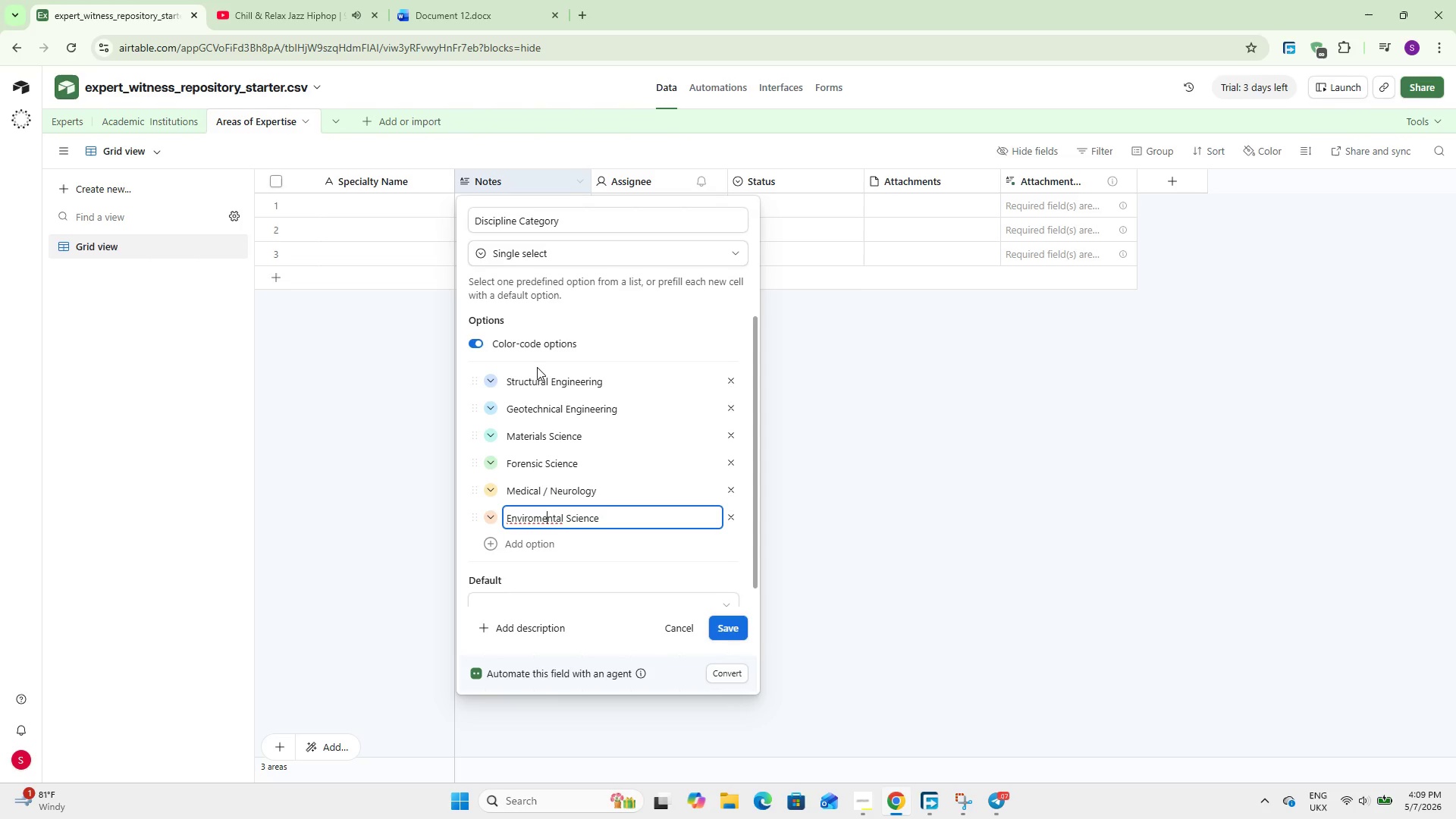 
key(ArrowRight)
 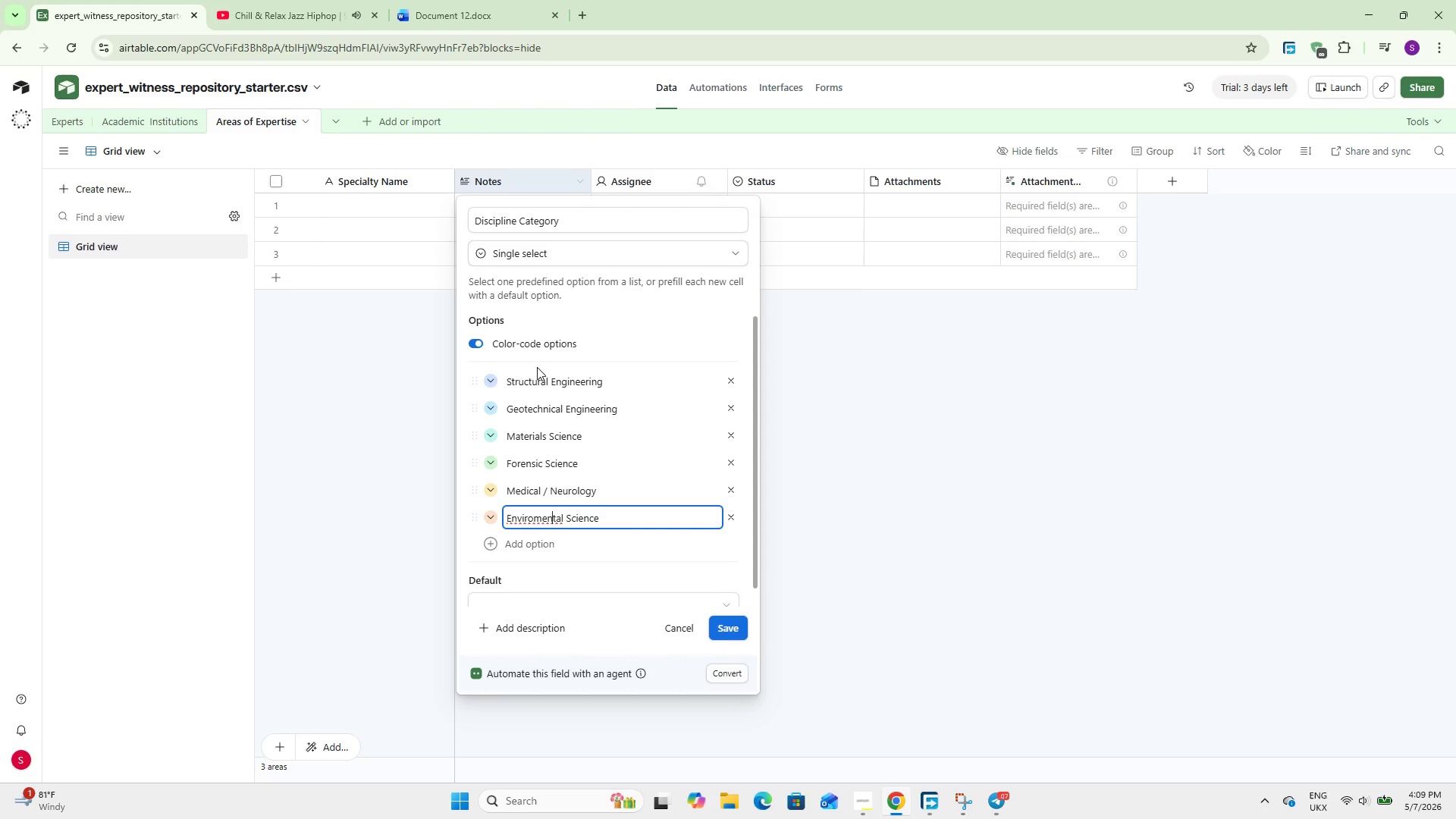 
key(ArrowRight)
 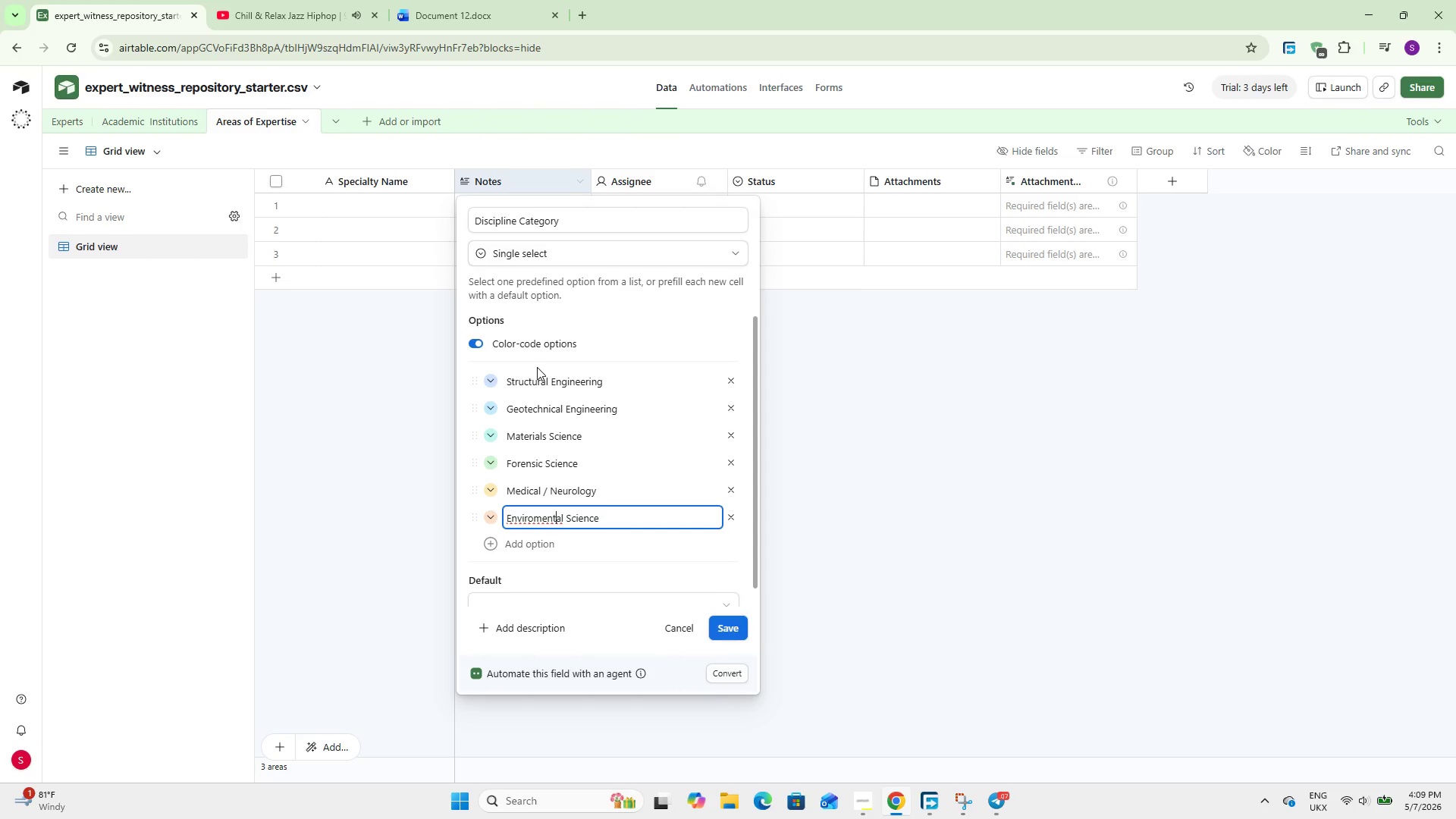 
hold_key(key=ArrowRight, duration=1.0)
 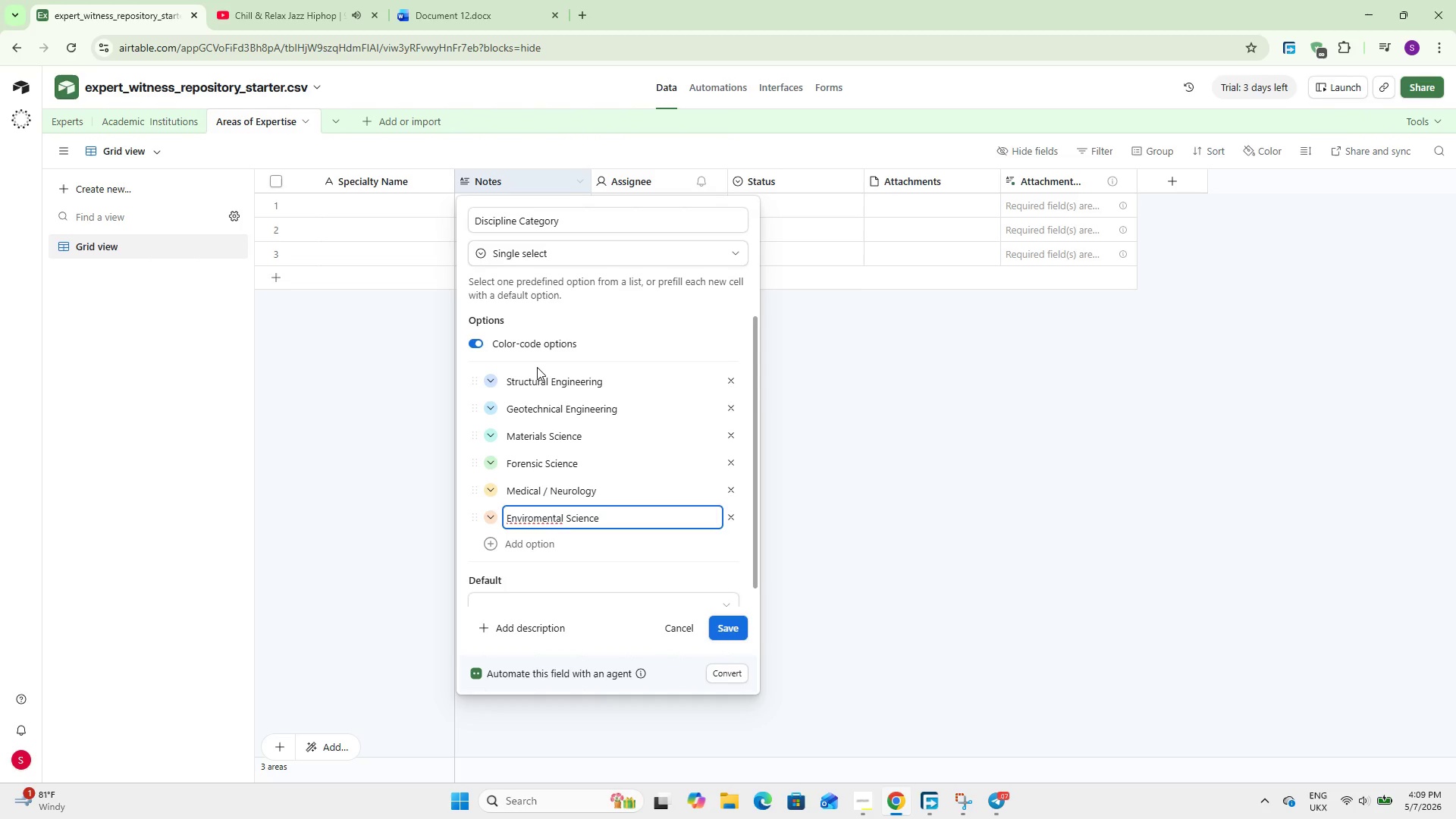 
key(Enter)
 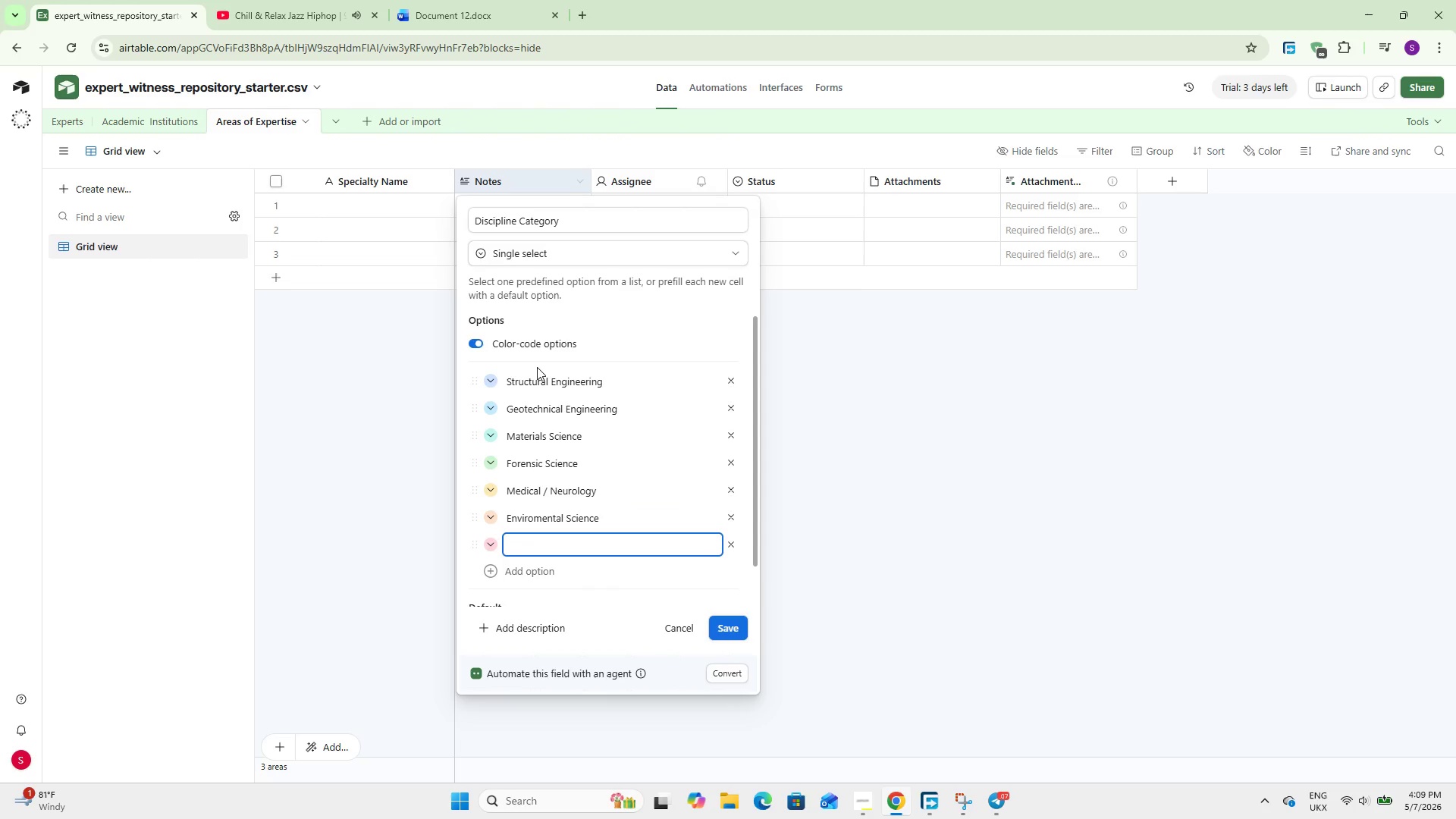 
type(Human Factors)
 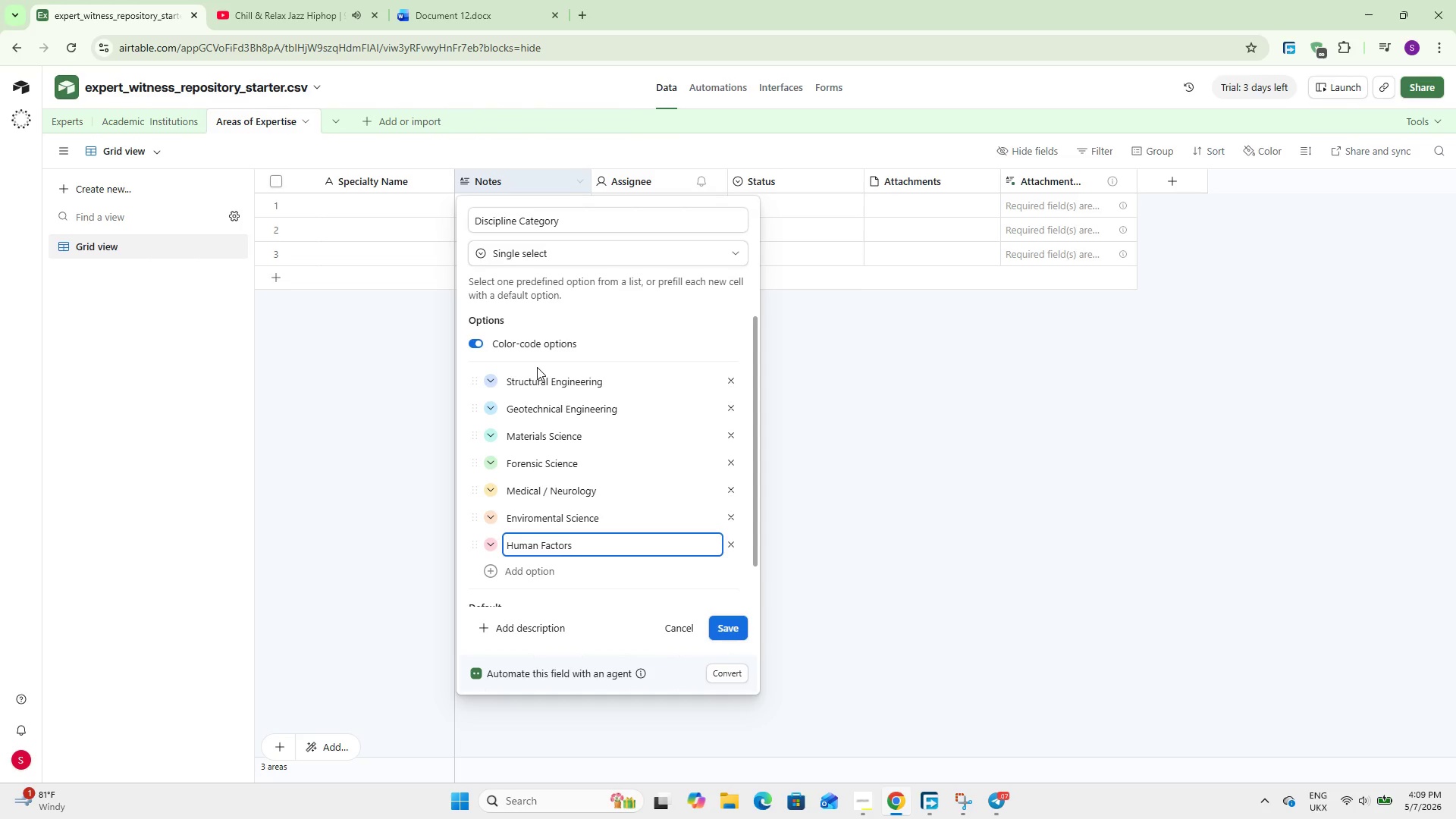 
wait(8.06)
 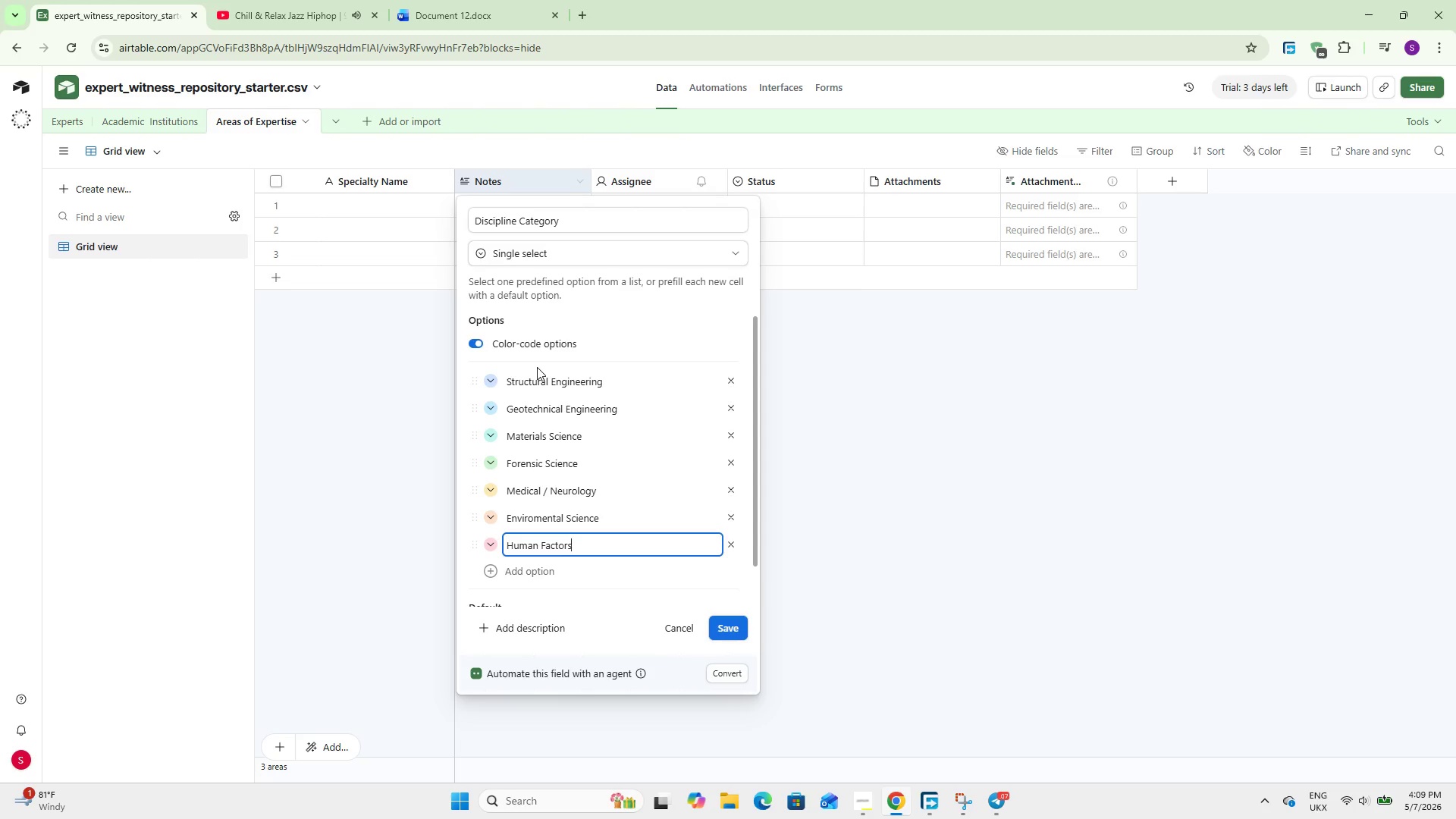 
left_click([740, 624])
 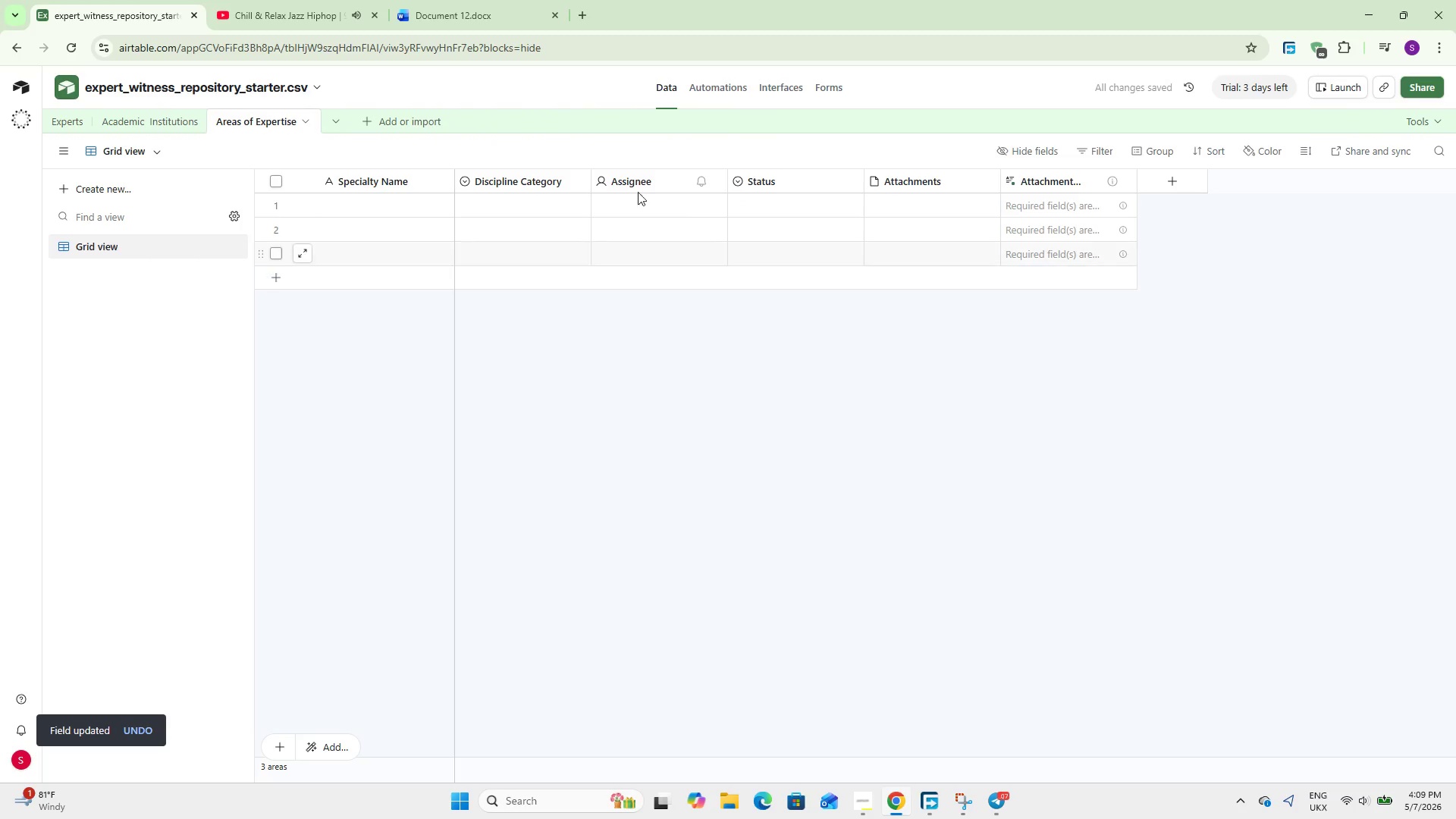 
double_click([638, 179])
 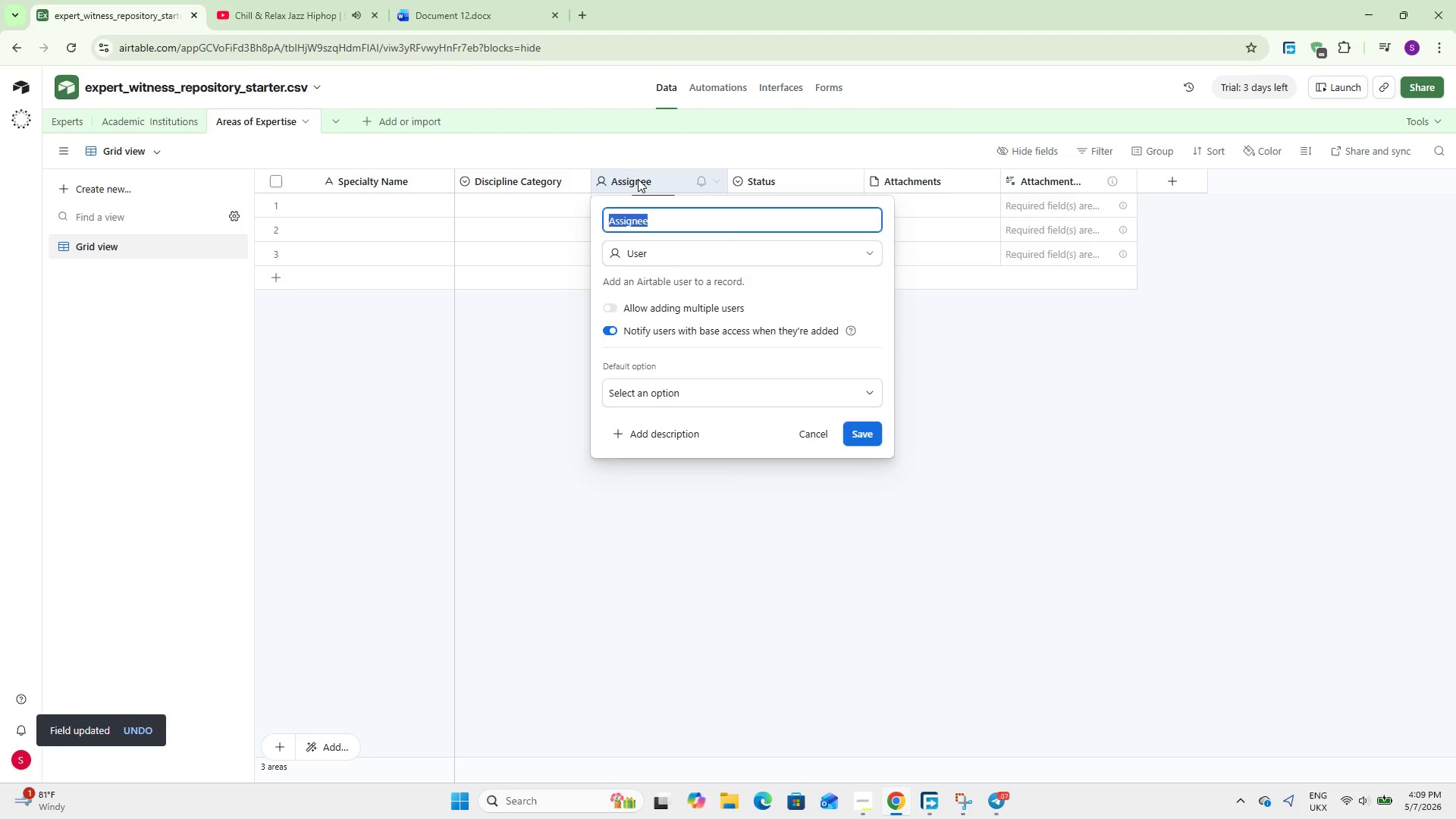 
wait(9.19)
 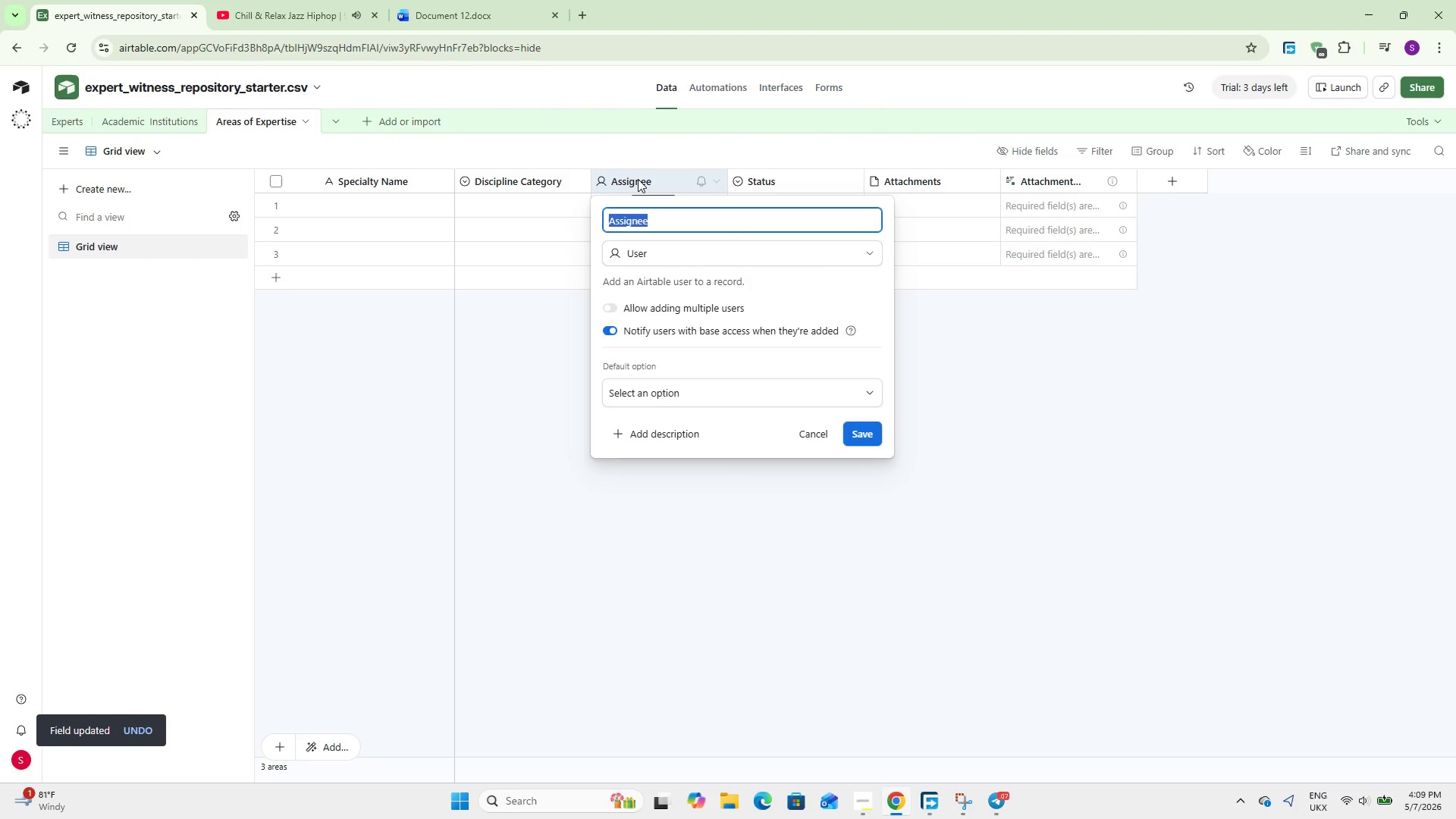 
type(Case Type Relevance)
 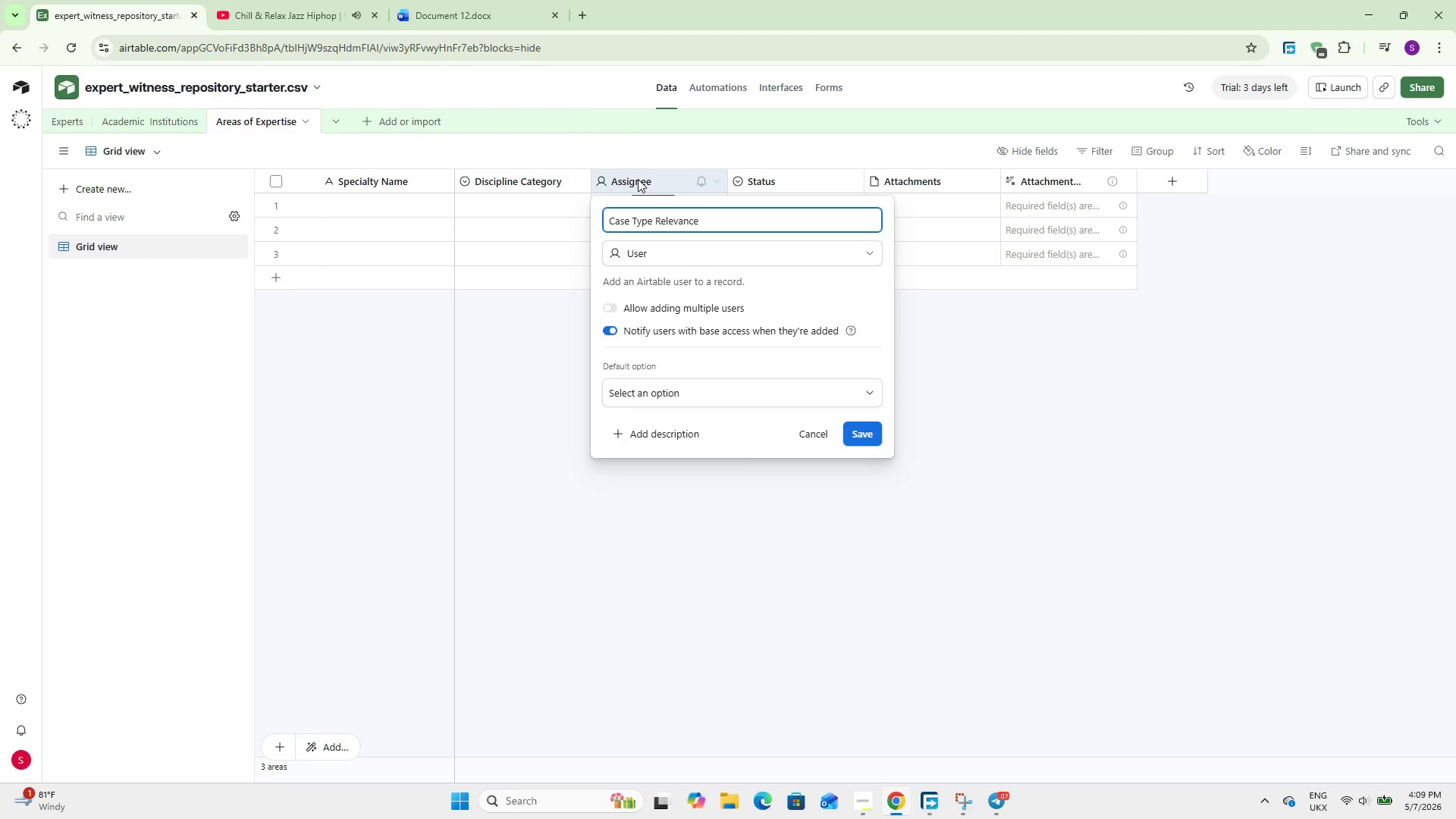 
left_click([682, 256])
 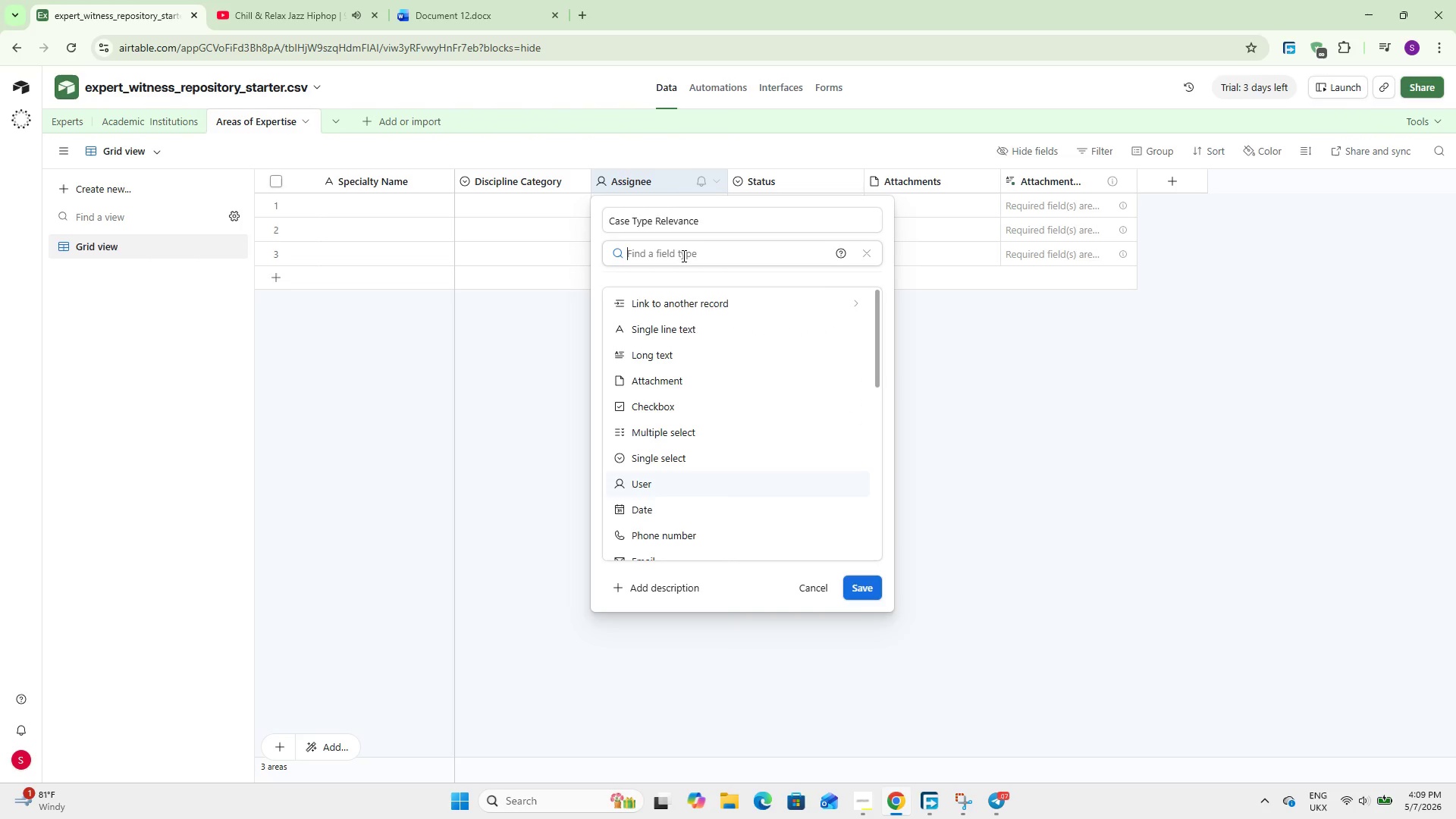 
type(Mu)
 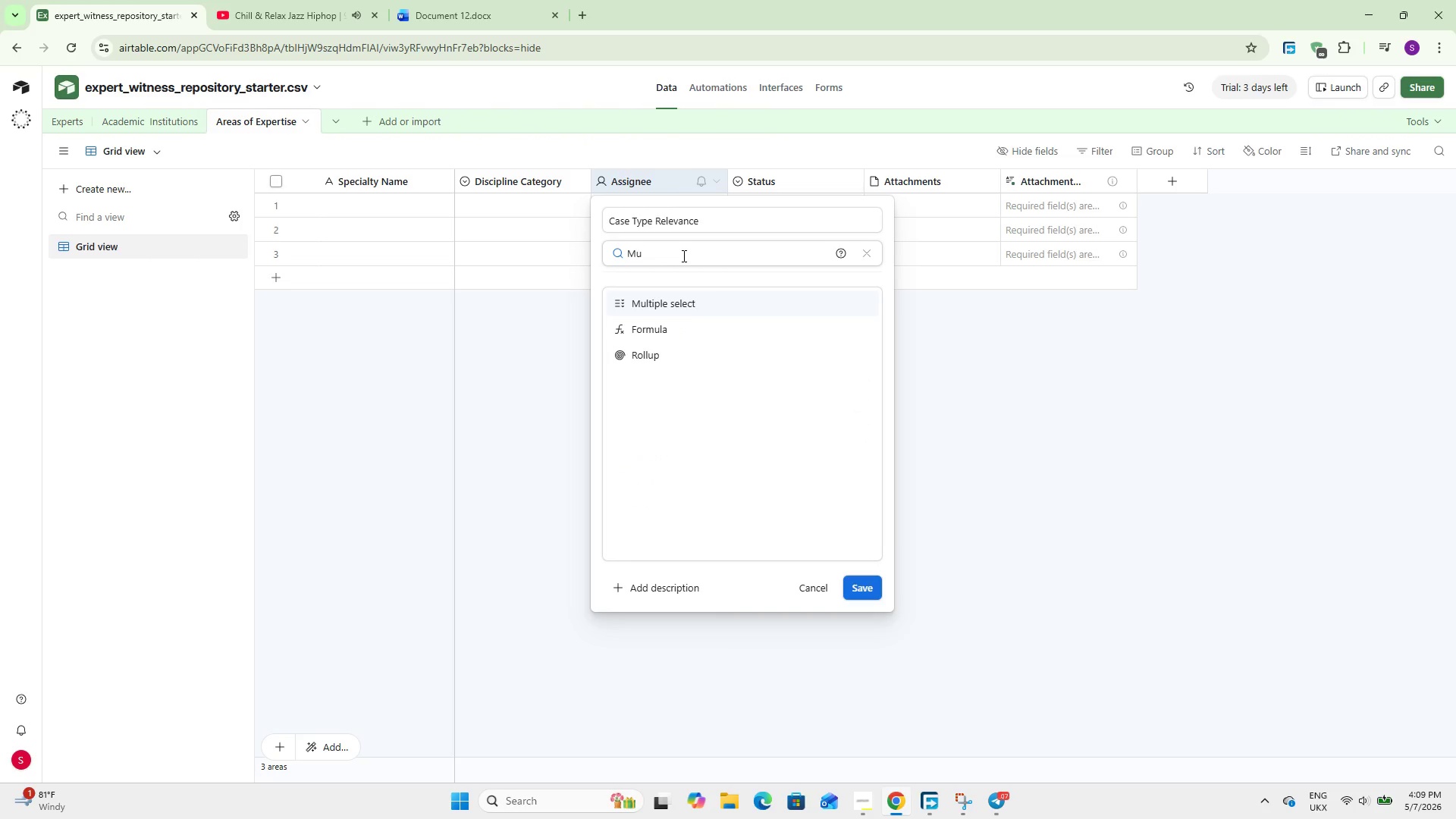 
key(Enter)
 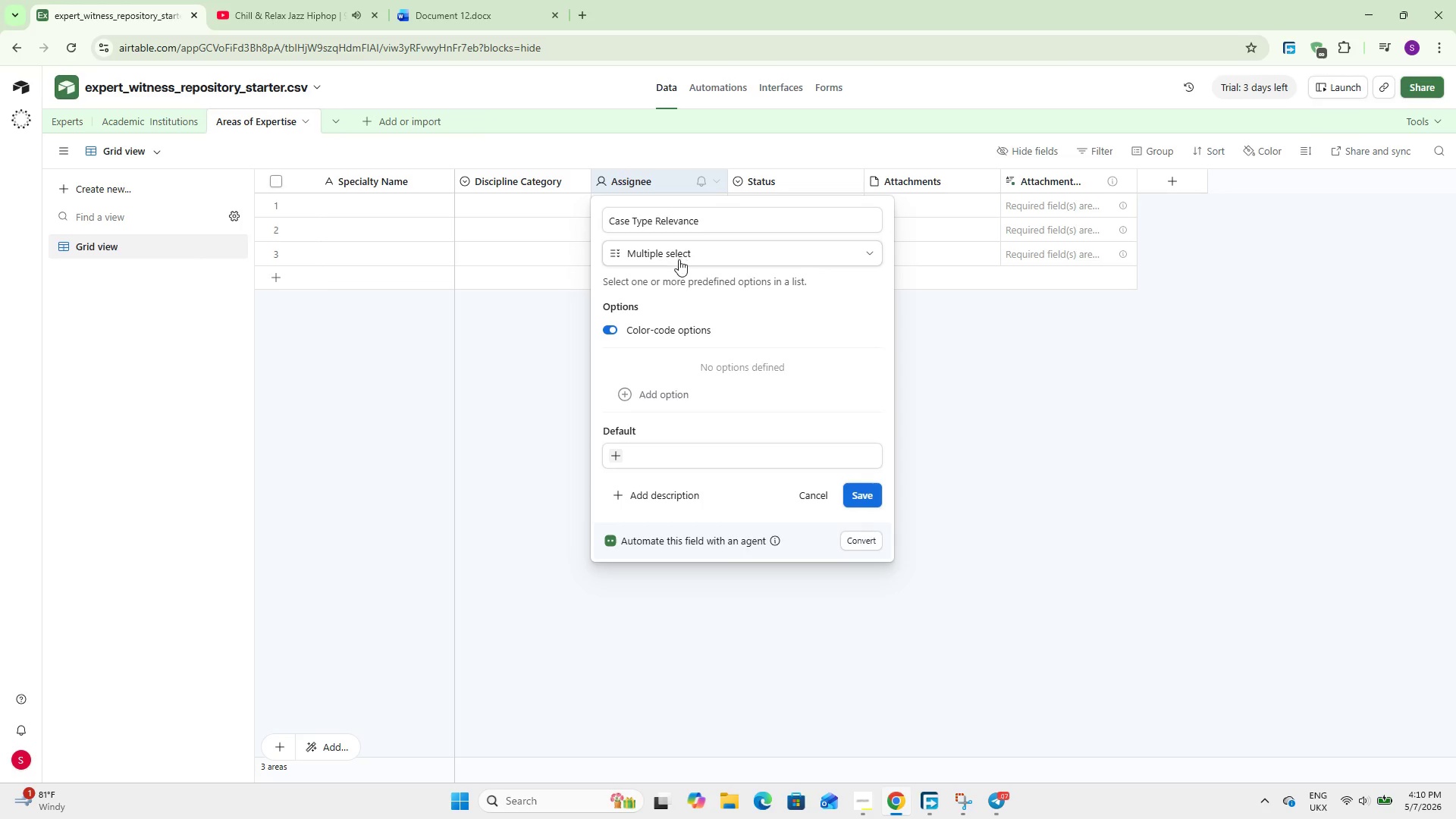 
left_click([669, 391])
 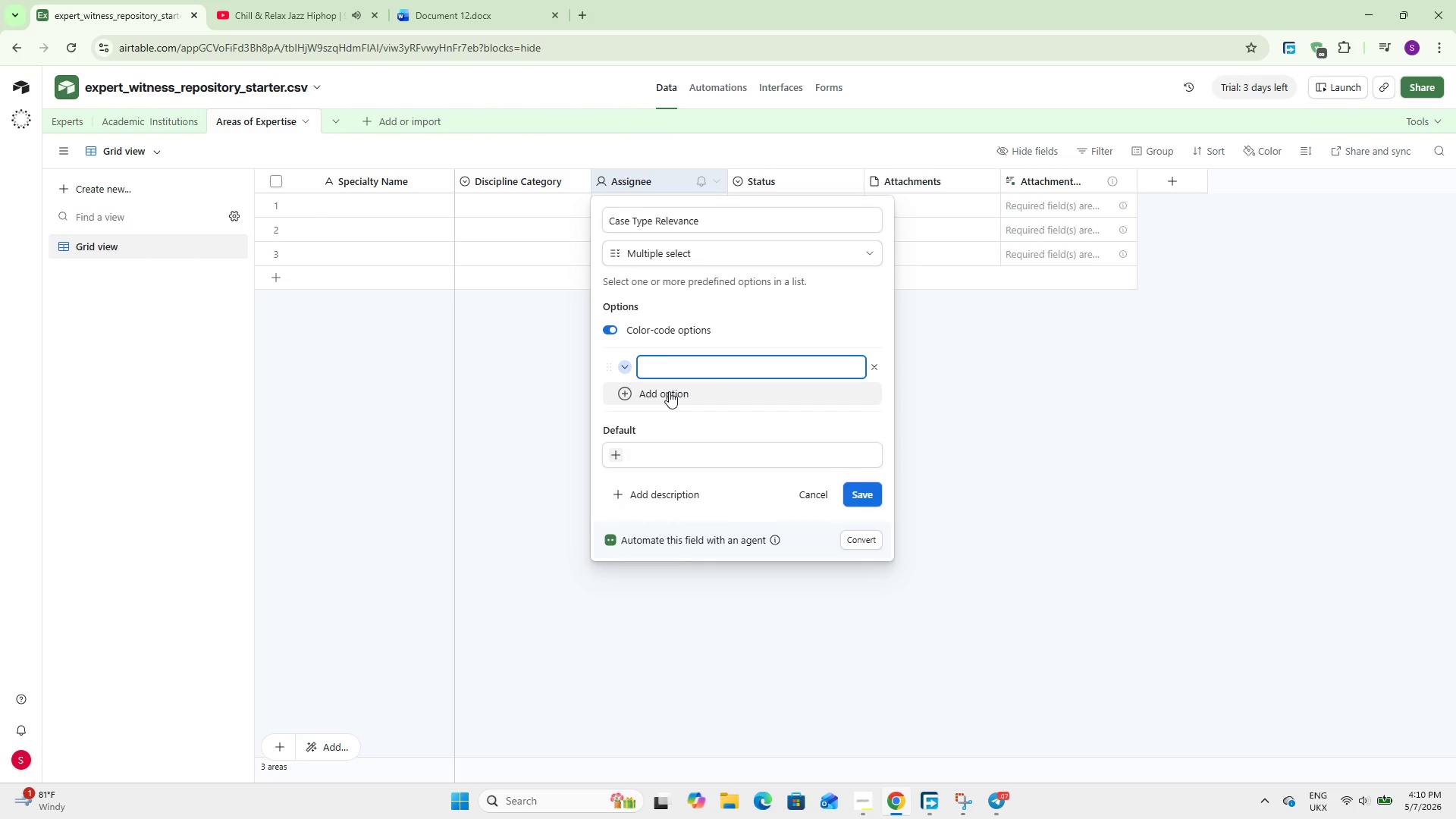 
type(Construction Defect)
 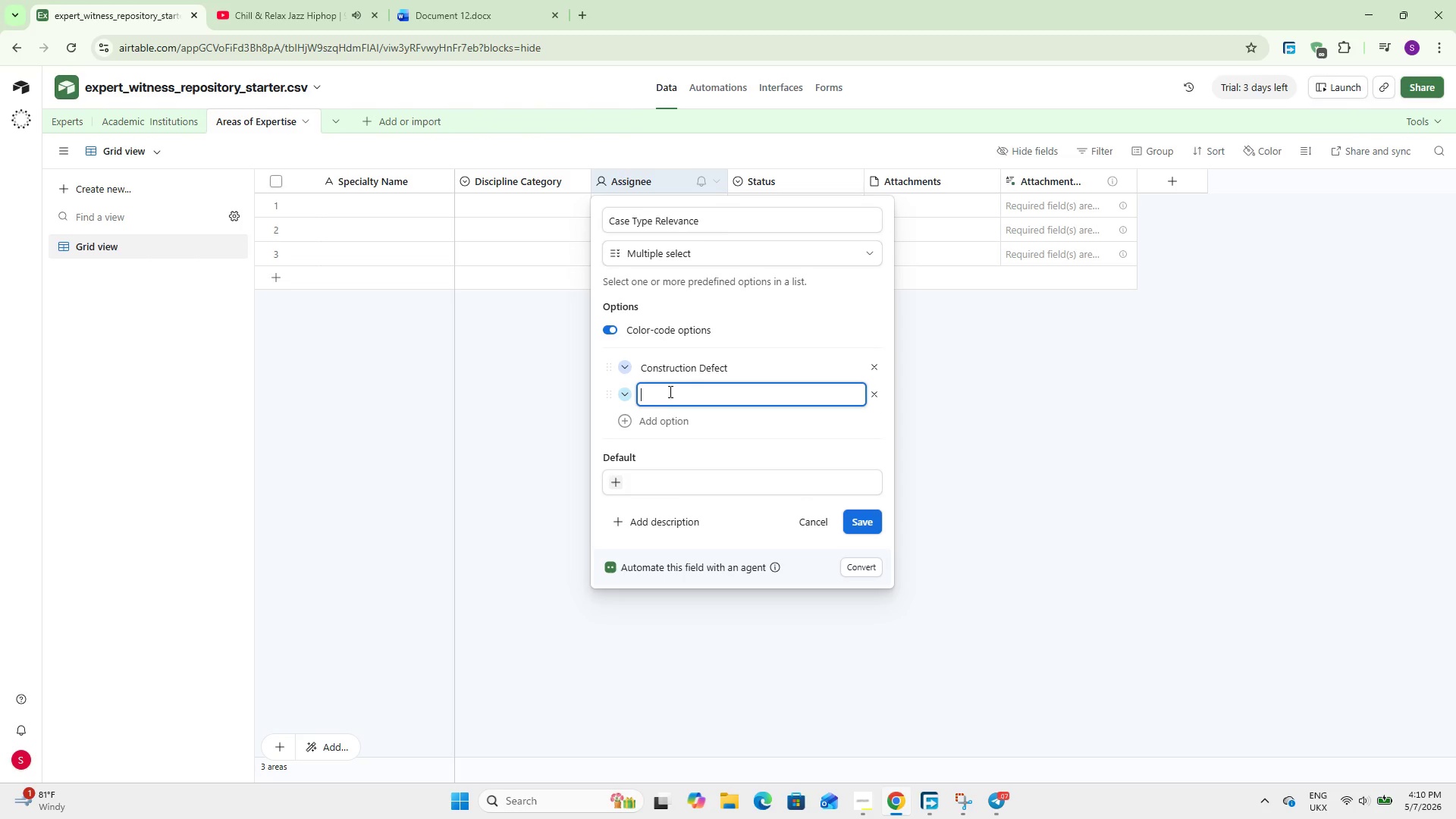 
 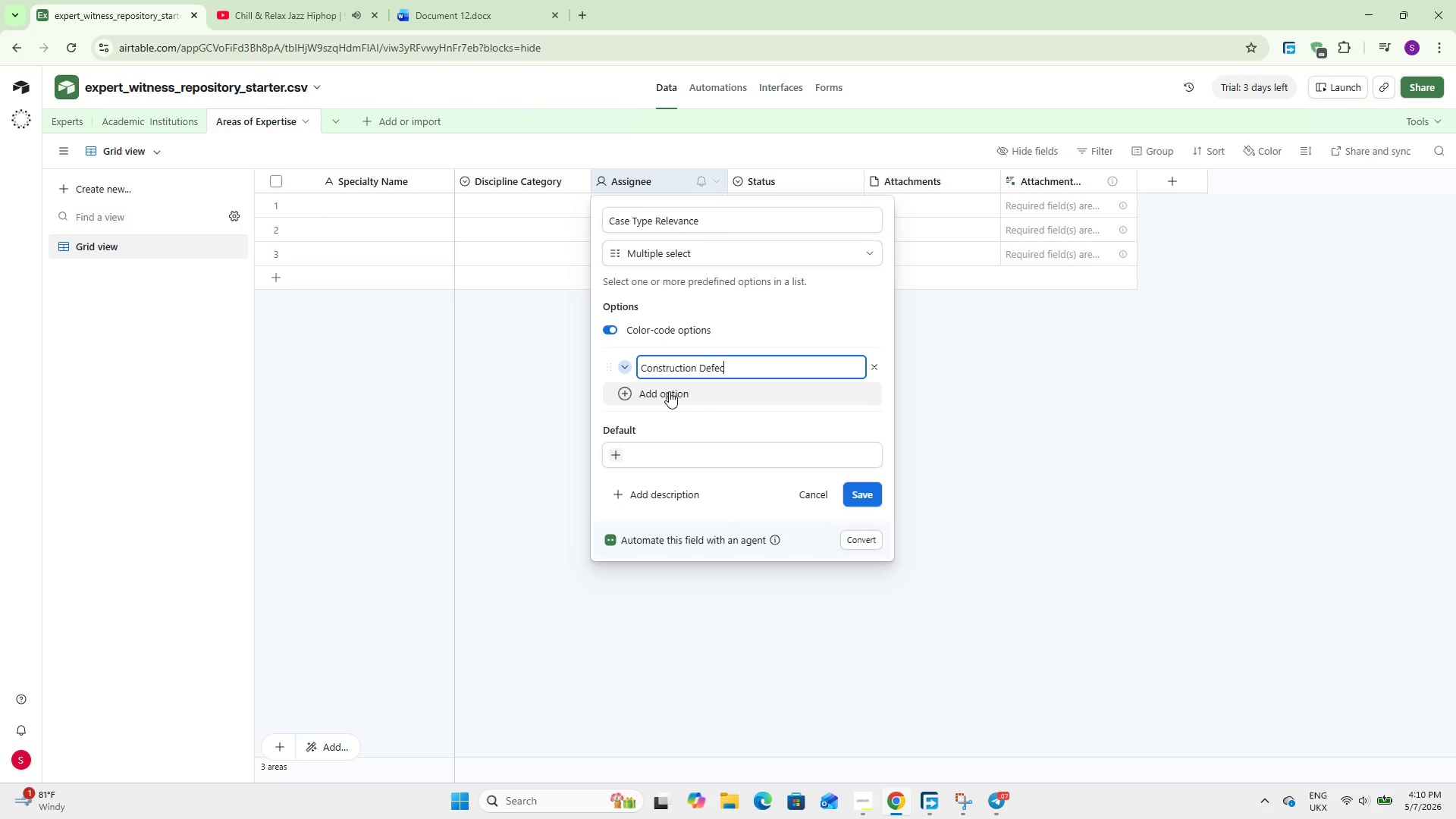 
key(Enter)
 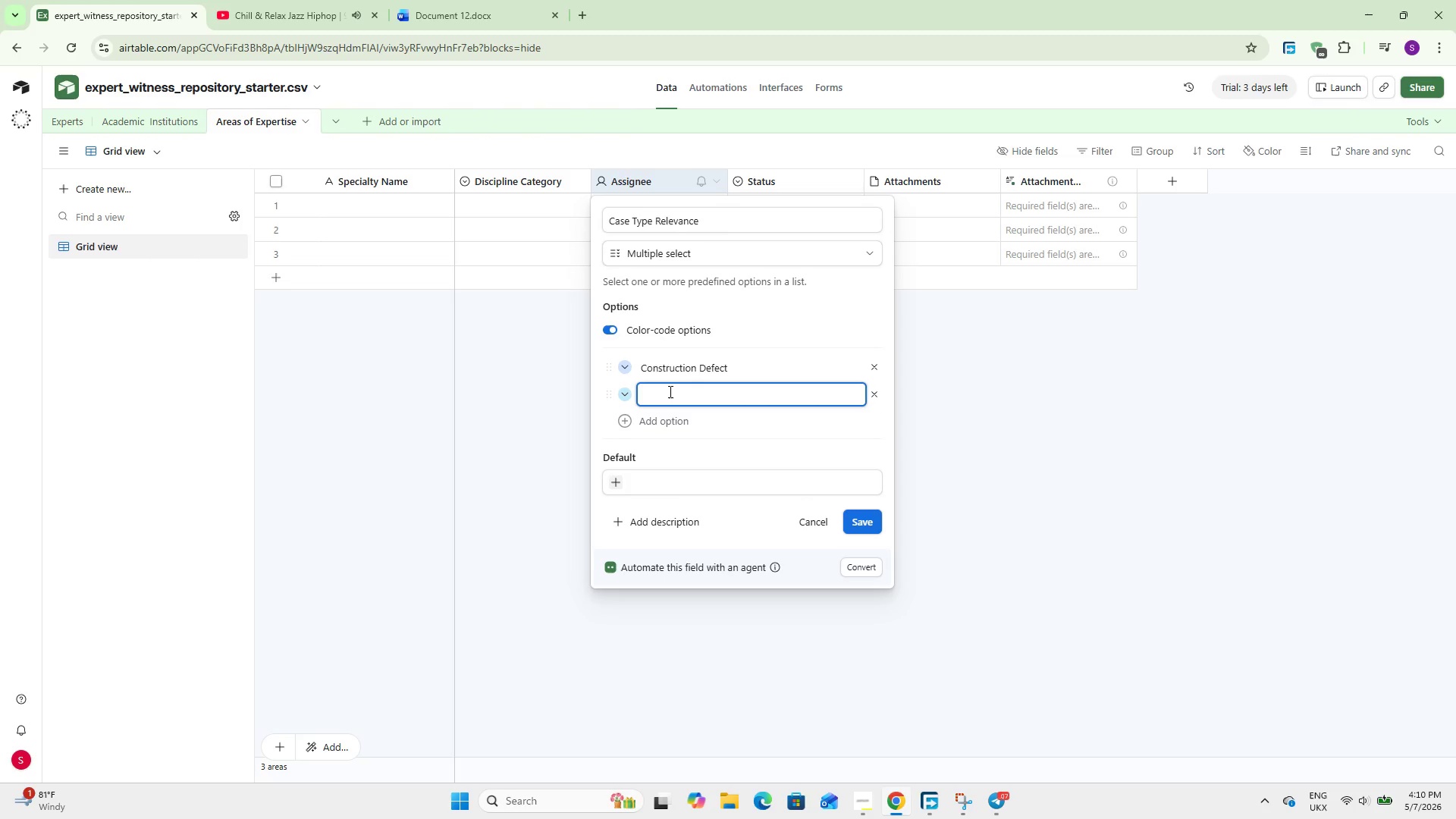 
type(Personal Injury)
 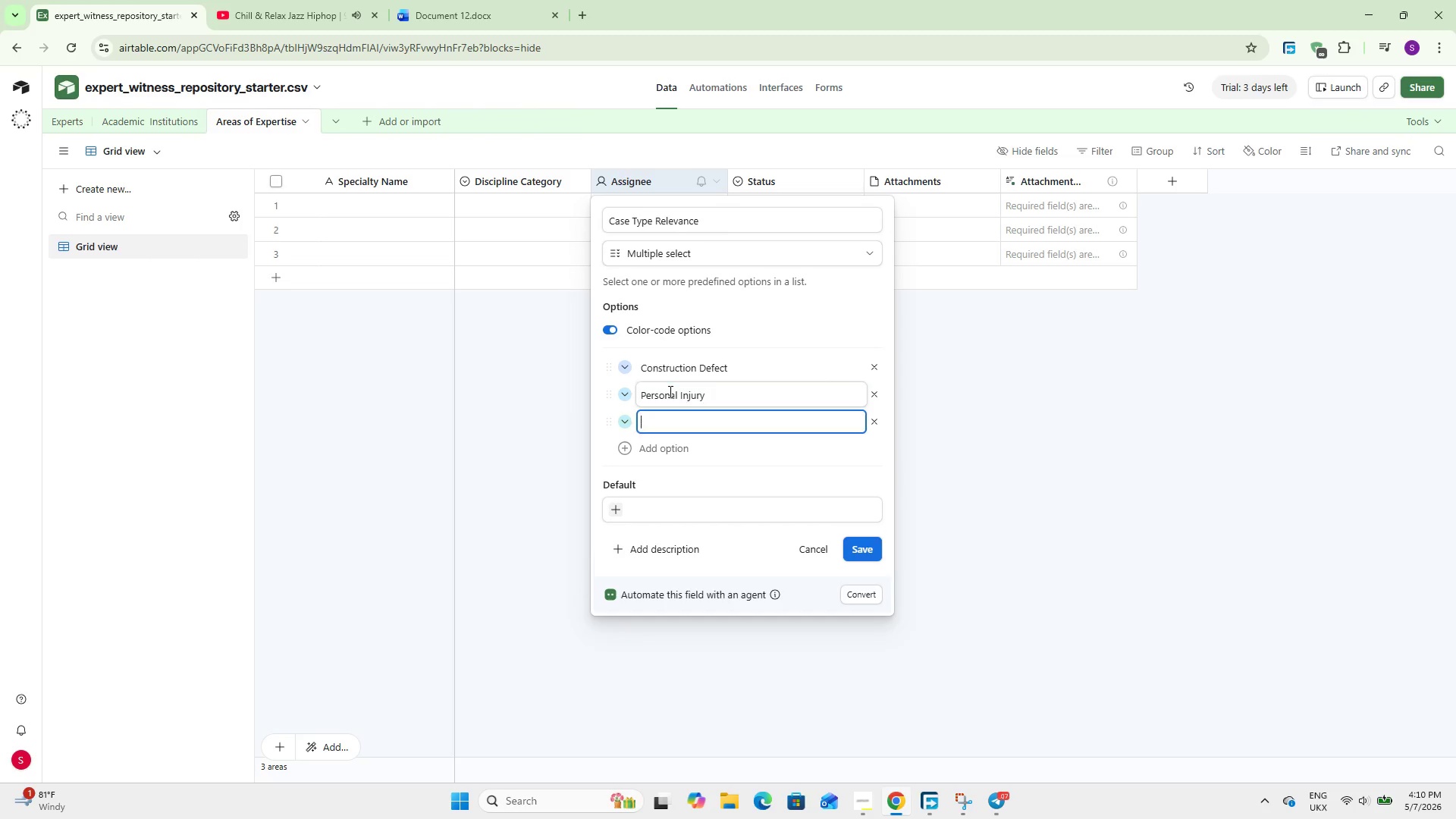 
key(Shift+Enter)
 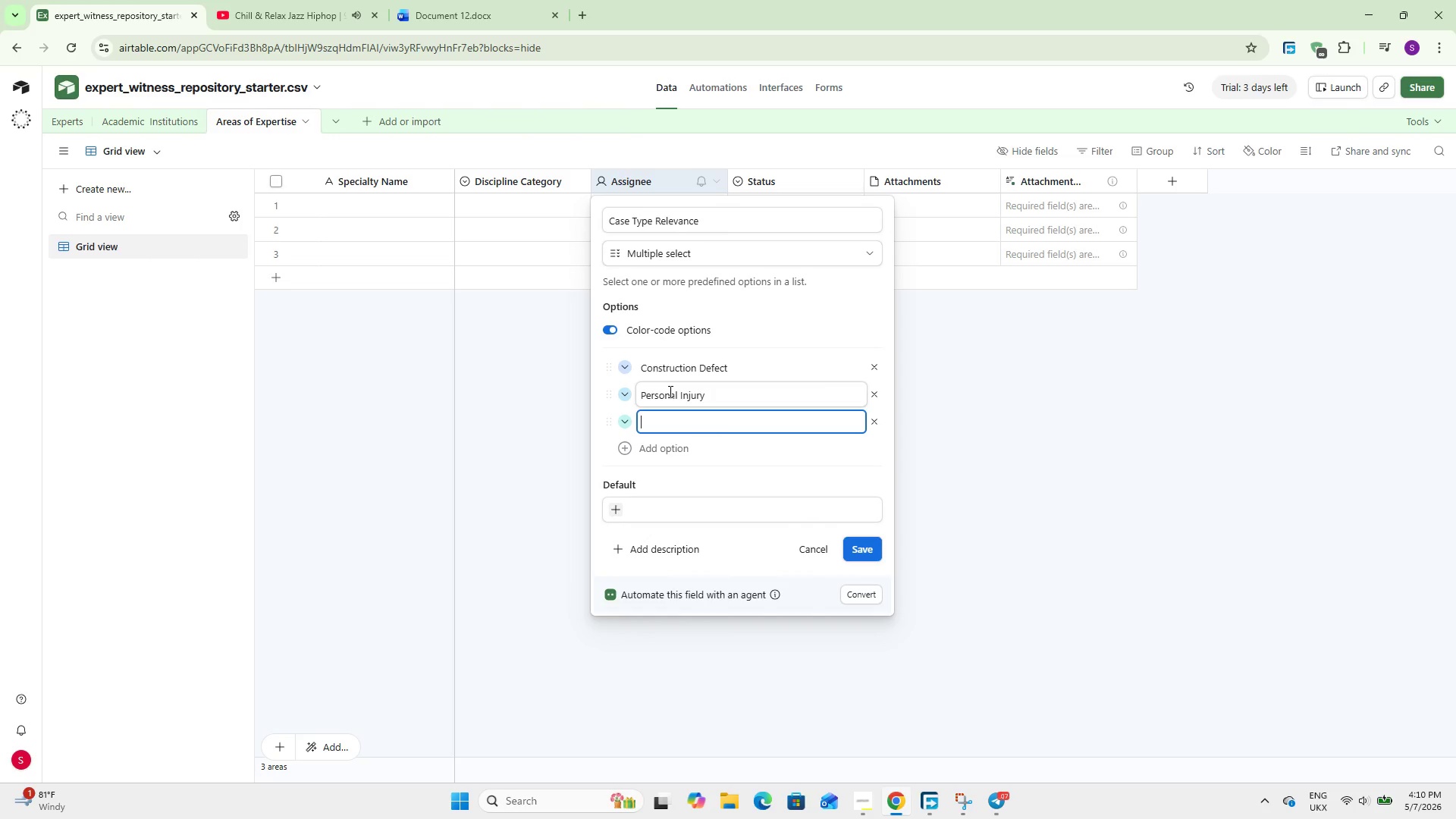 
type(Enviromental)
 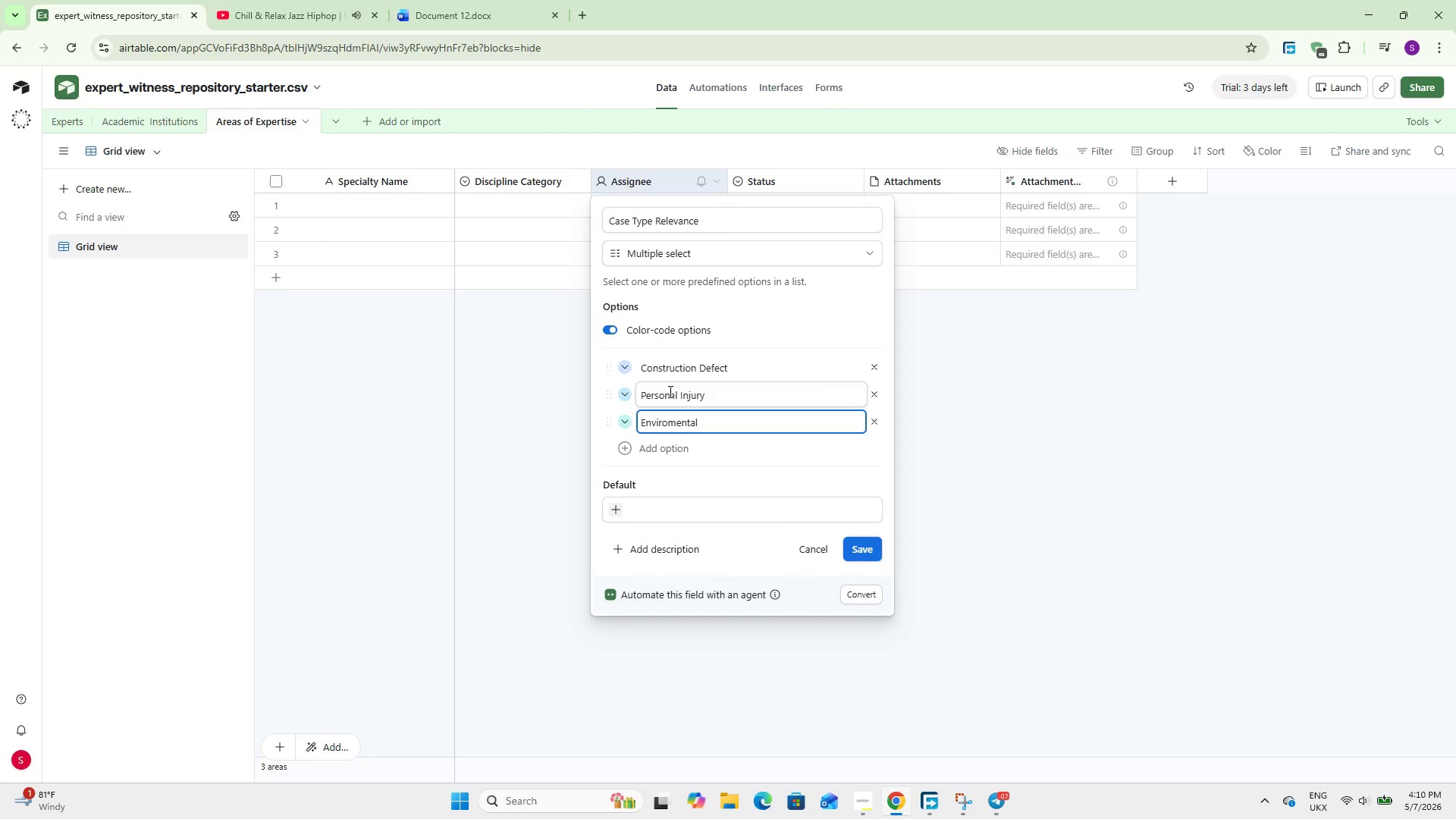 
key(Shift+Enter)
 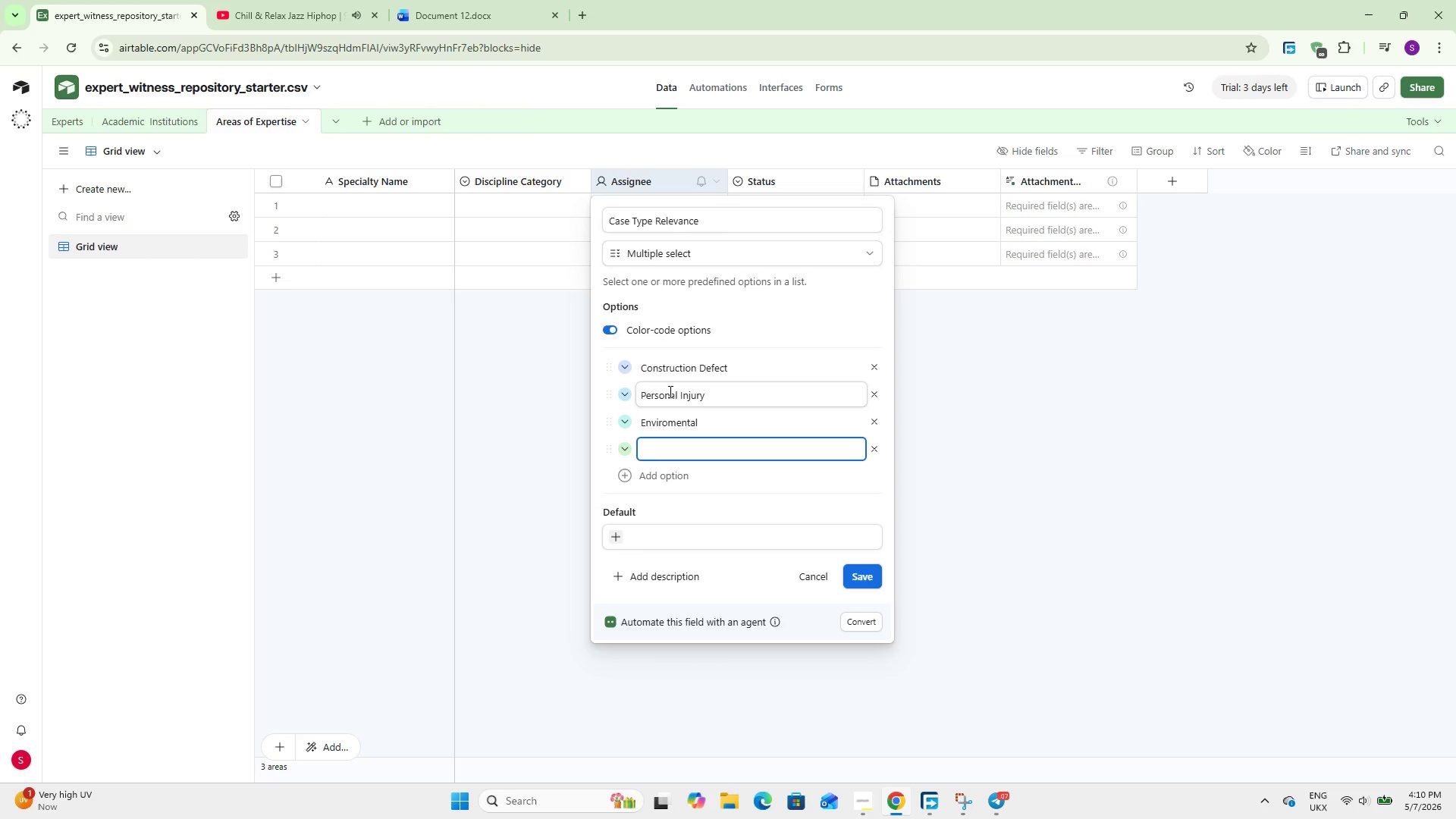 
type(Product Liability)
 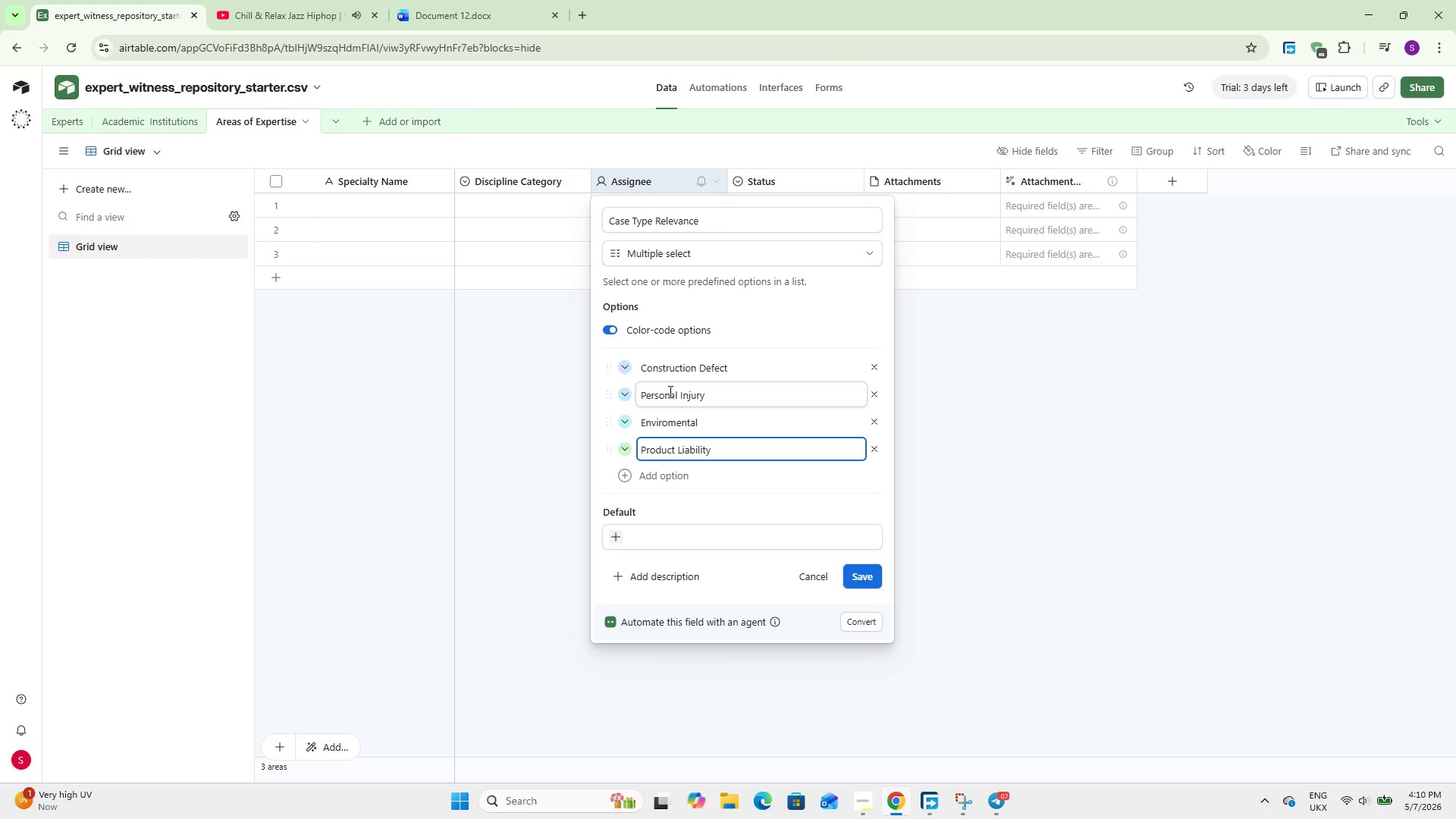 
key(Shift+Enter)
 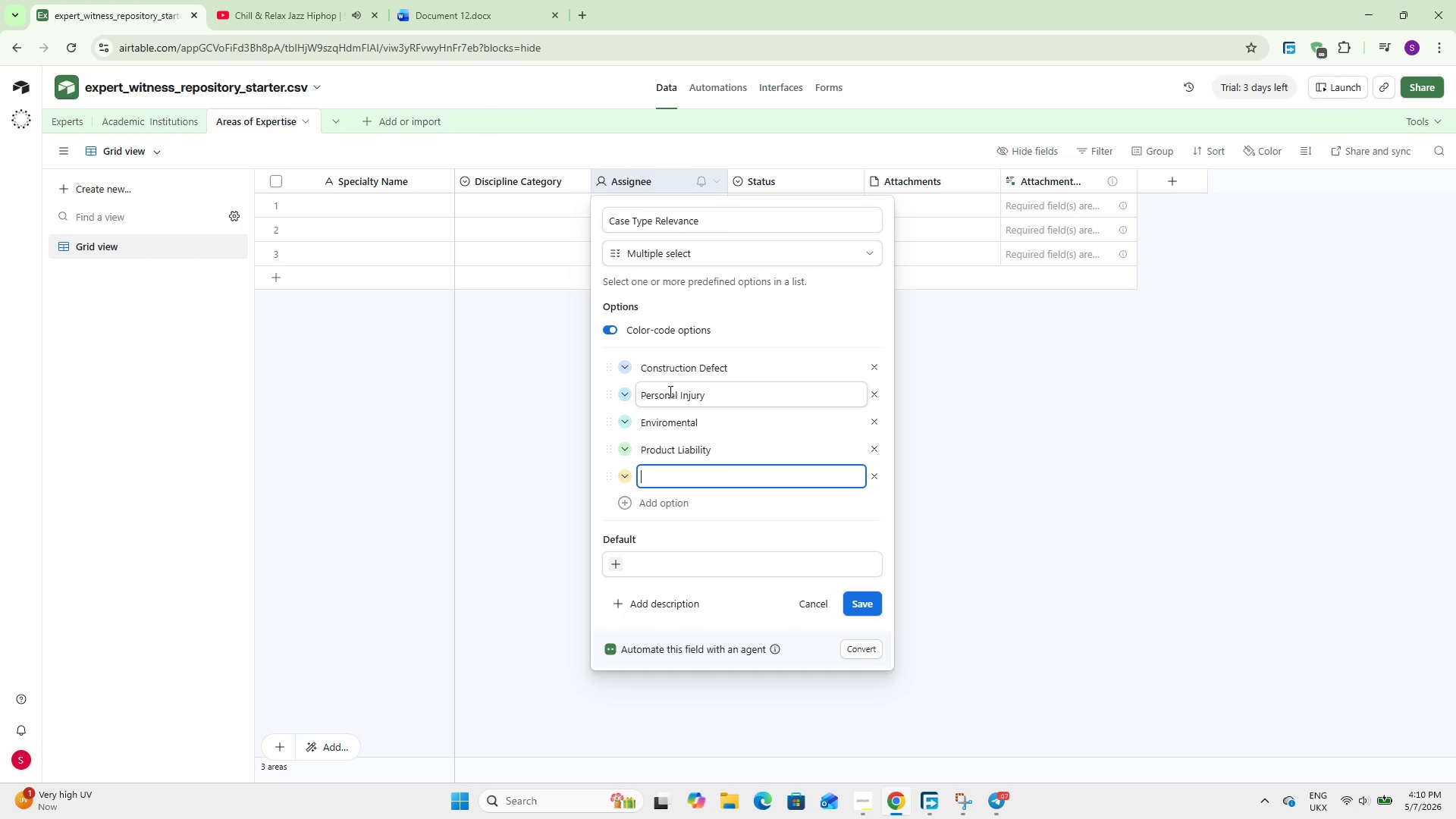 
type(Medical Malpractice)
 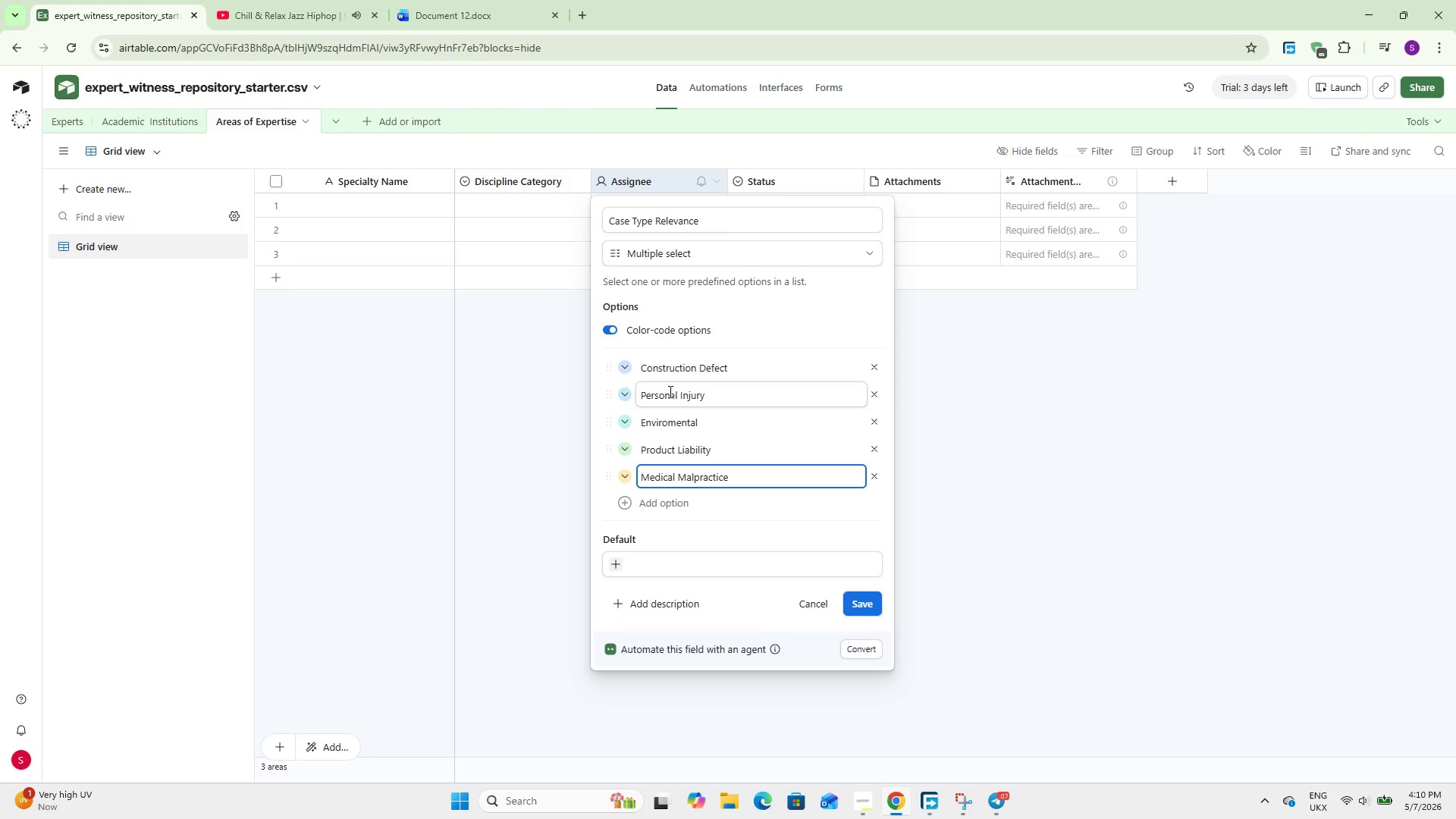 
left_click([863, 600])
 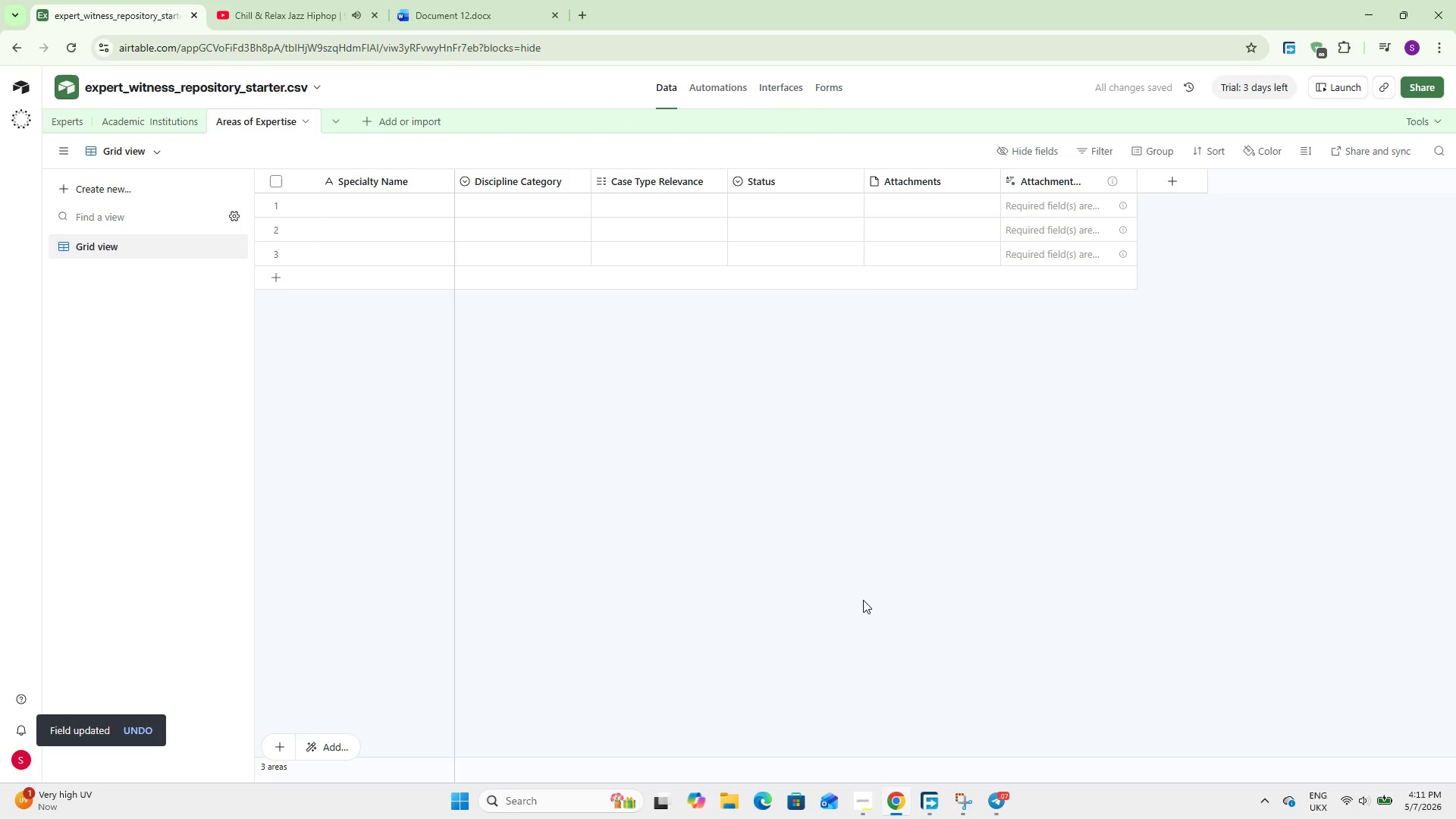 
wait(9.98)
 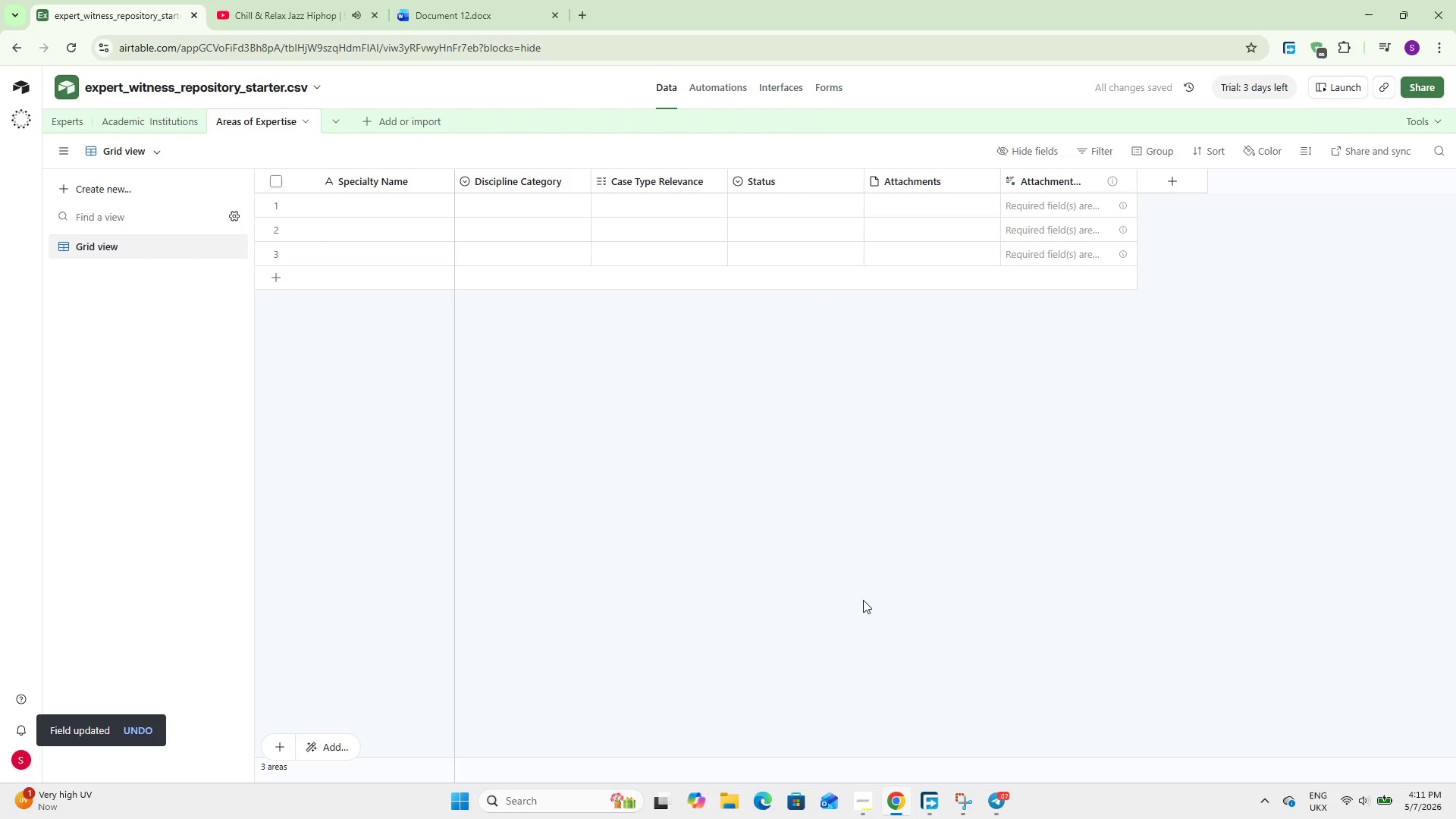 
double_click([366, 209])
 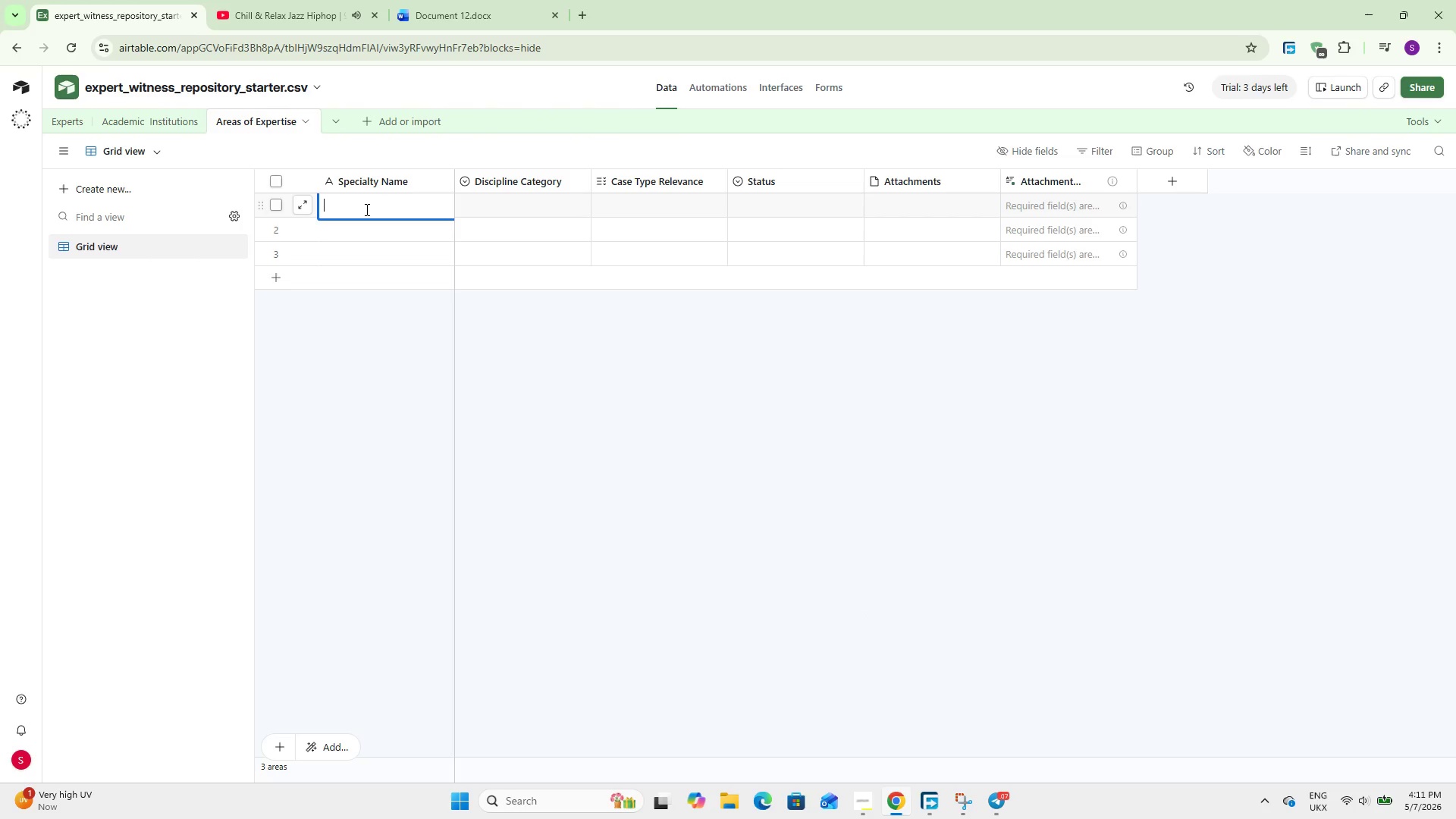 
type(Structu)
 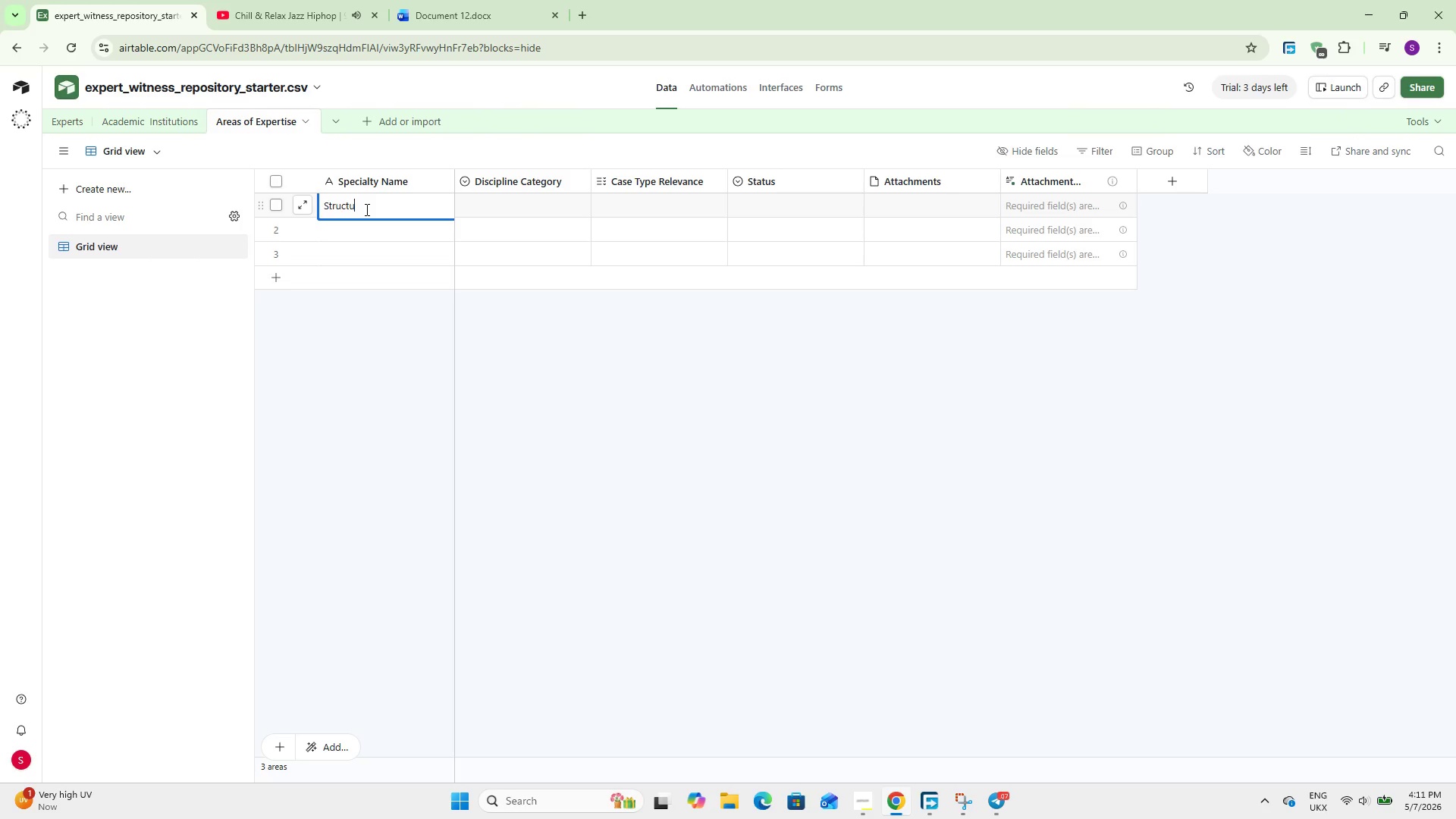 
type(ral Integrity)
 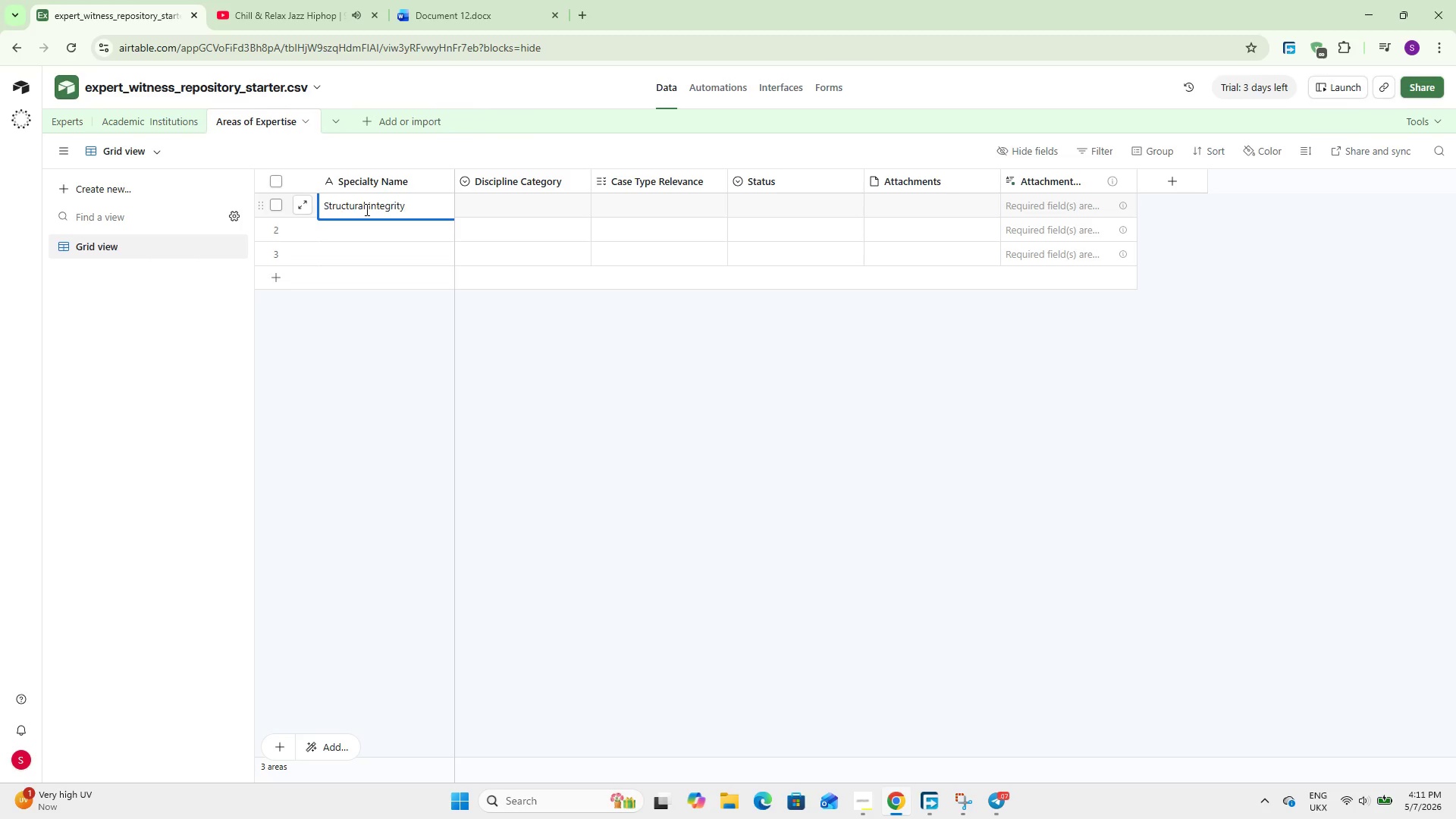 
key(Enter)
 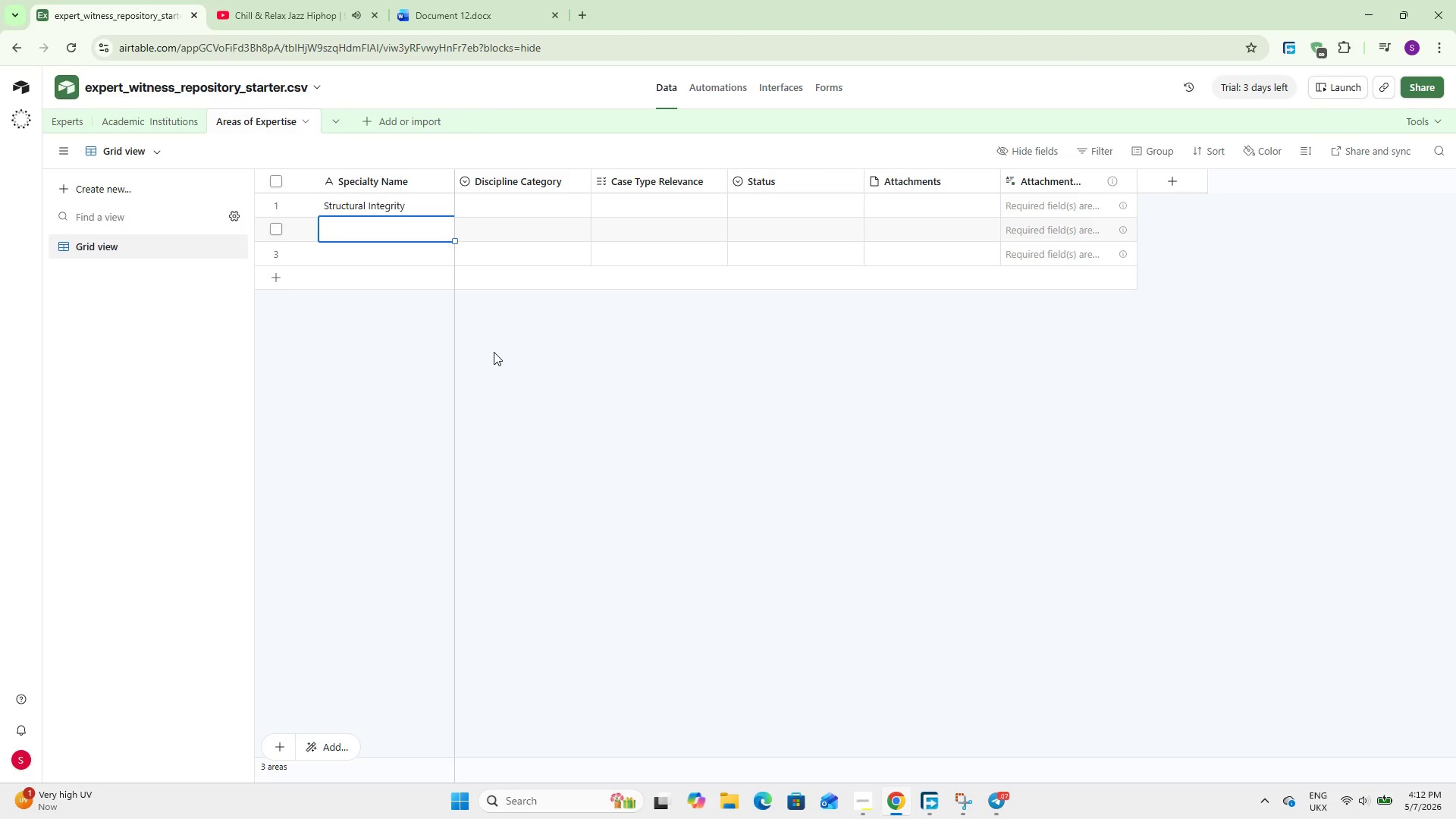 
wait(54.03)
 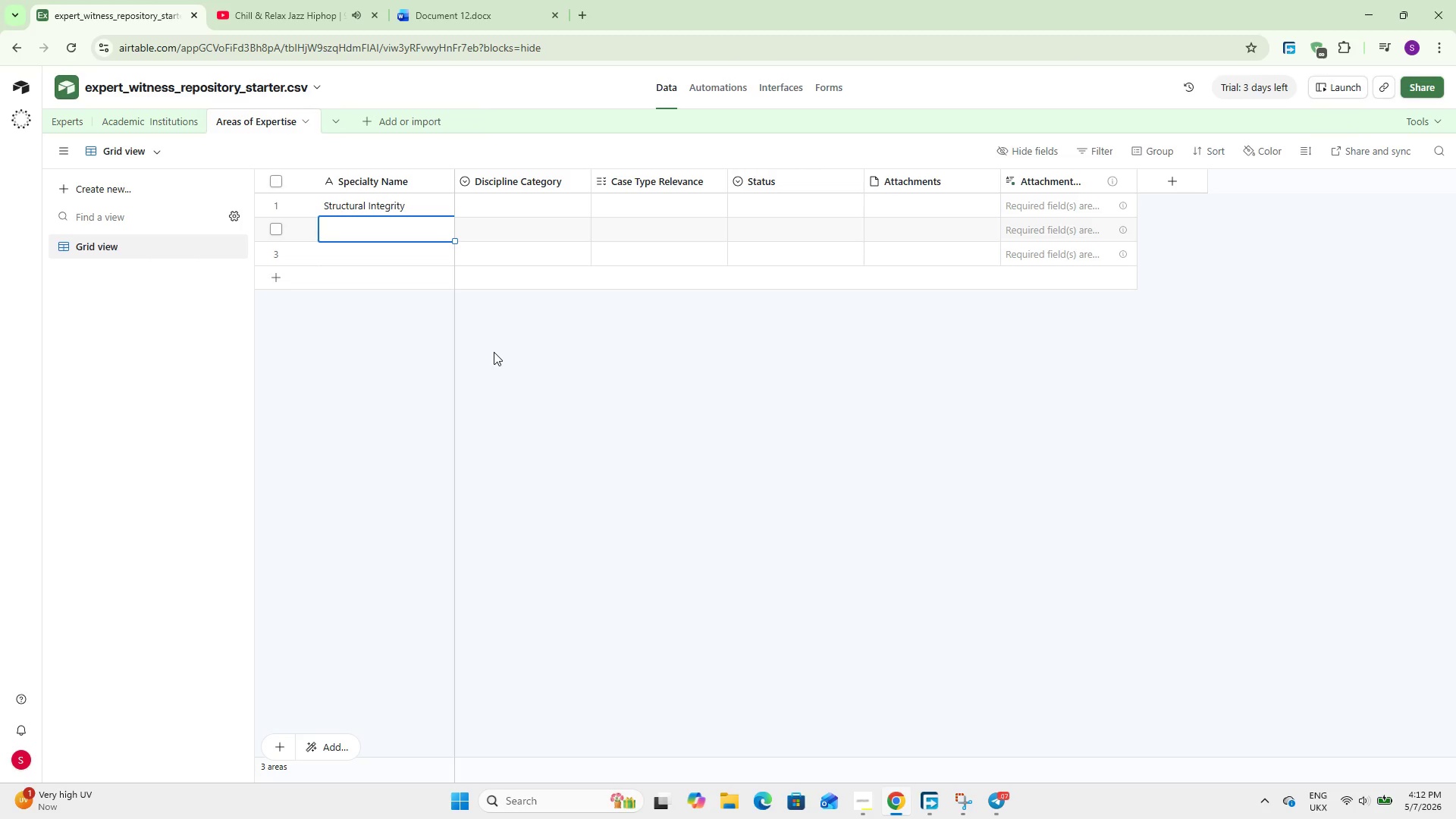 
type(Forensic Toxicology)
 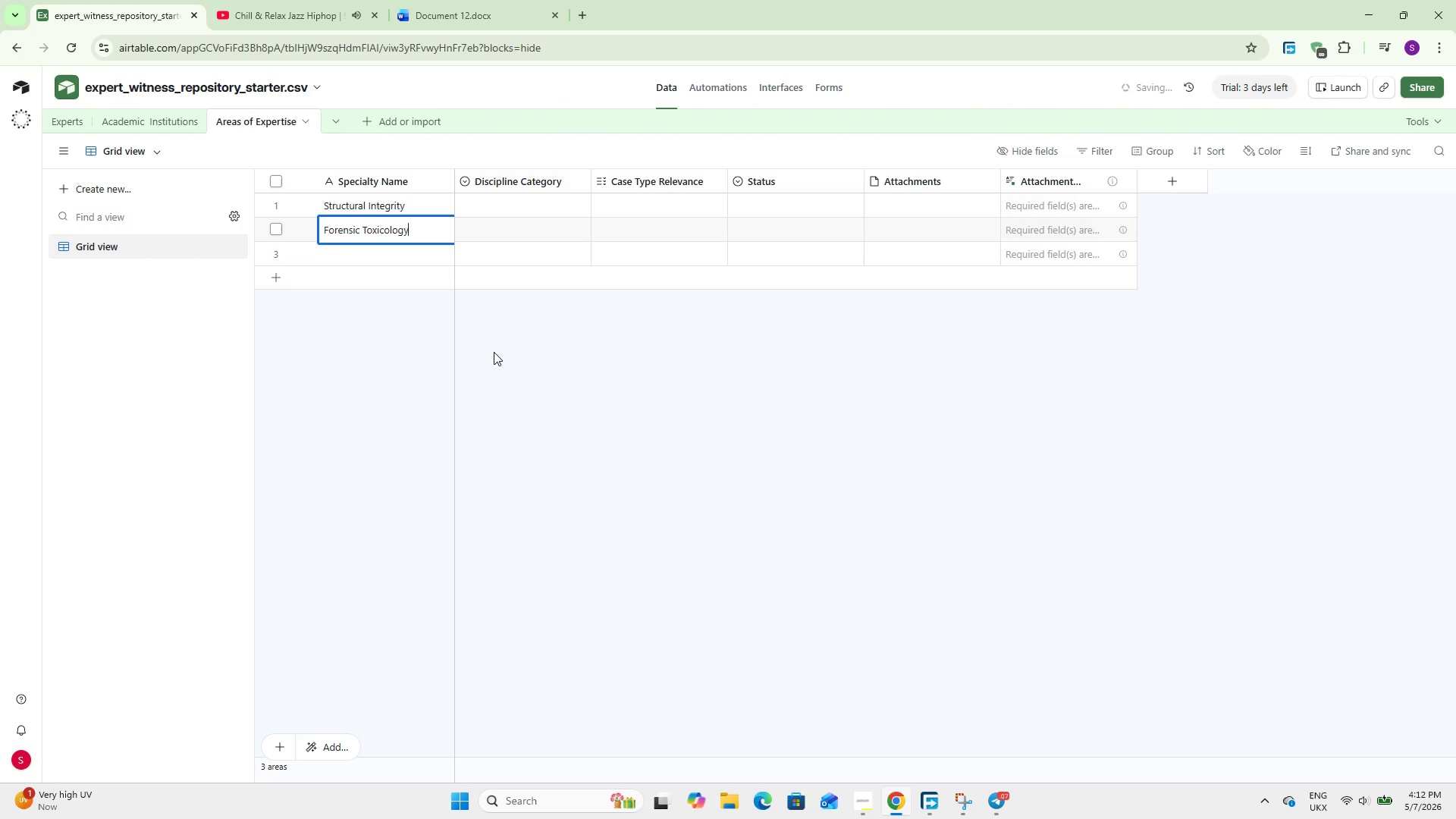 
key(Enter)
 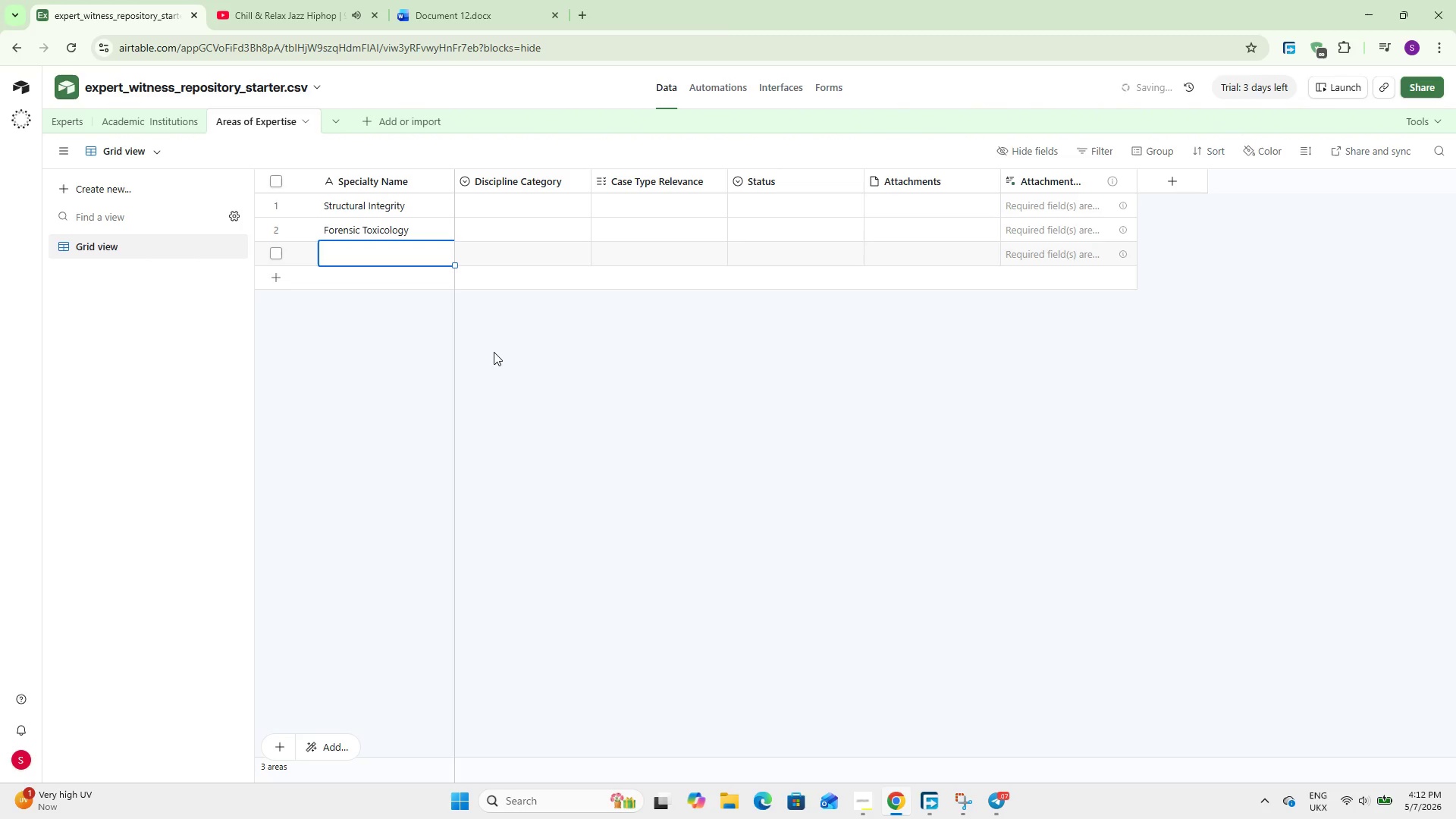 
type(Seismic Resilience)
 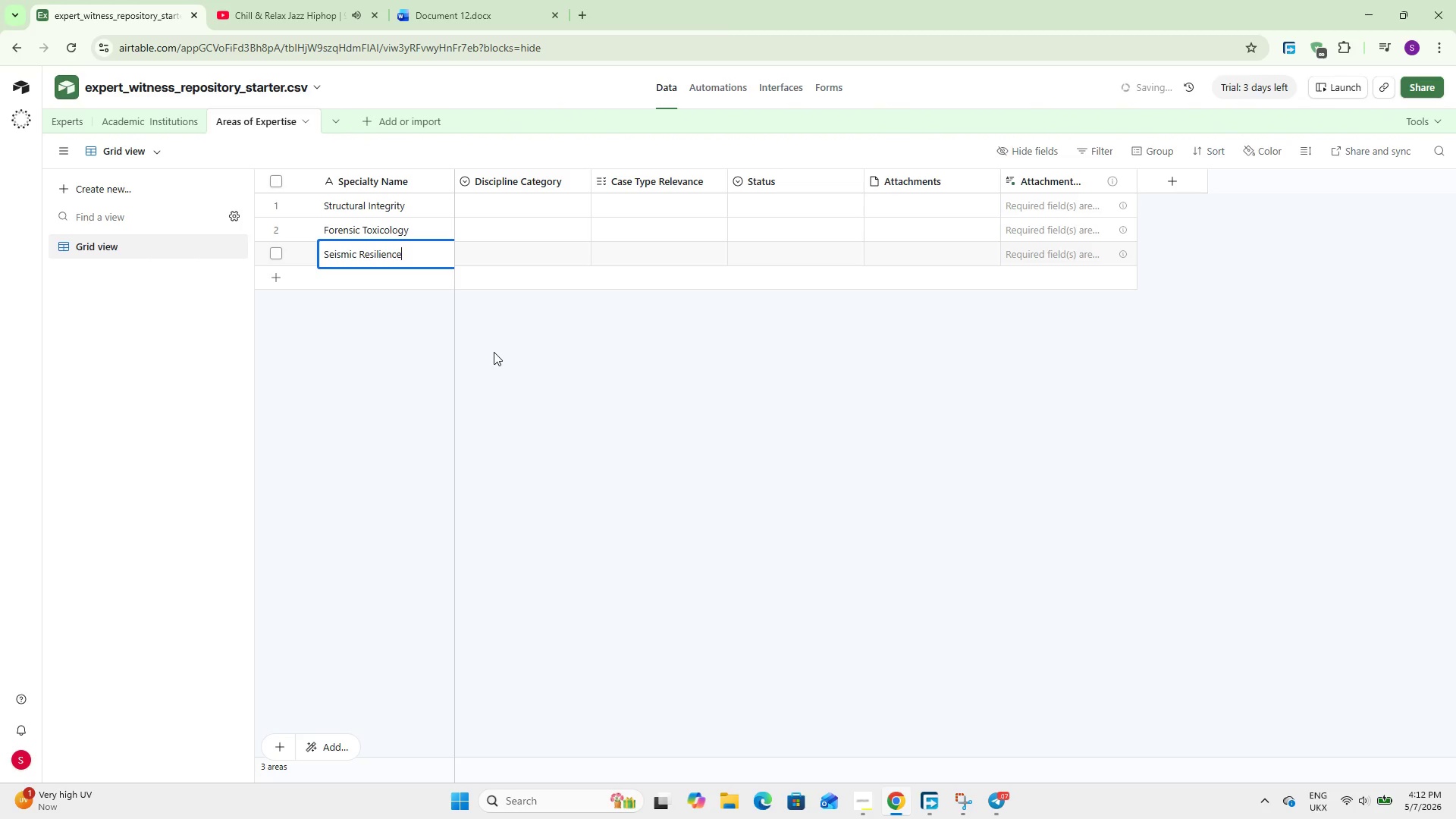 
key(Shift+Enter)
 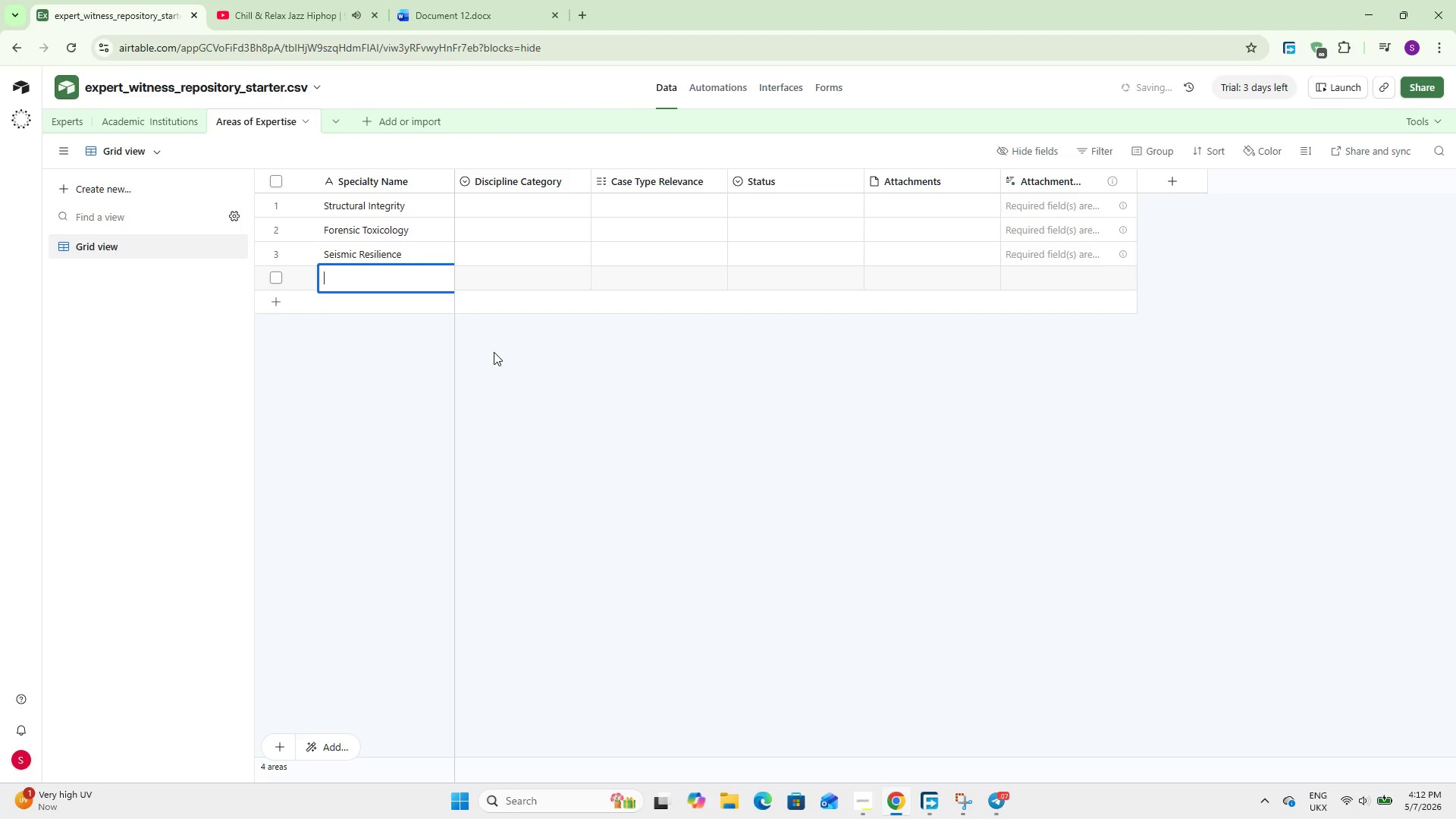 
type(Traumatic Brain Injury)
 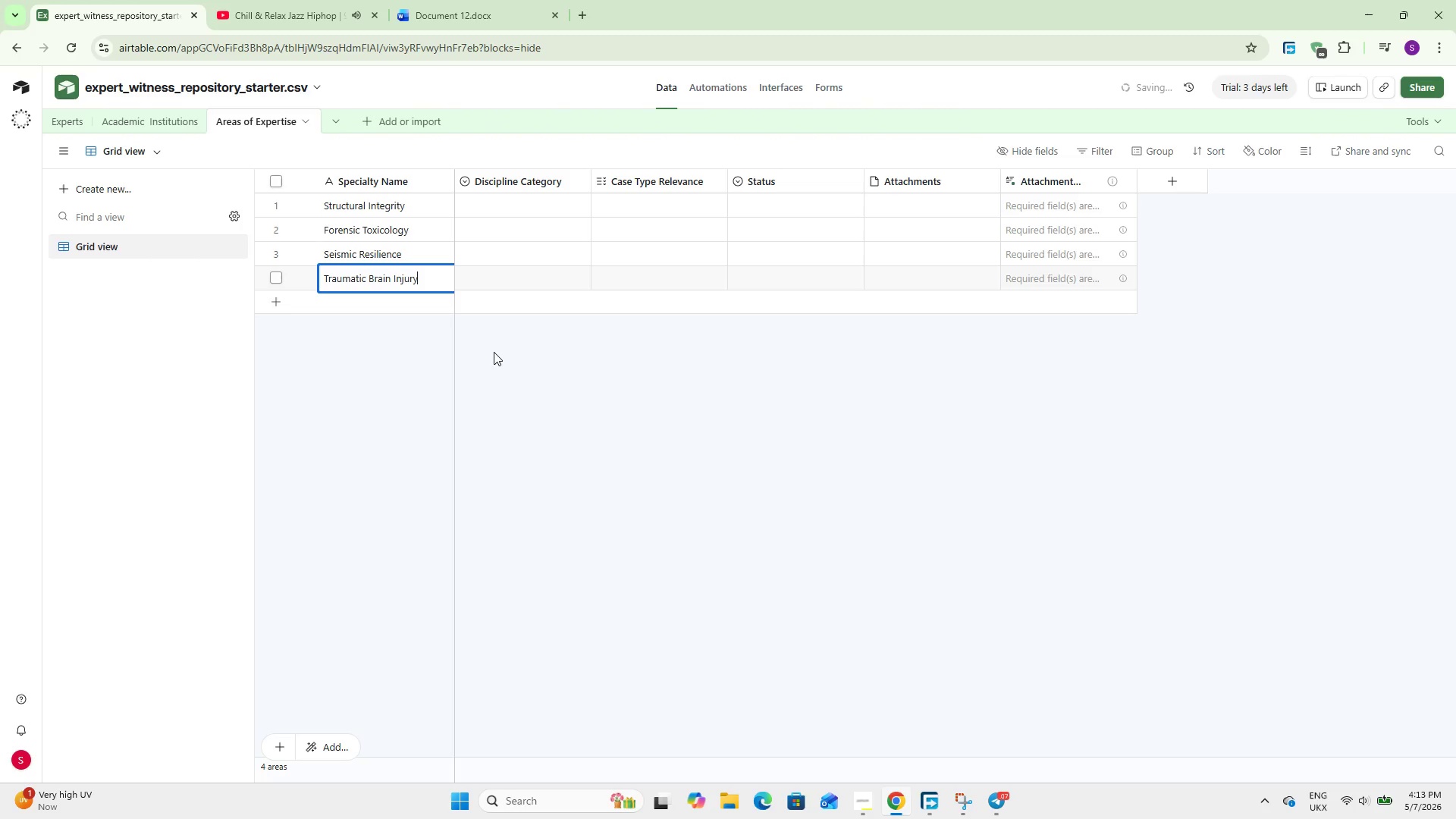 
key(Shift+Enter)
 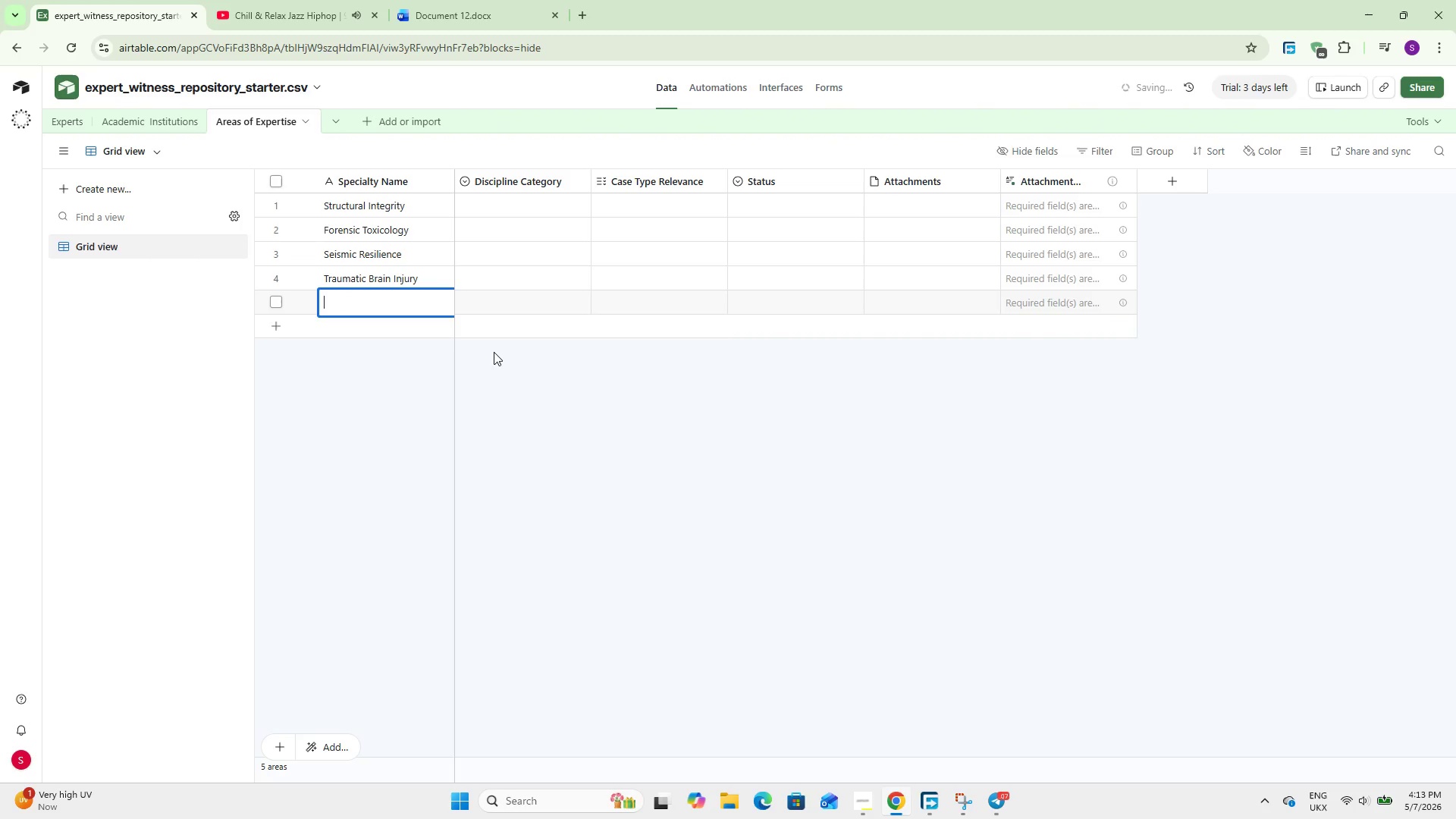 
wait(5.94)
 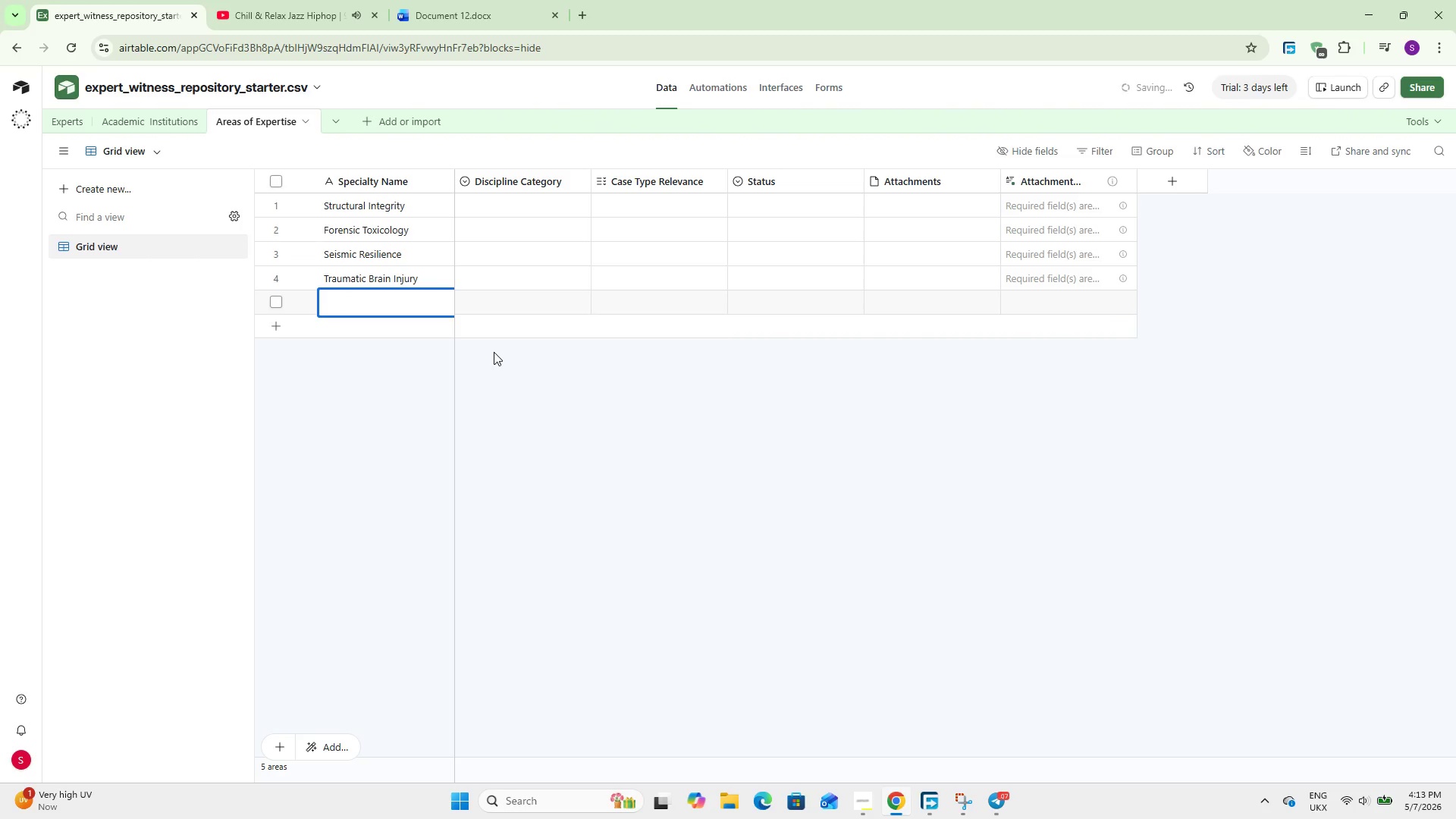 
type(Metallurgical Faliure)
 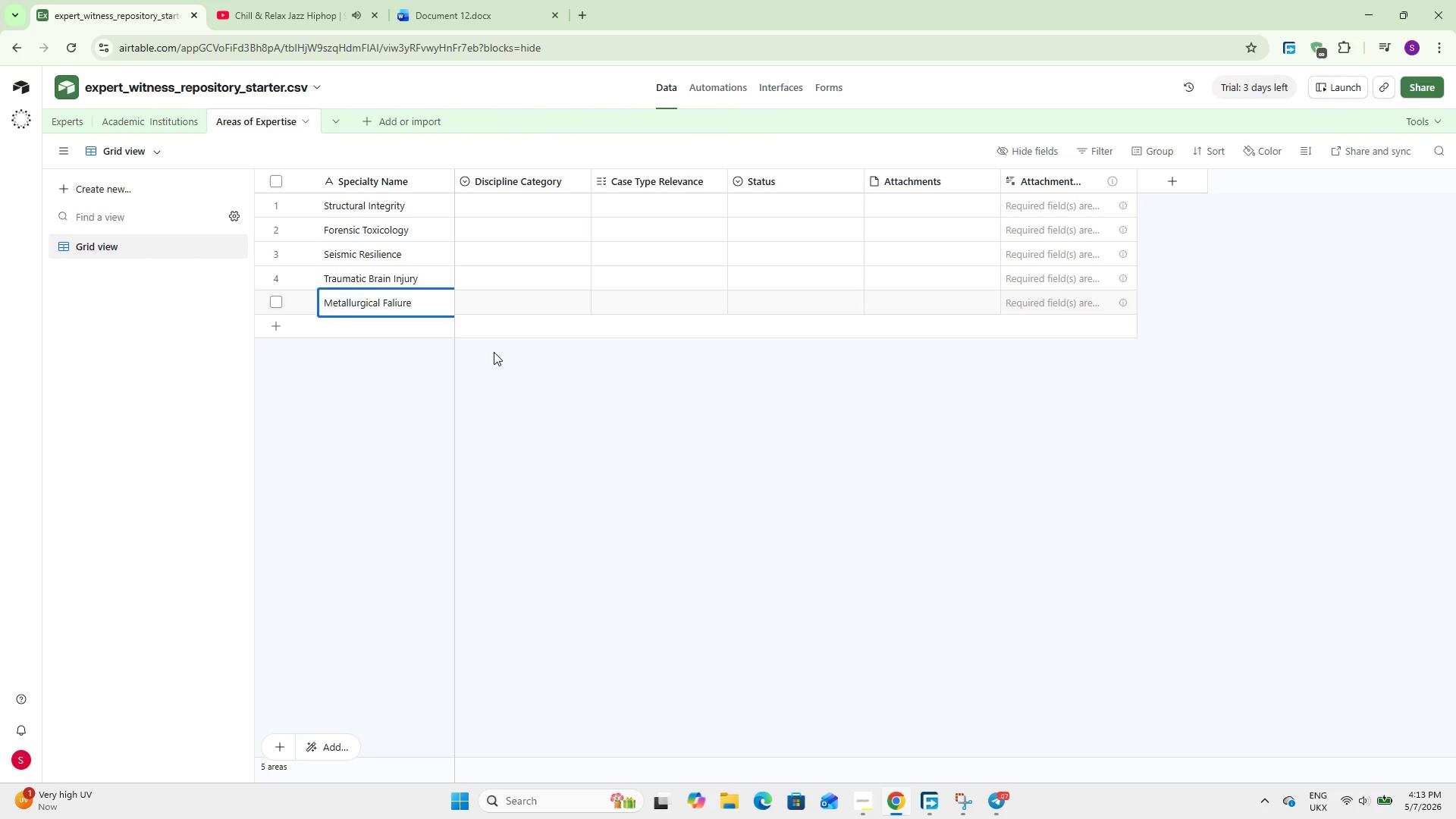 
wait(15.09)
 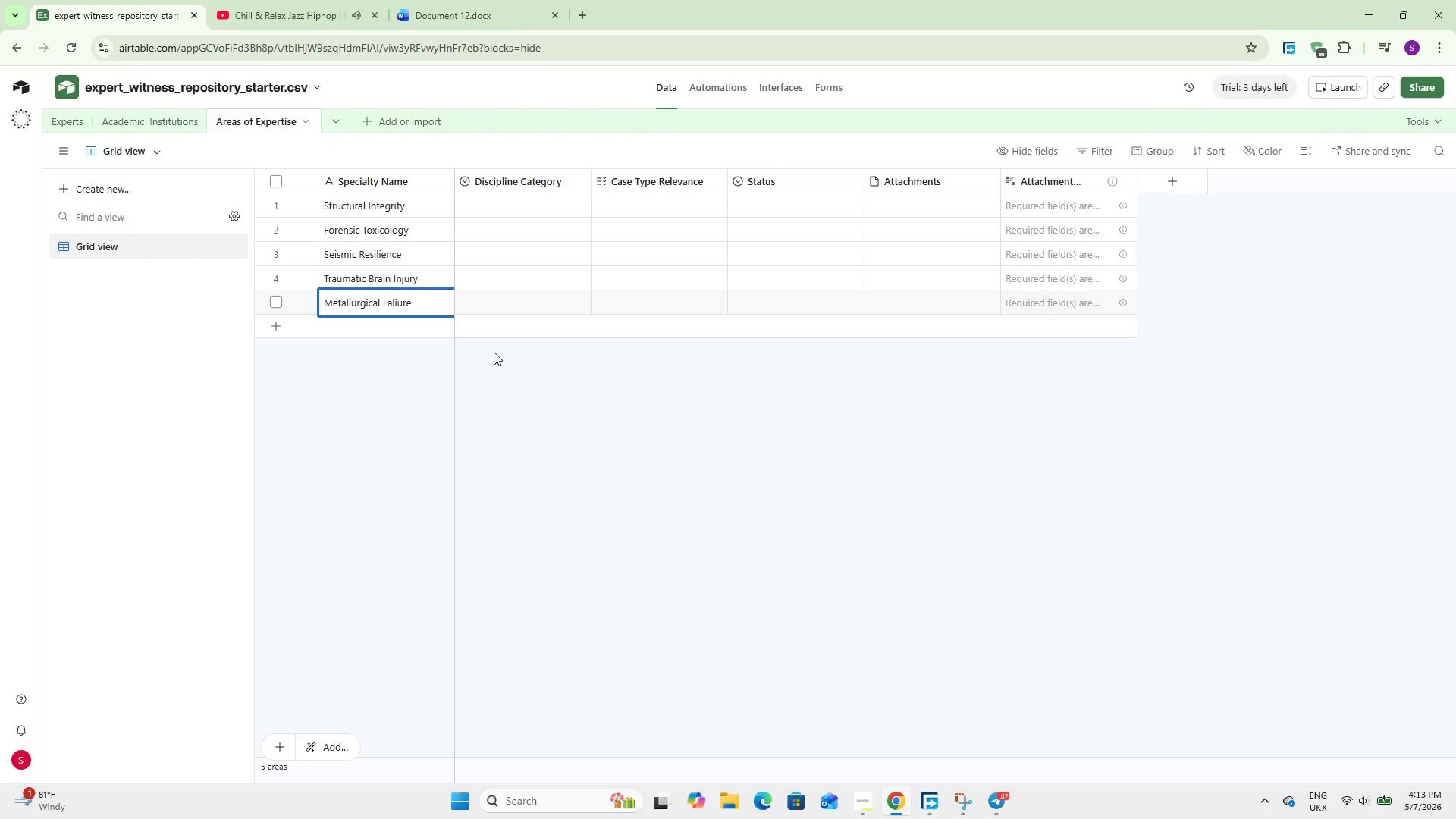 
key(Shift+Enter)
 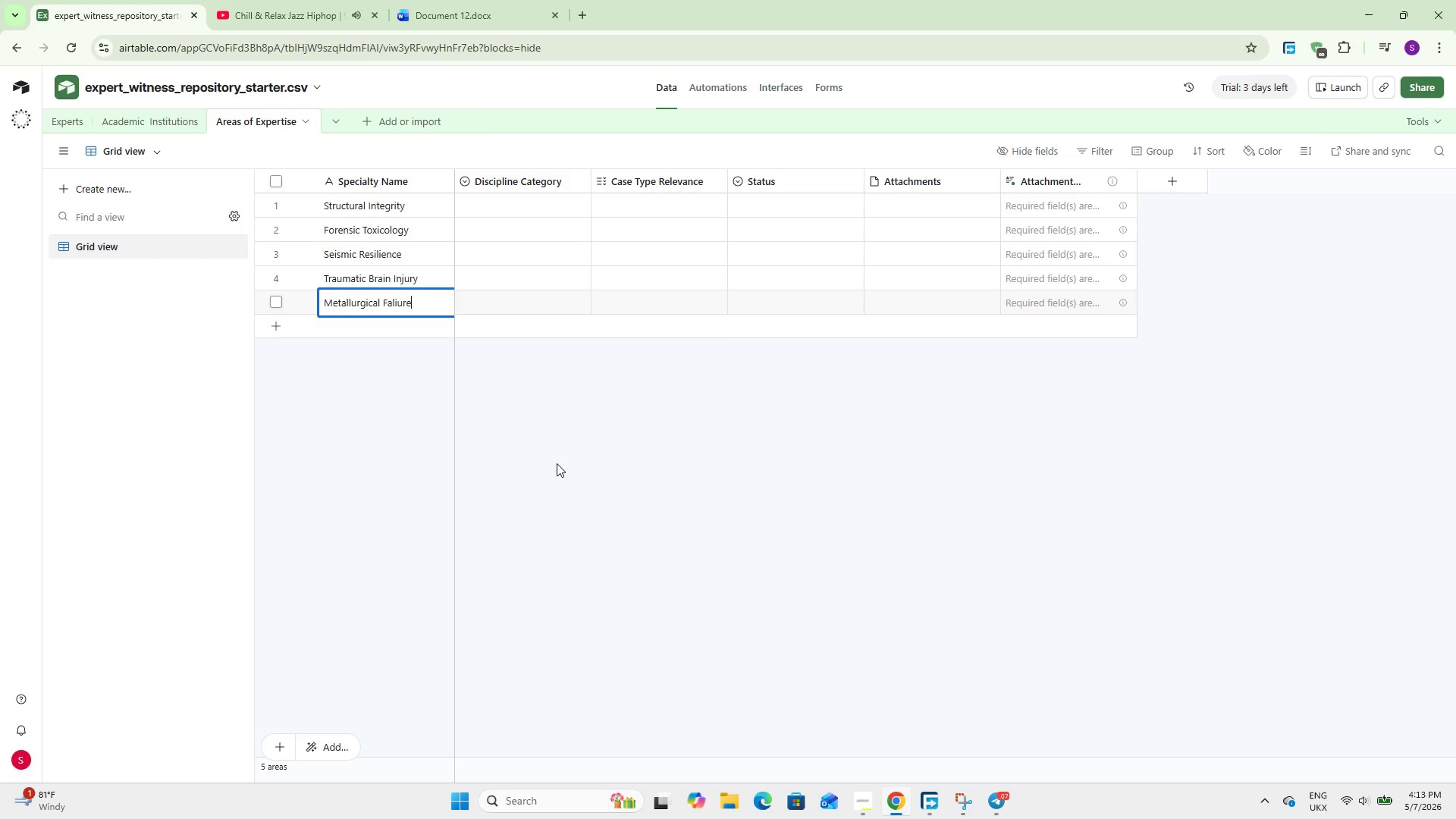 
key(Shift+Enter)
 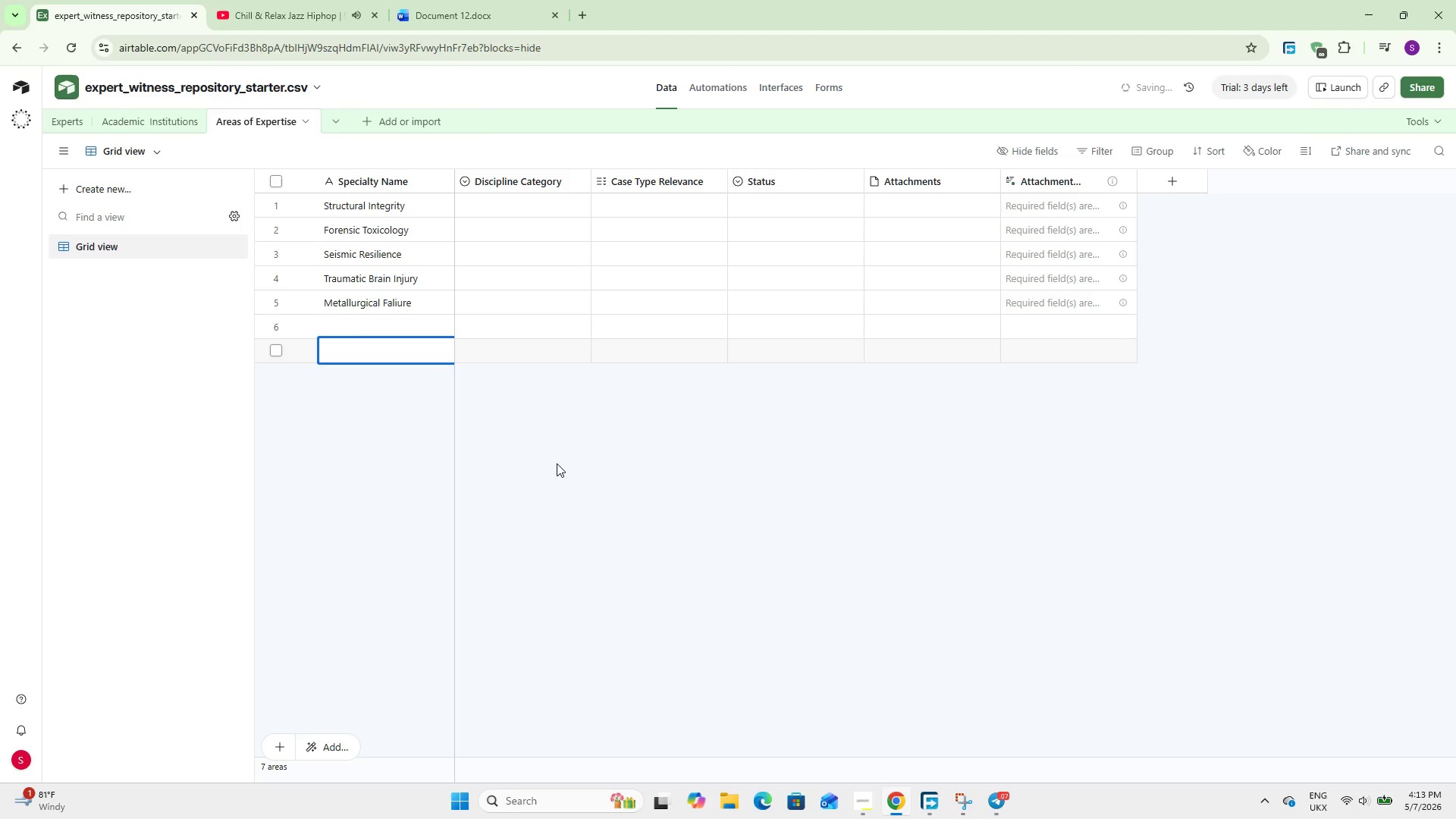 
key(Shift+Enter)
 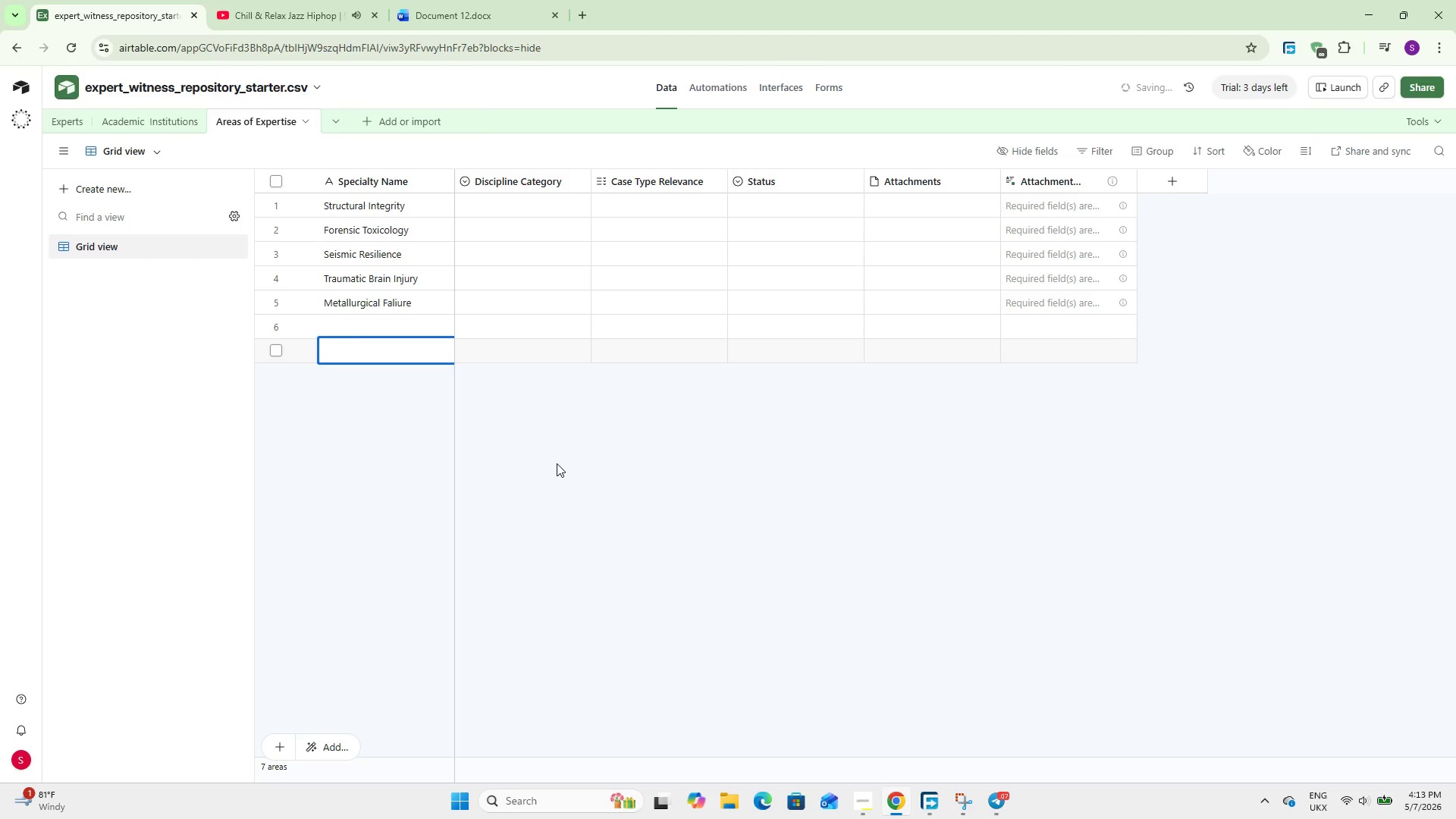 
key(Shift+Enter)
 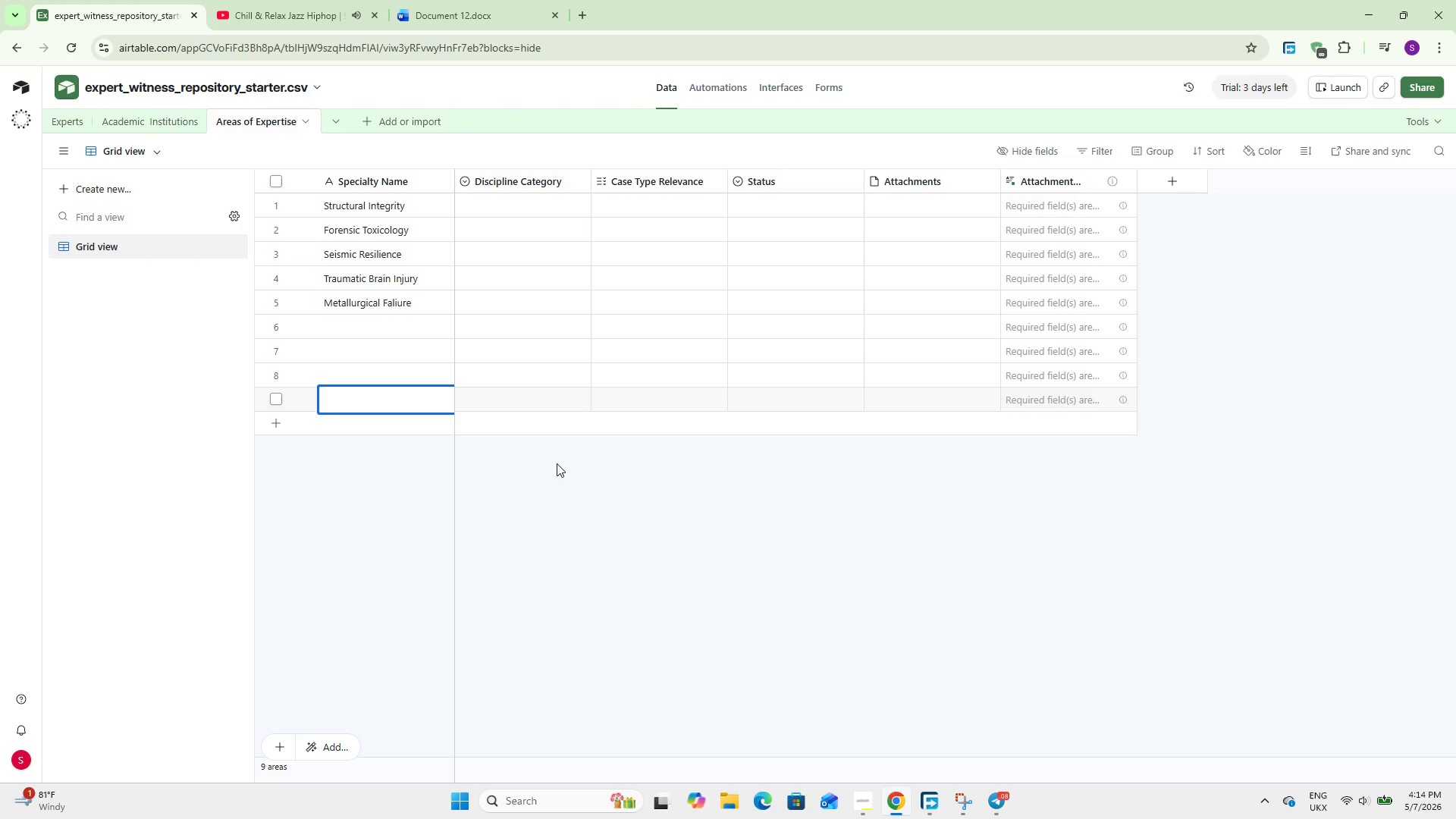 
wait(64.06)
 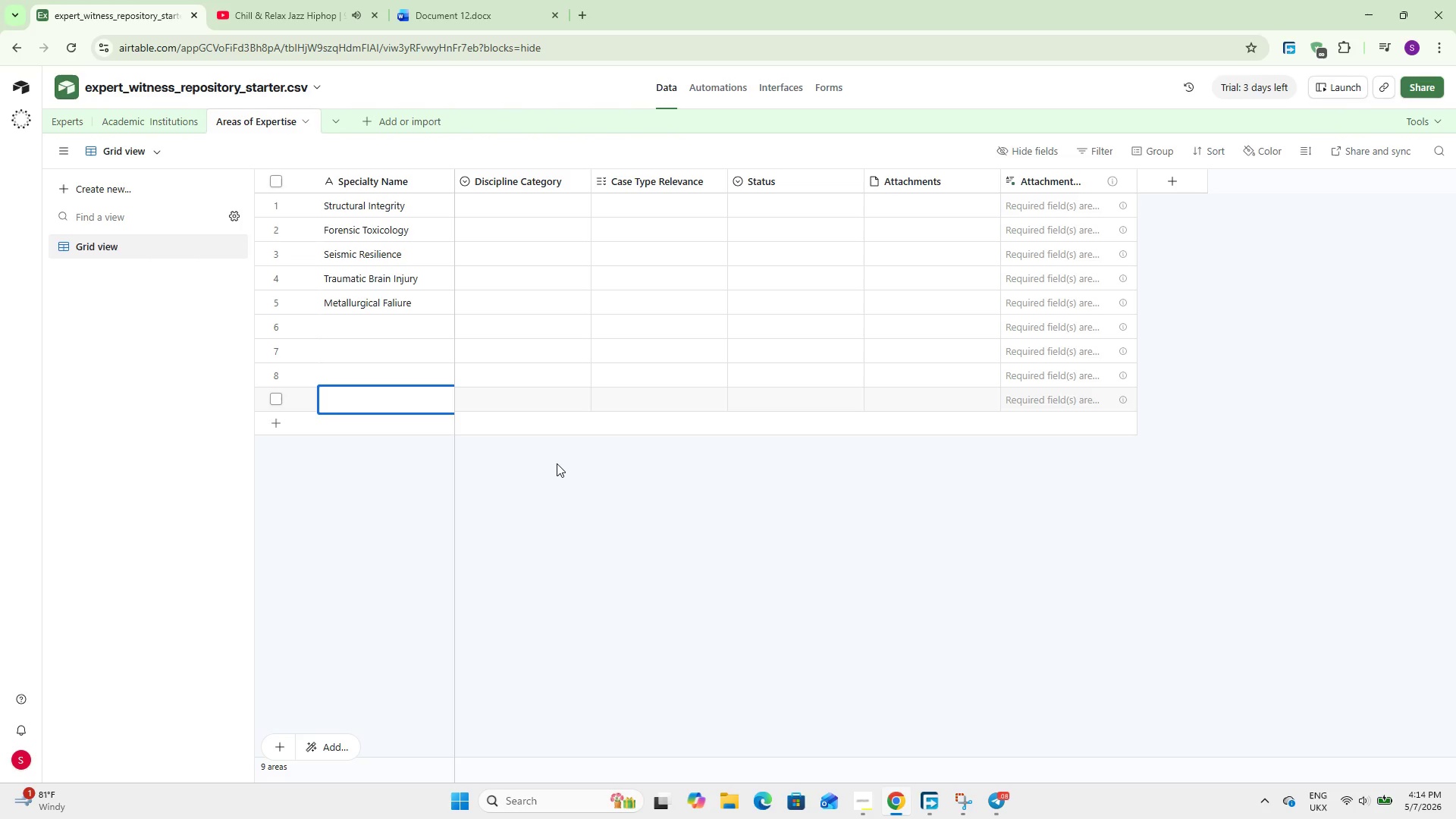 
left_click([387, 326])
 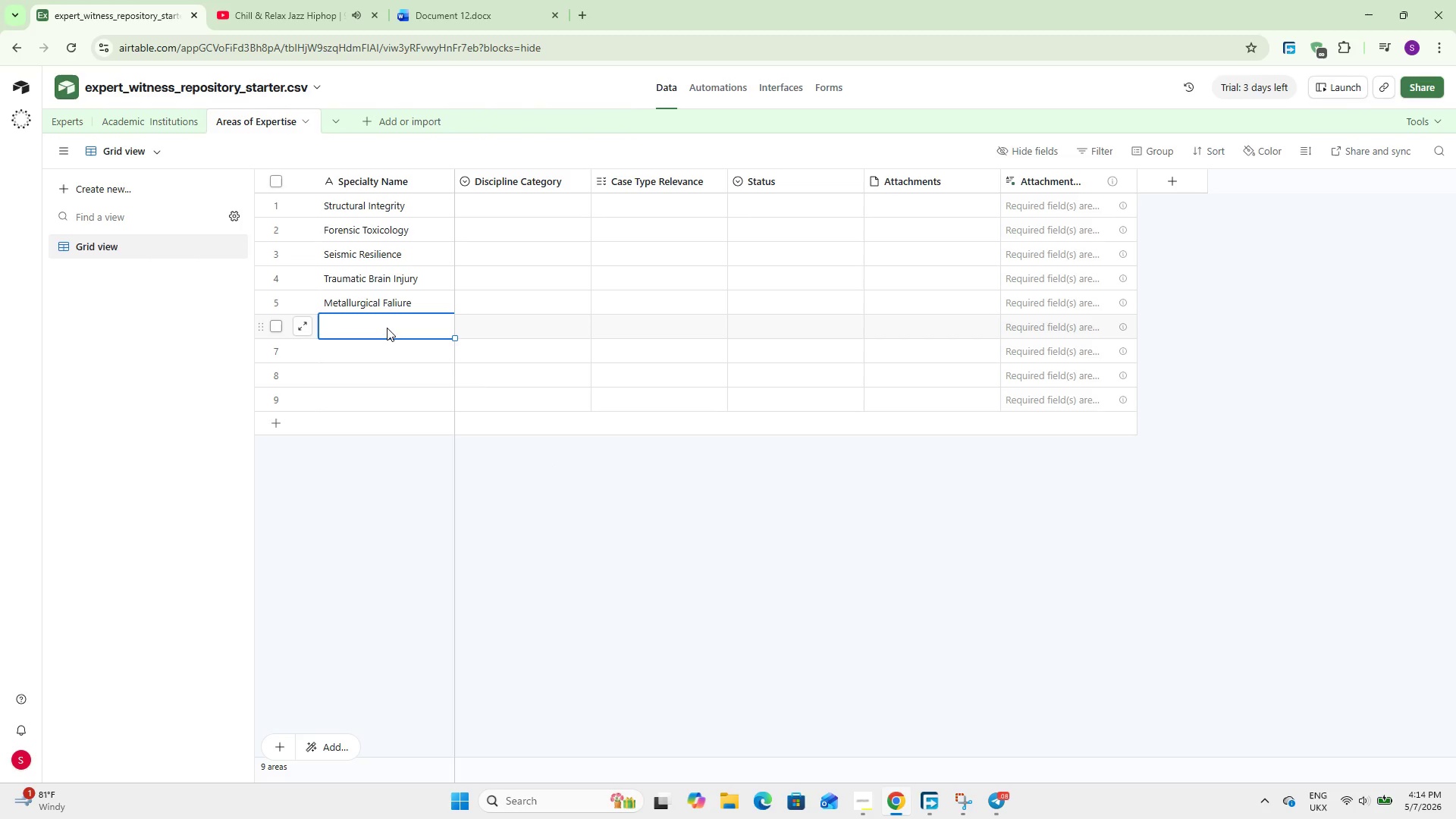 
type(Conce)
key(Backspace)
type(rete)
 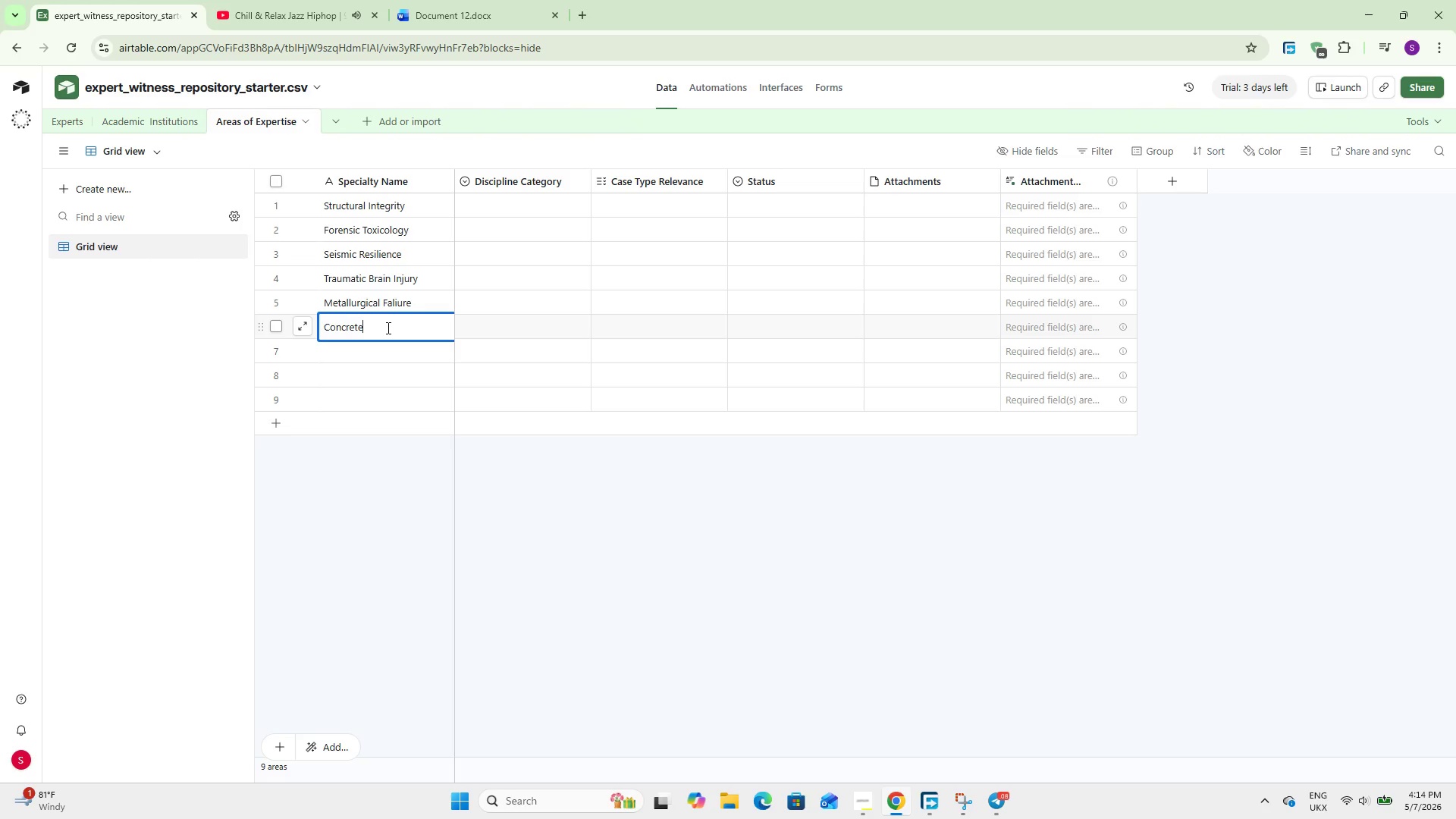 
type( Degradation)
 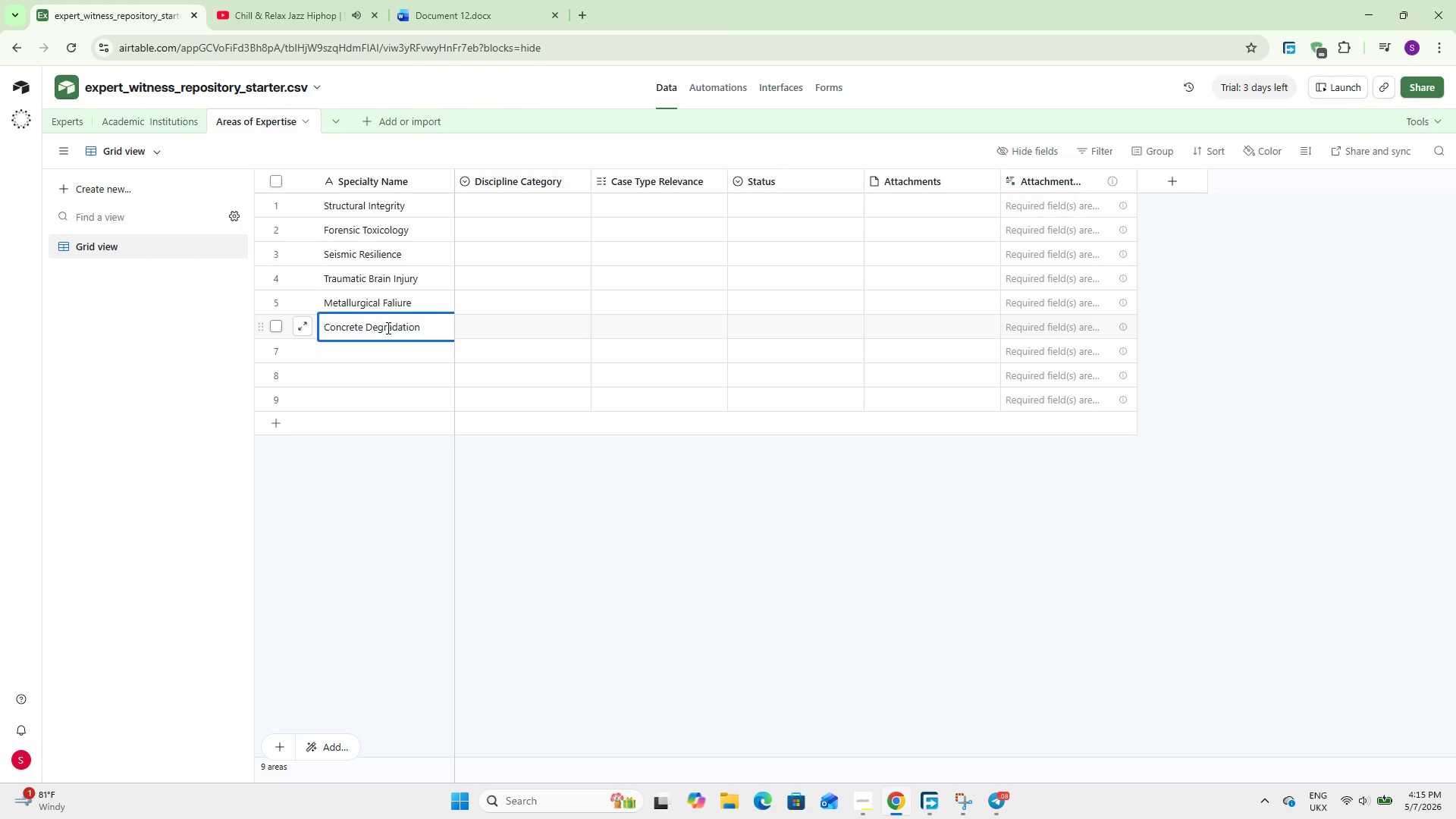 
left_click([400, 349])
 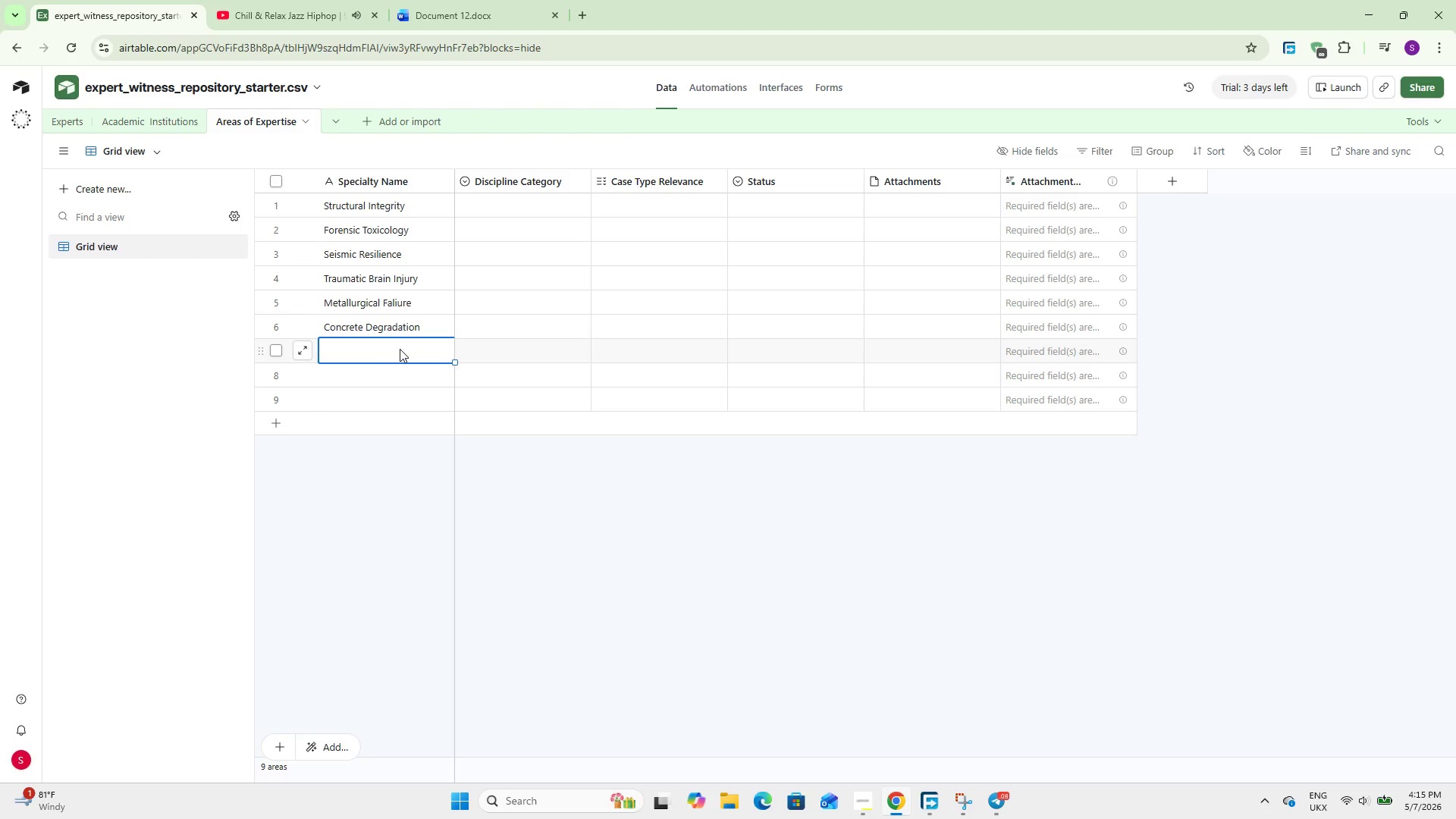 
double_click([400, 349])
 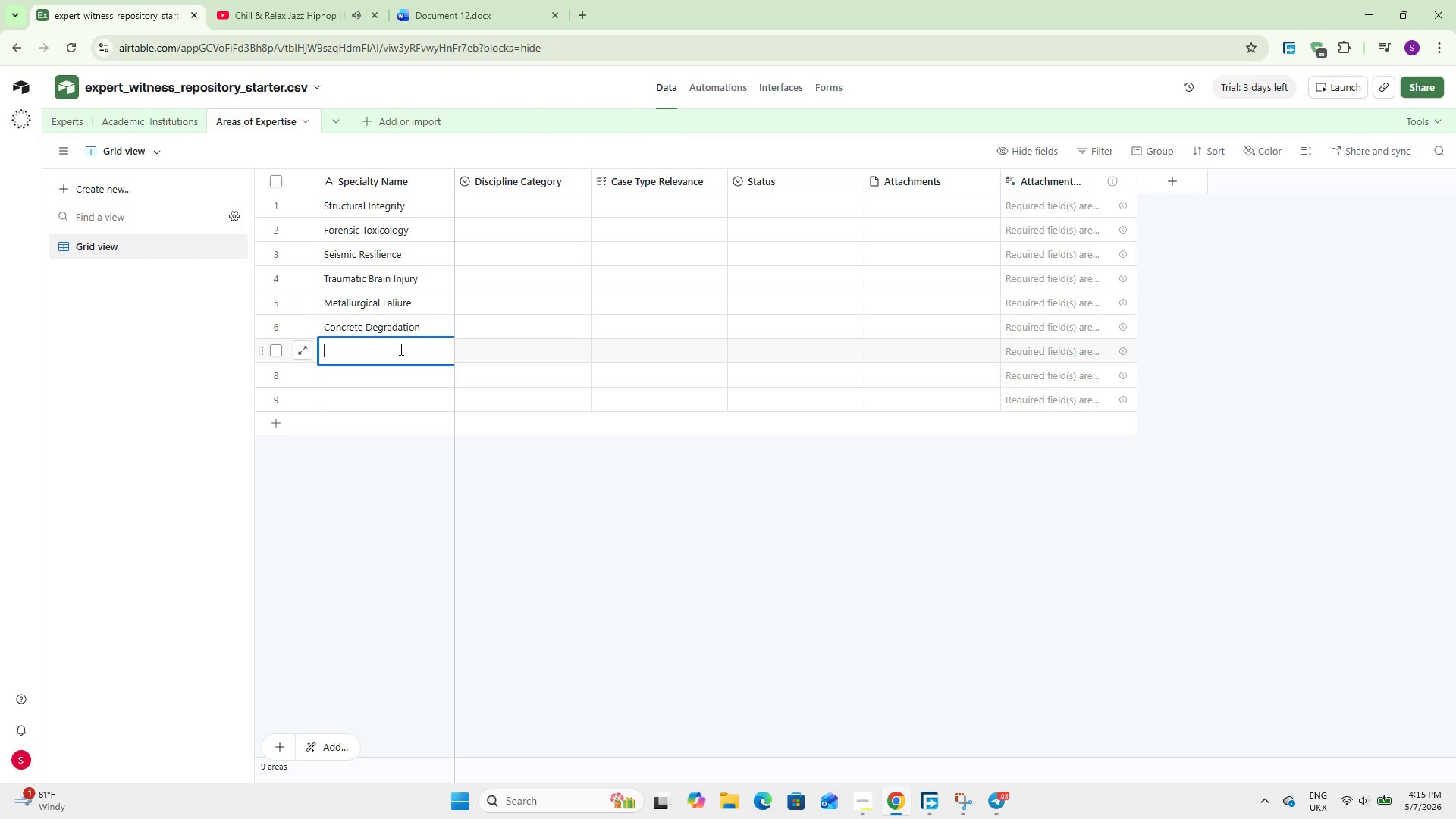 
type(Soil Liquefaction)
 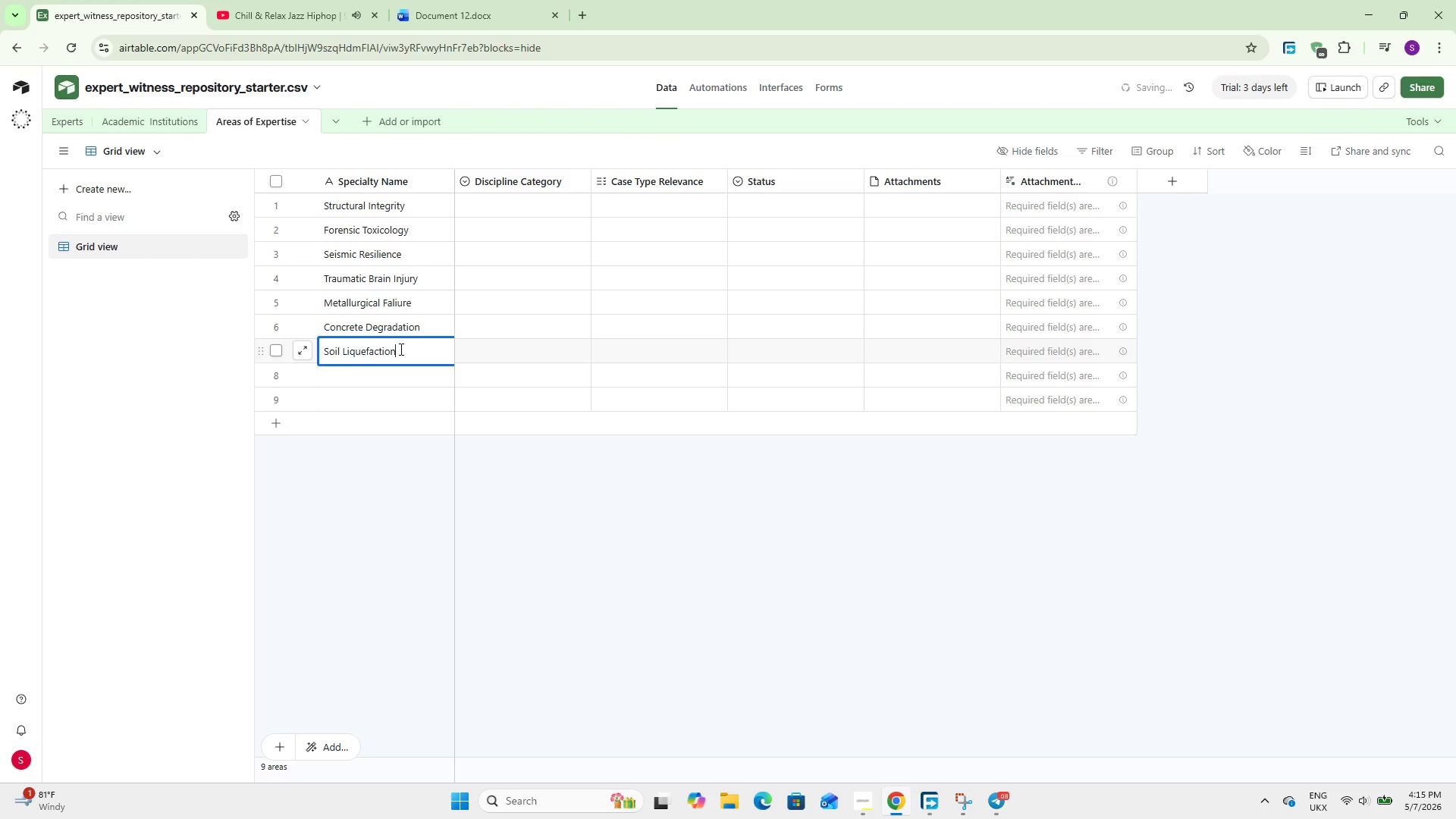 
left_click([399, 371])
 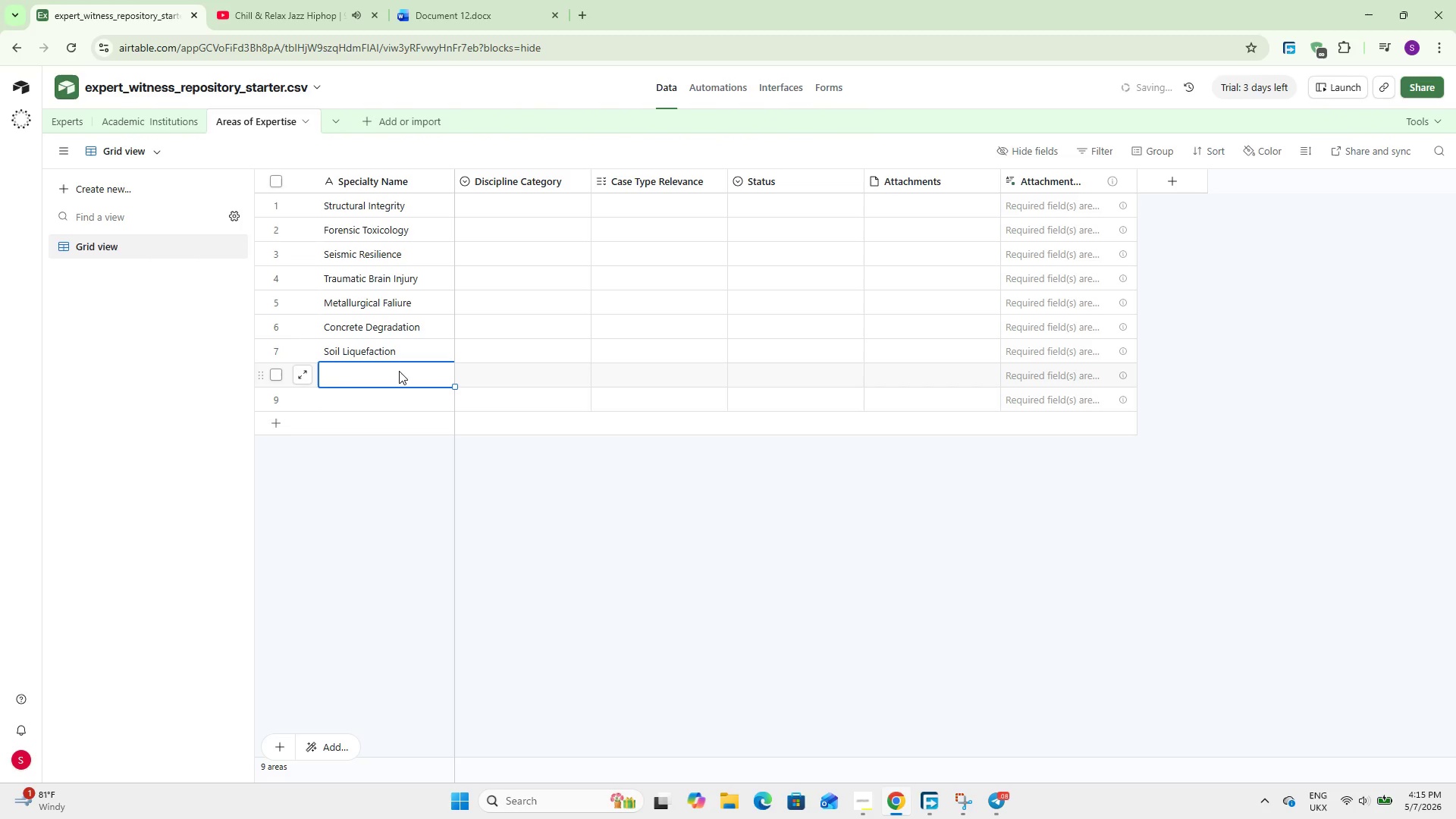 
double_click([399, 371])
 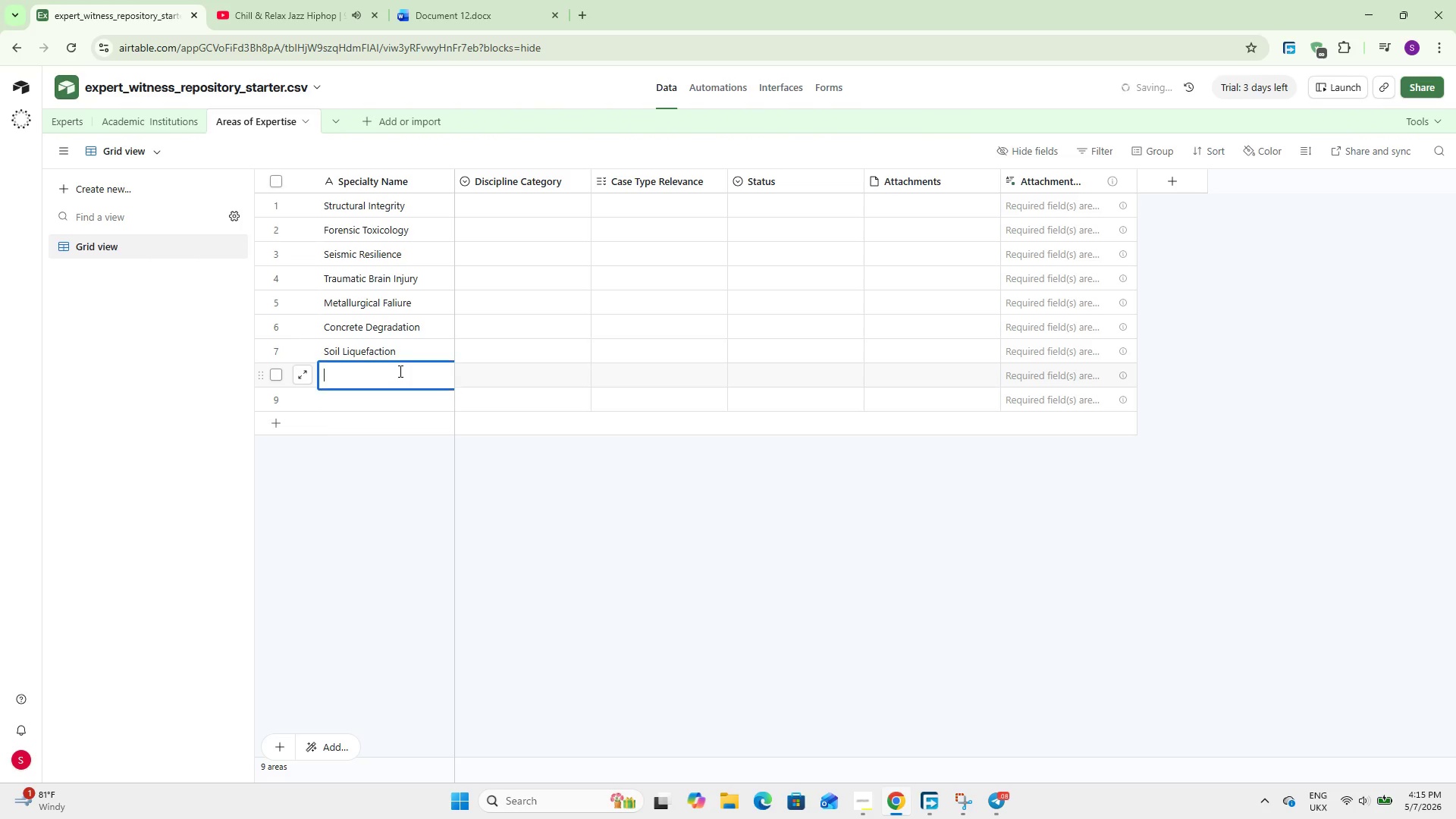 
type(Human Factors Engineering)
 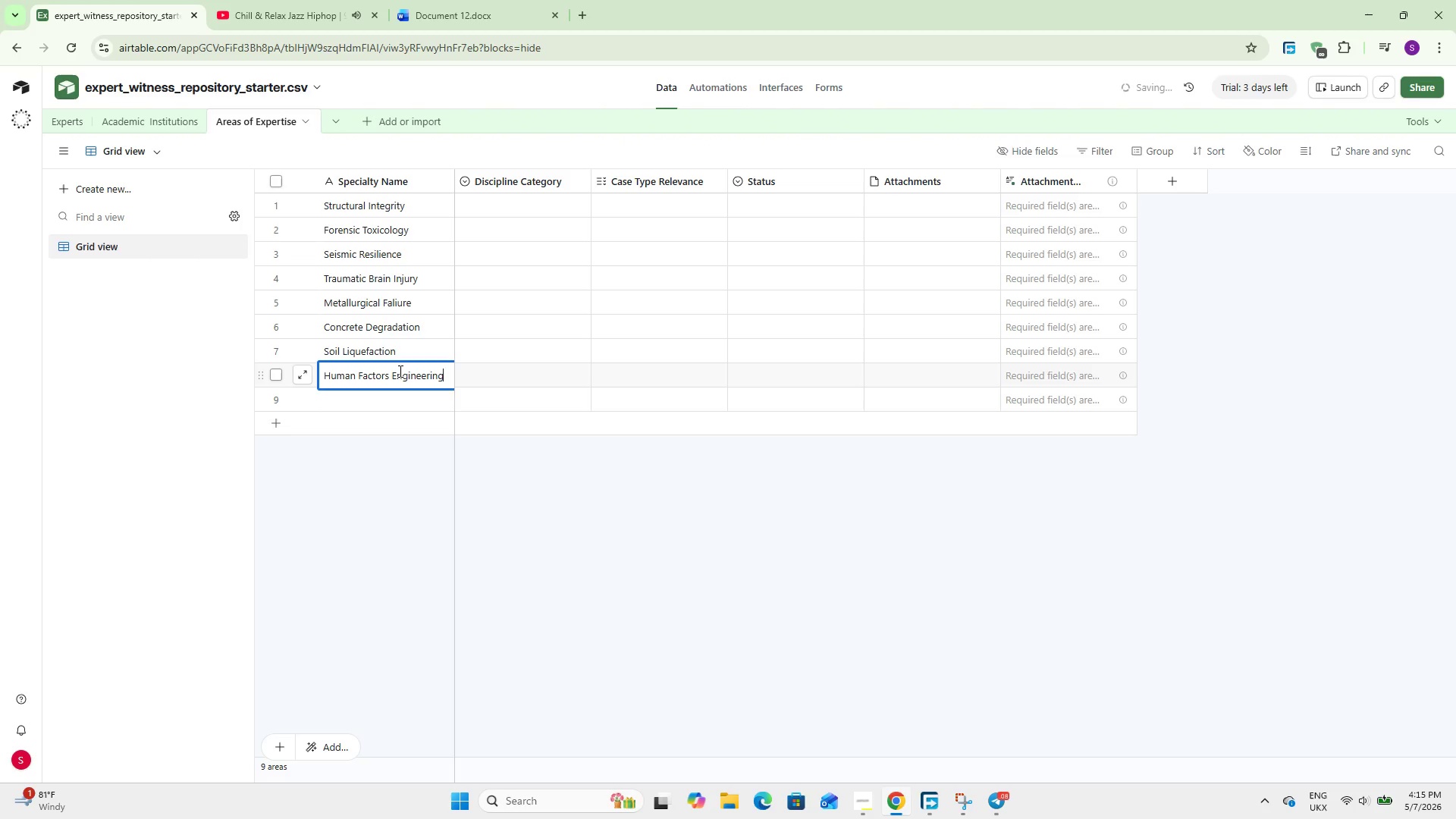 
key(Enter)
 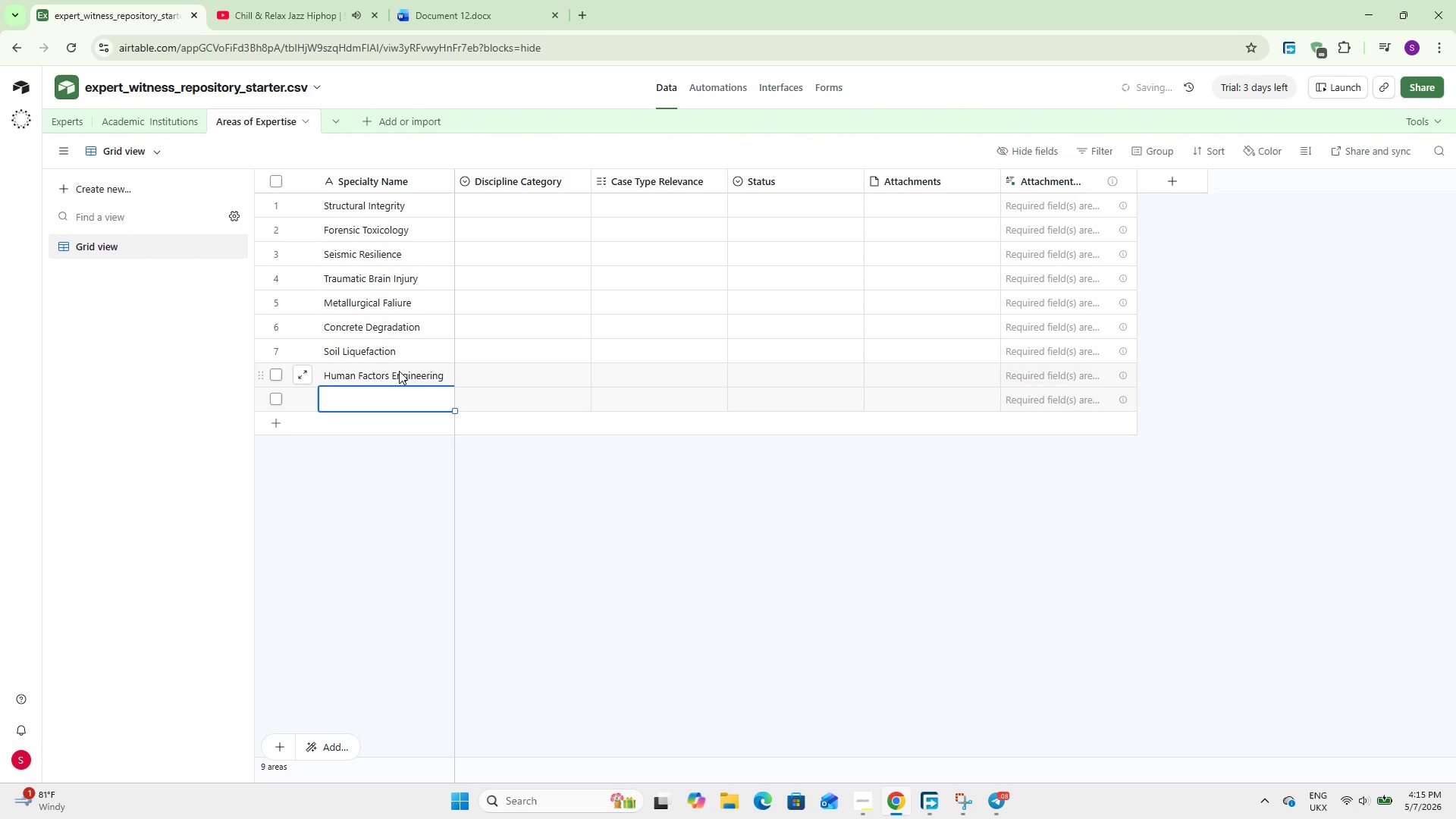 
type(Pharmacokinetics)
 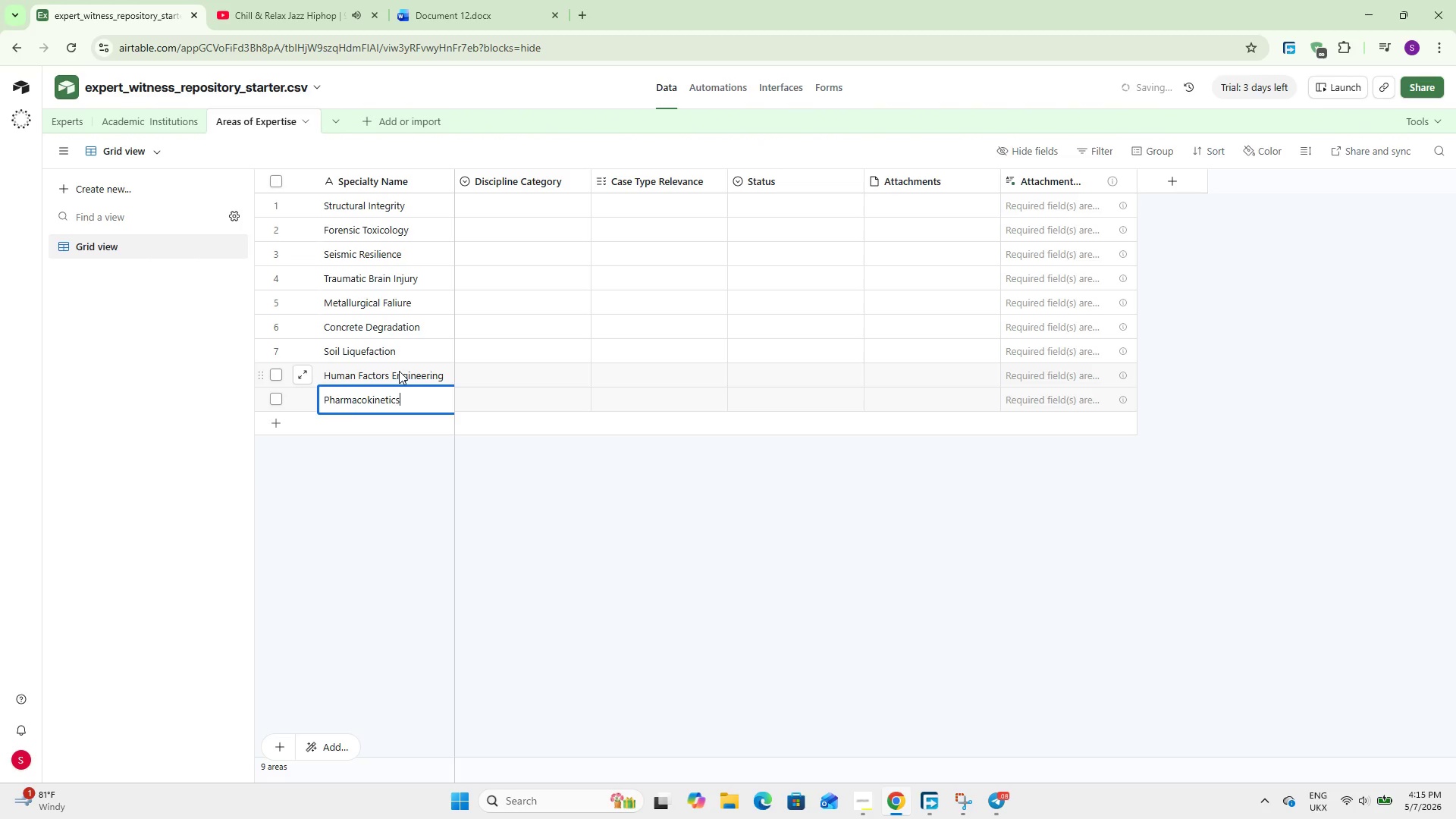 
key(Shift+Enter)
 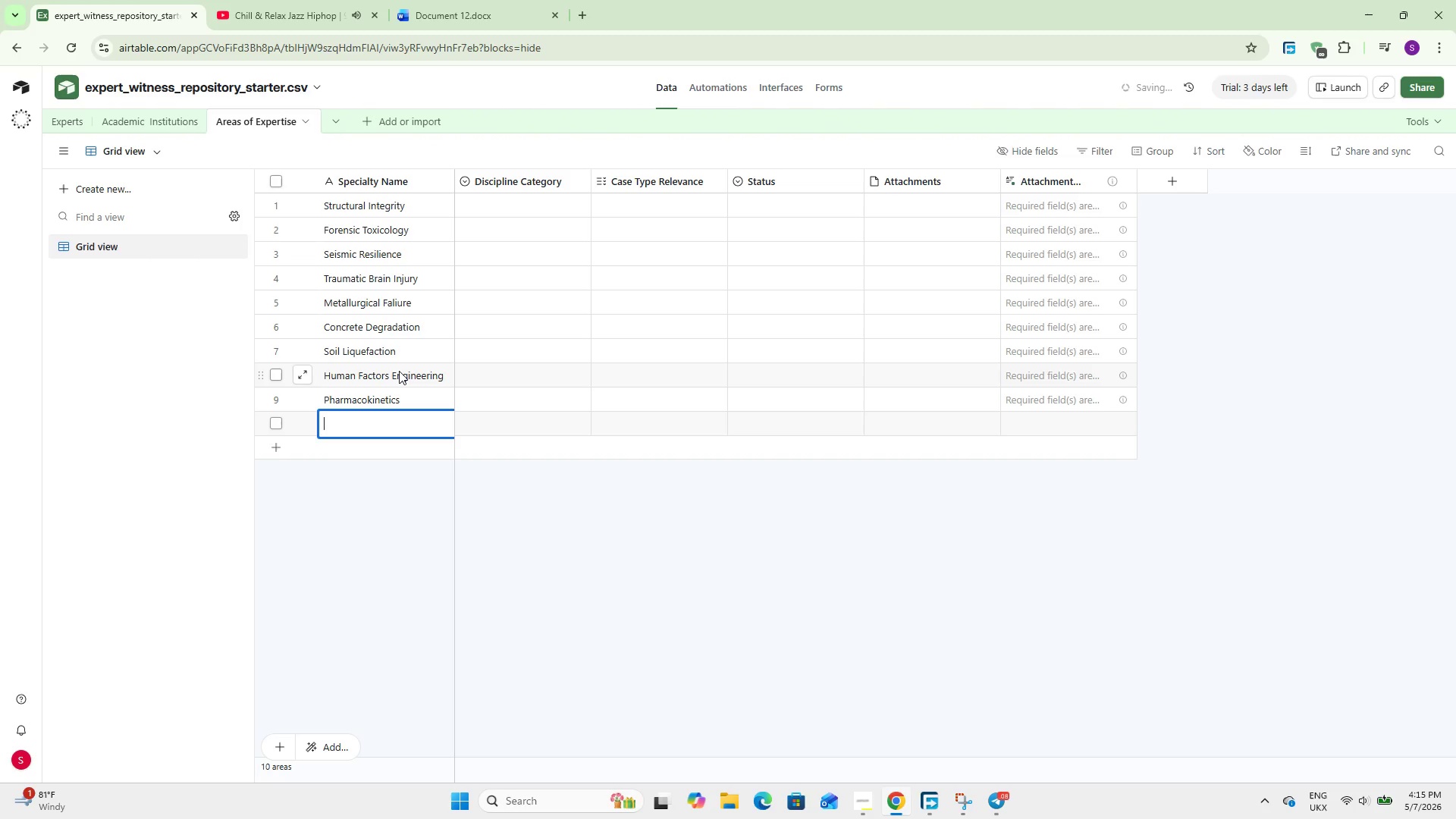 
type(Enviromental Contamination)
 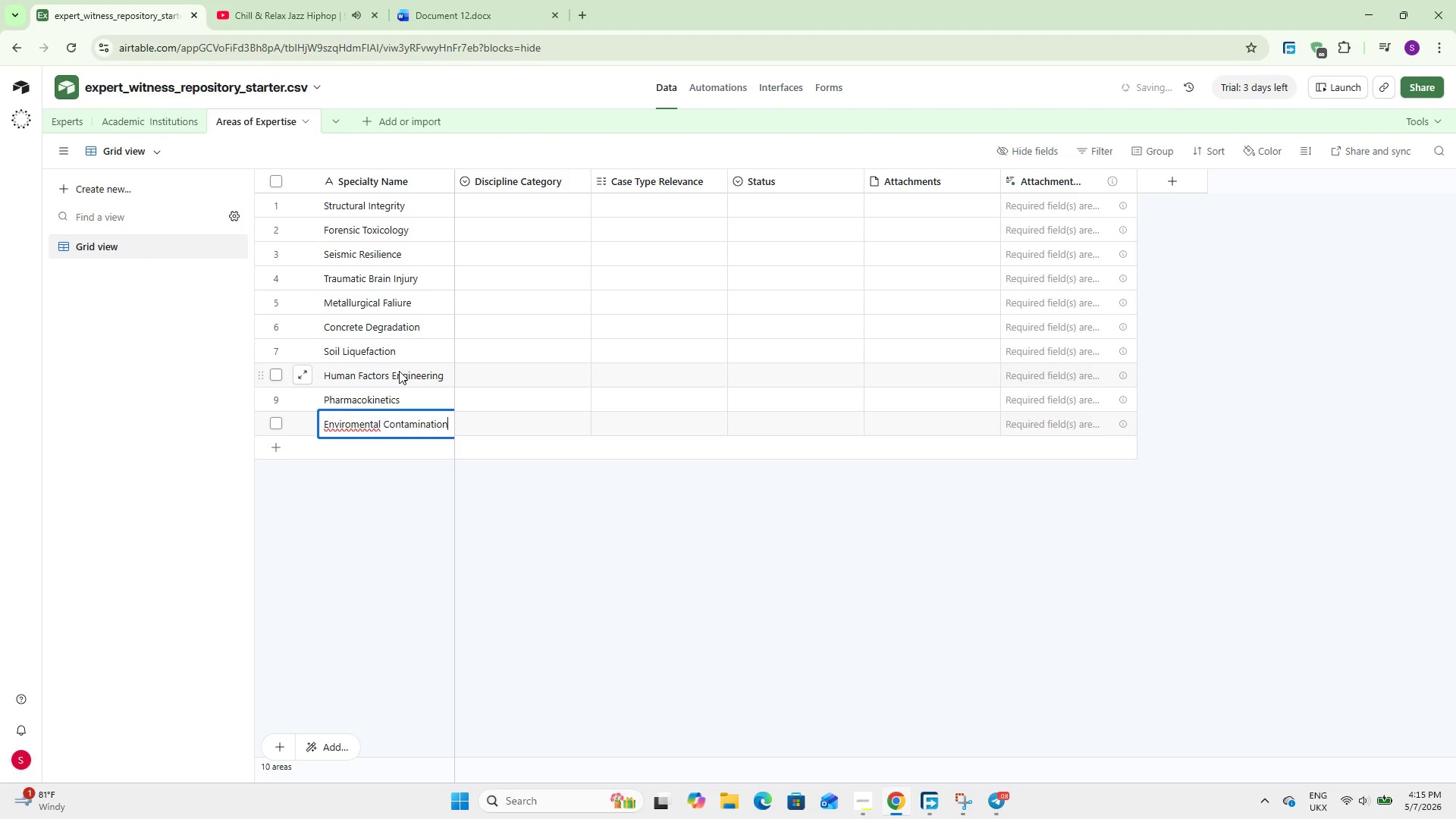 
wait(6.42)
 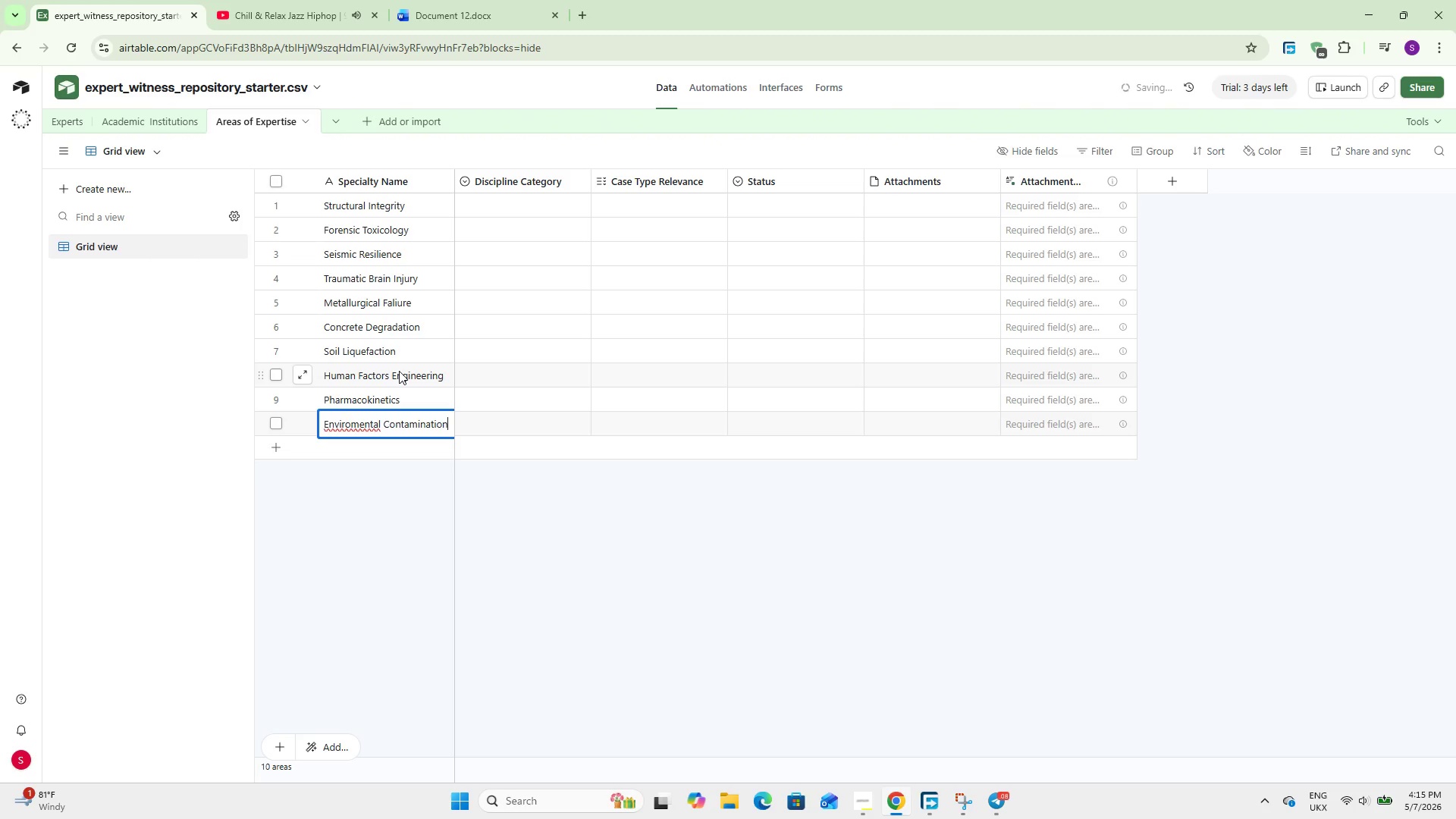 
double_click([493, 206])
 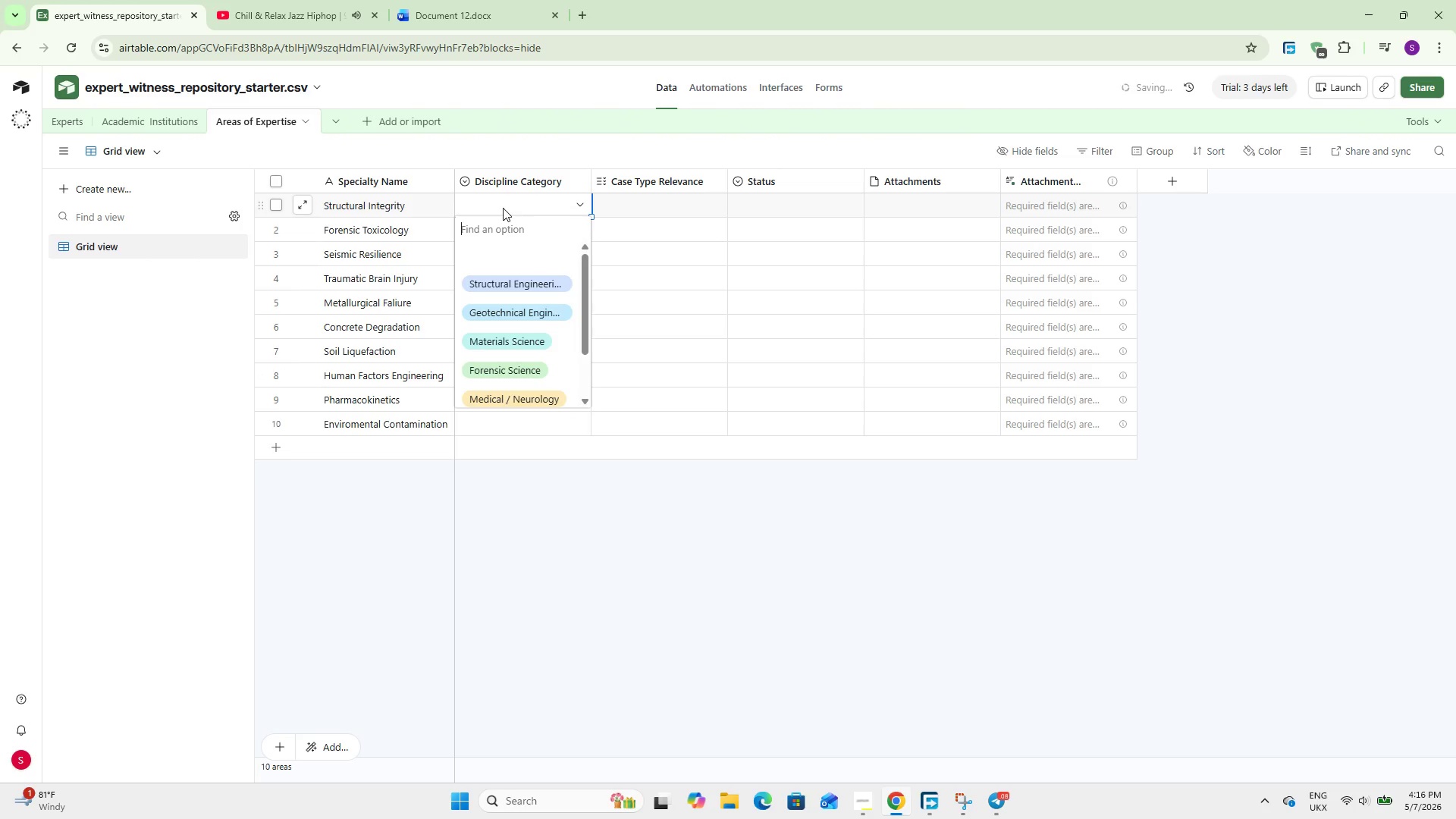 
key(S)
 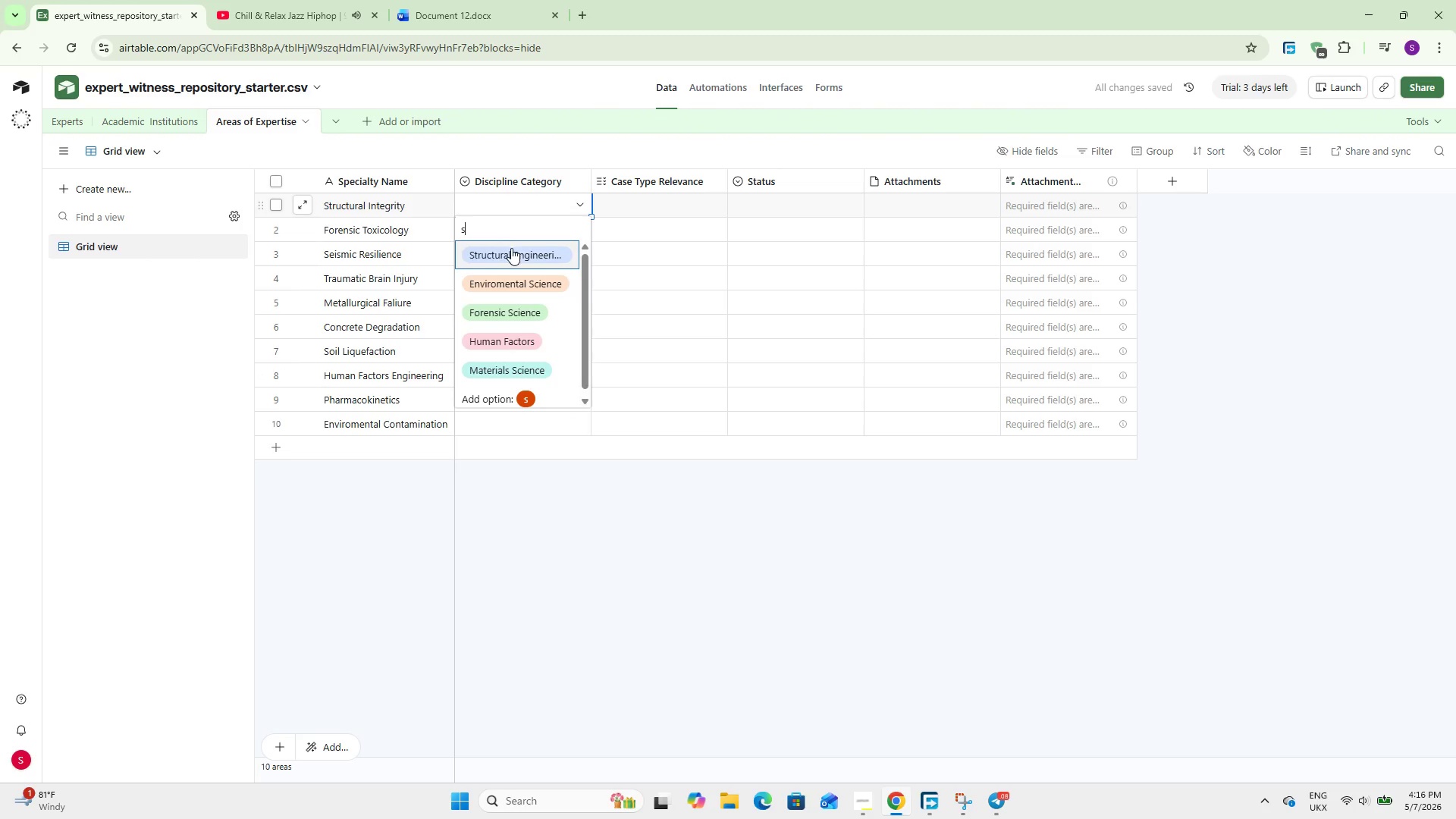 
left_click([511, 251])
 